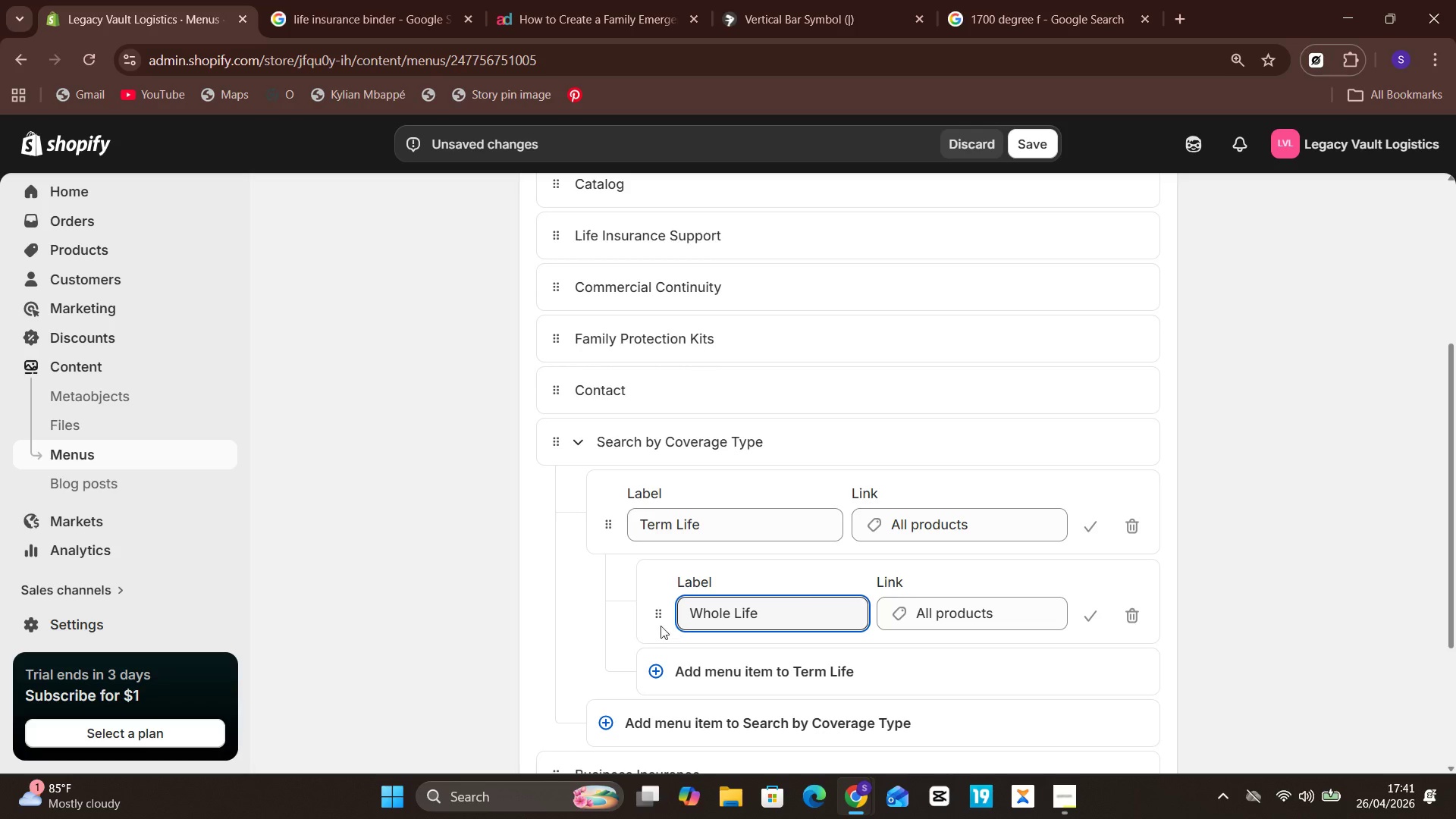 
left_click_drag(start_coordinate=[653, 615], to_coordinate=[582, 541])
 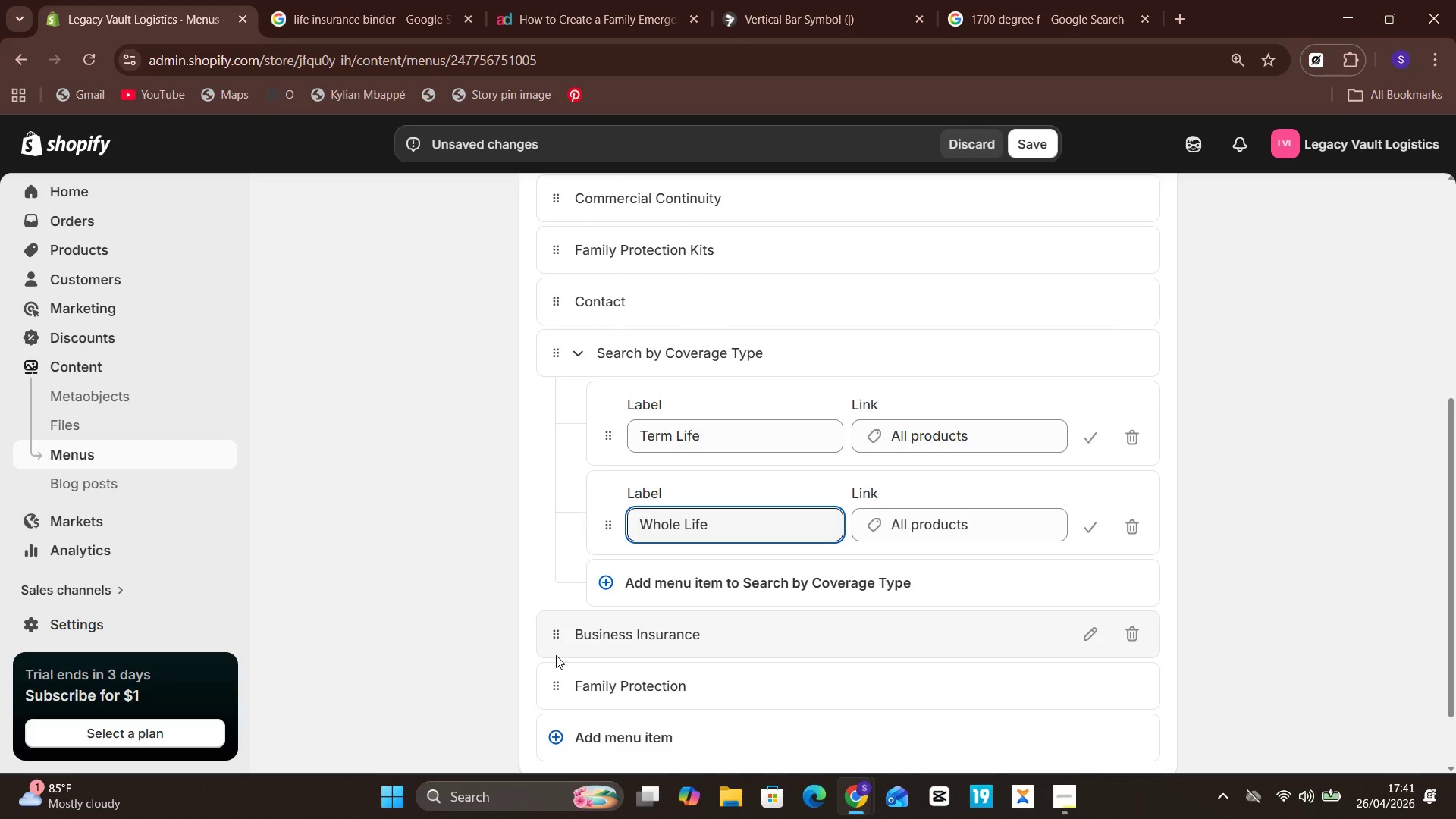 
left_click_drag(start_coordinate=[553, 642], to_coordinate=[618, 606])
 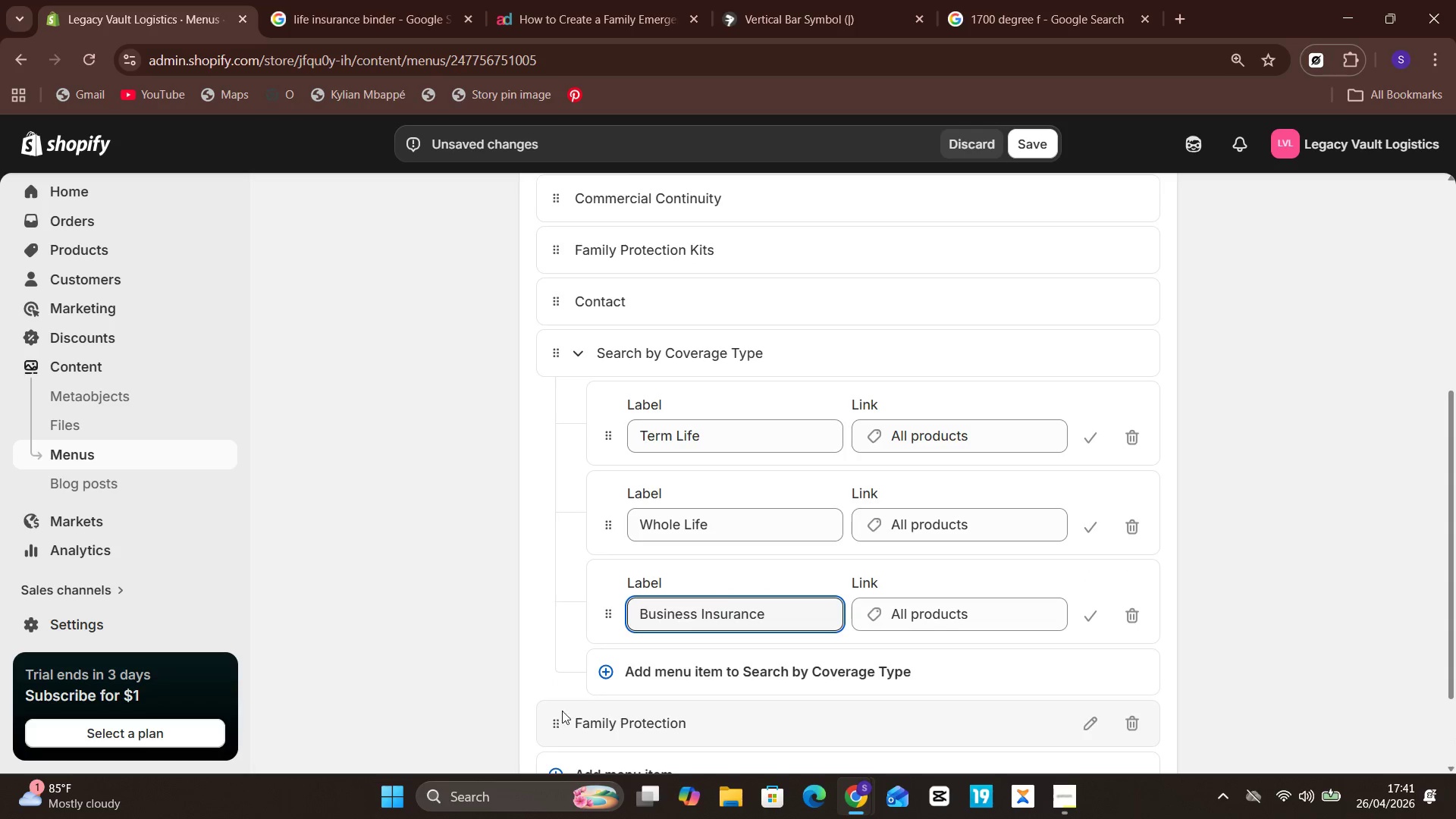 
left_click_drag(start_coordinate=[558, 720], to_coordinate=[700, 650])
 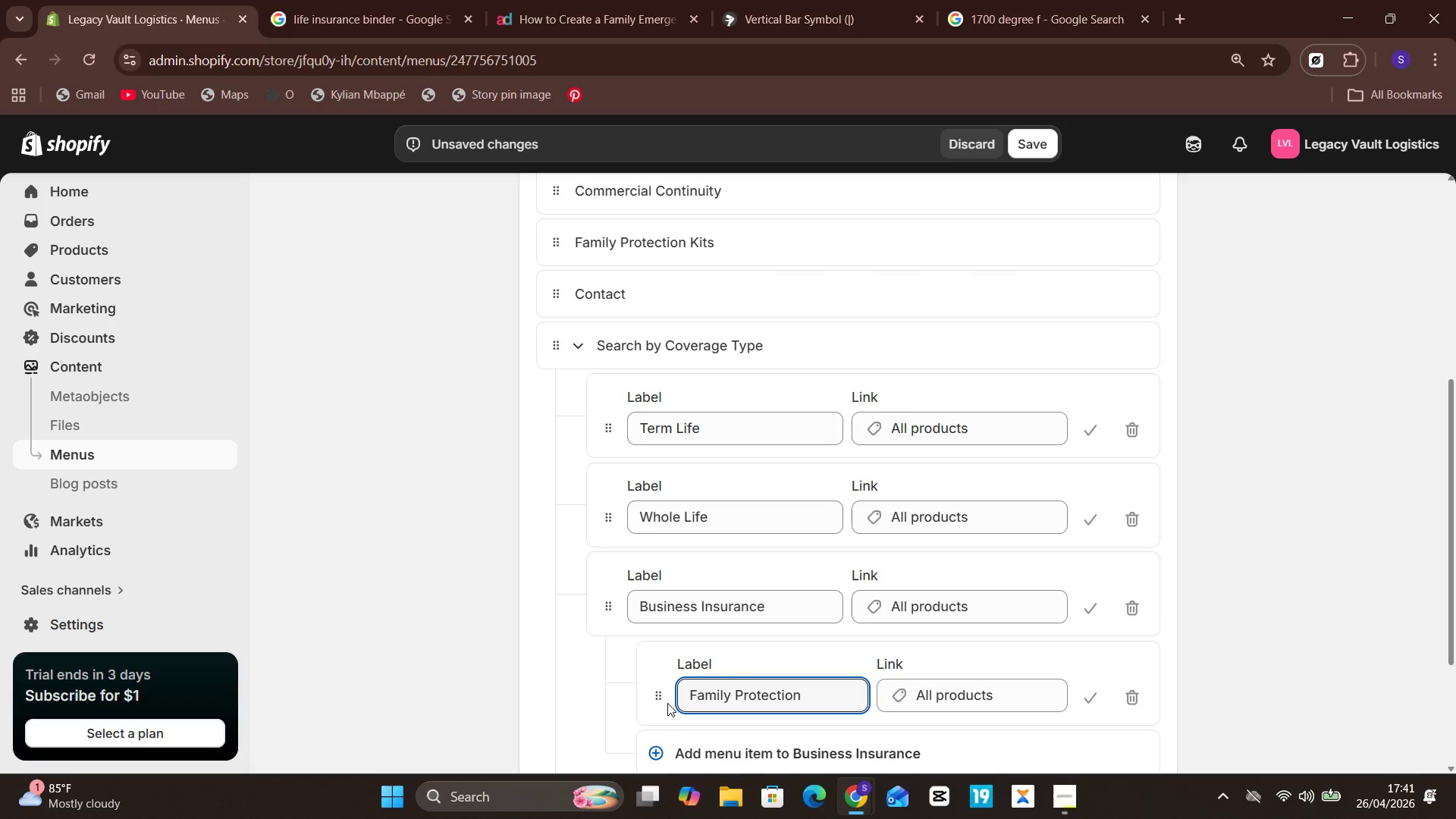 
left_click_drag(start_coordinate=[659, 701], to_coordinate=[545, 616])
 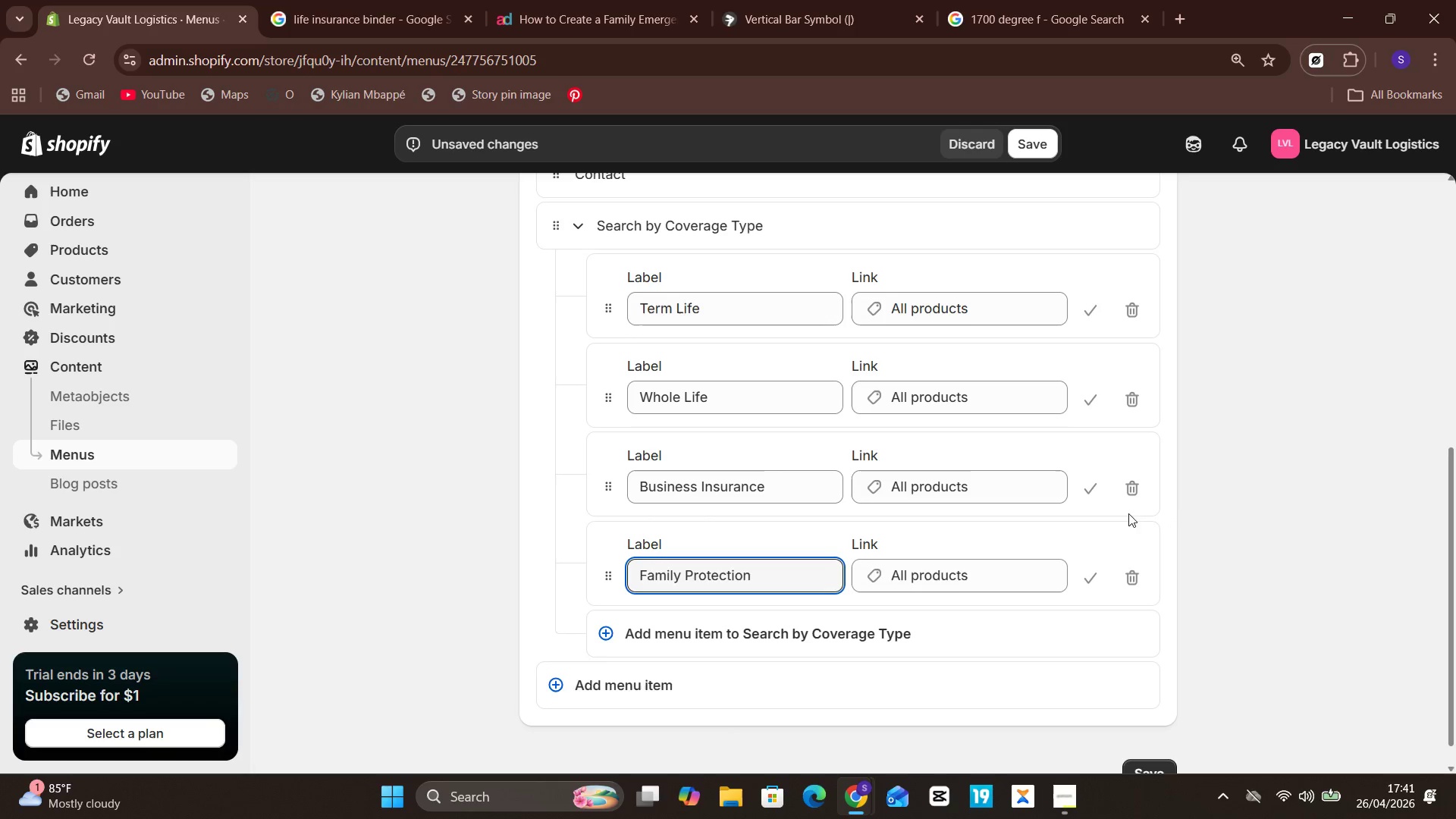 
left_click([1087, 565])
 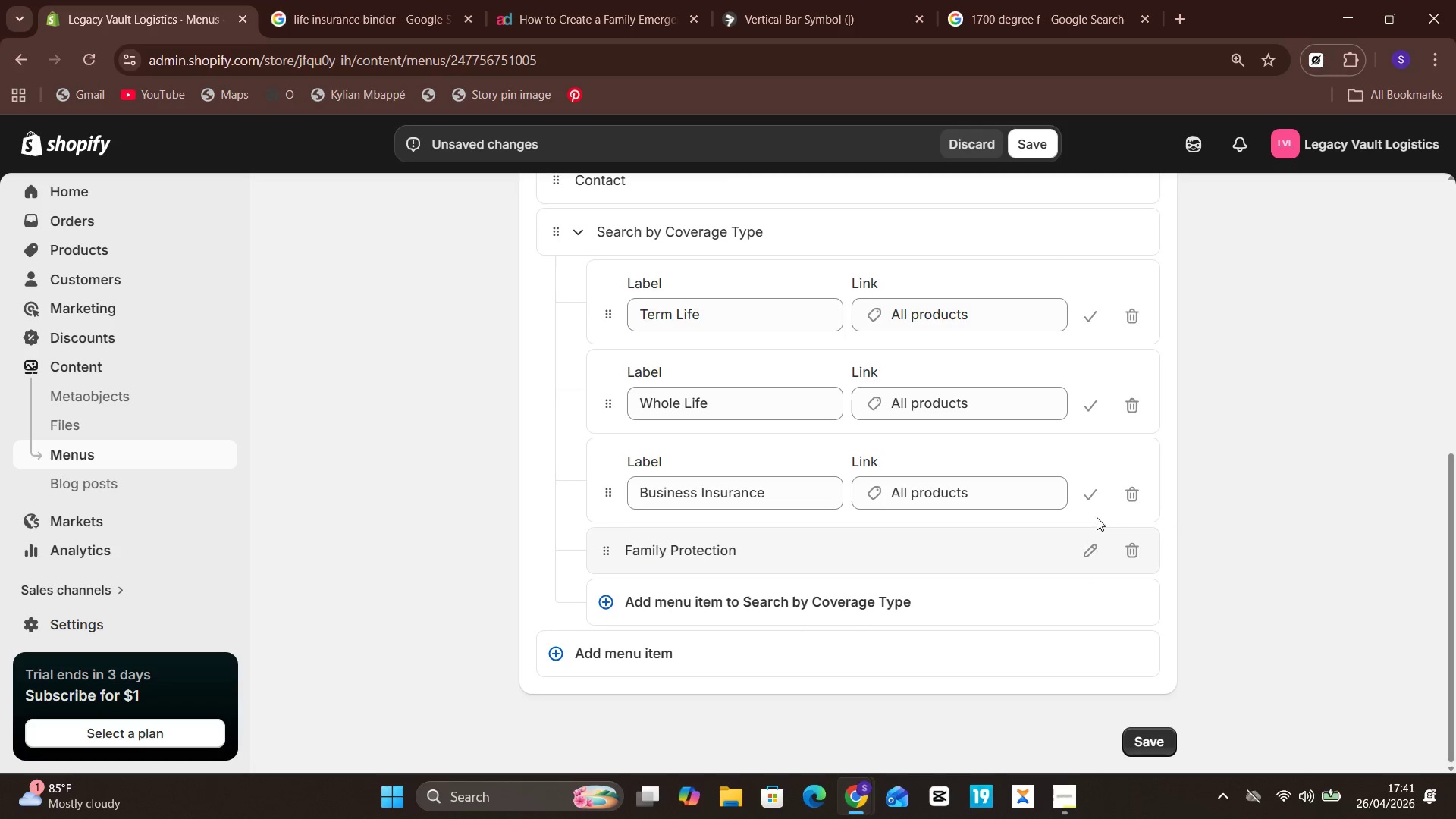 
left_click([1097, 513])
 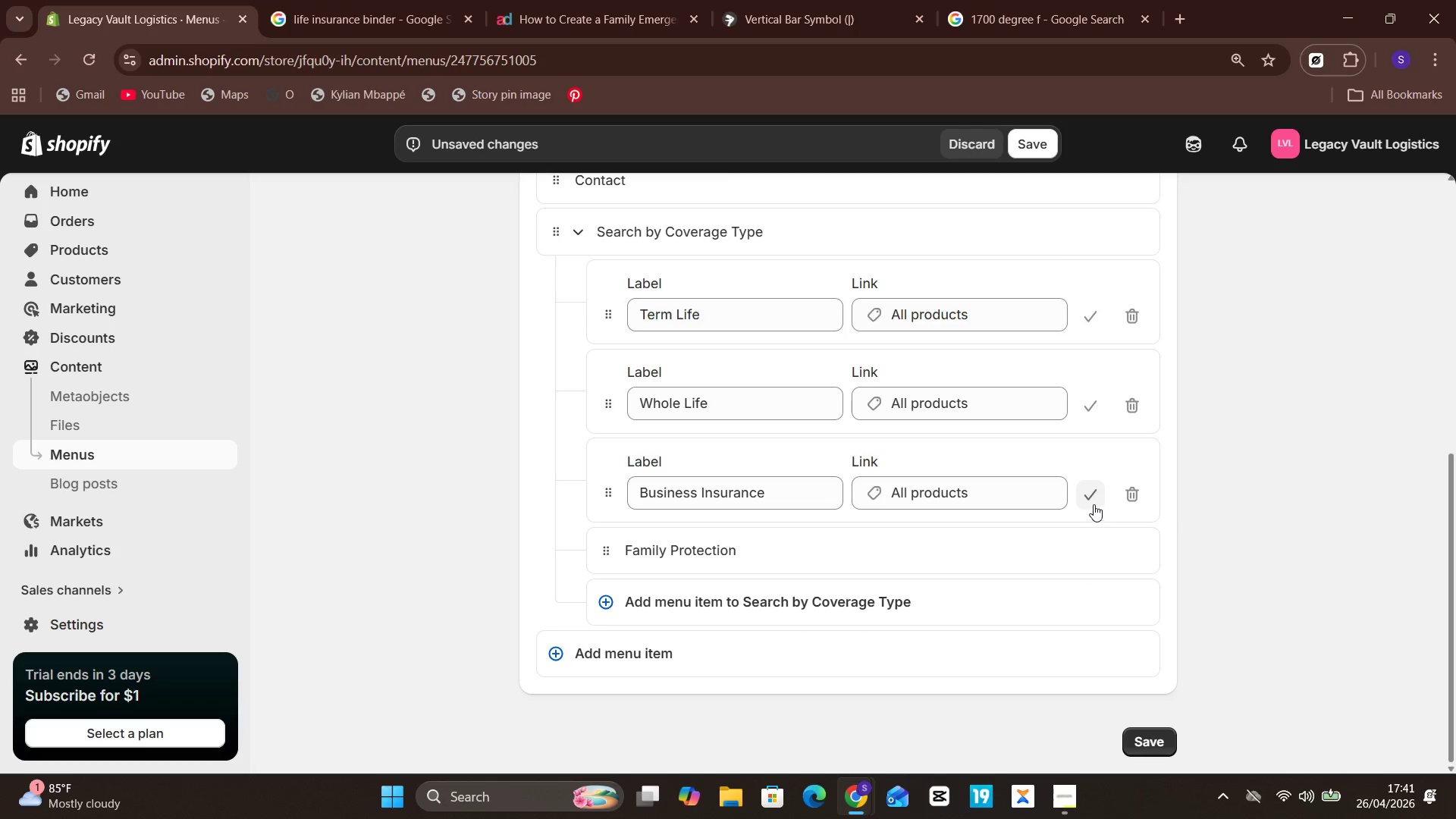 
left_click([1093, 504])
 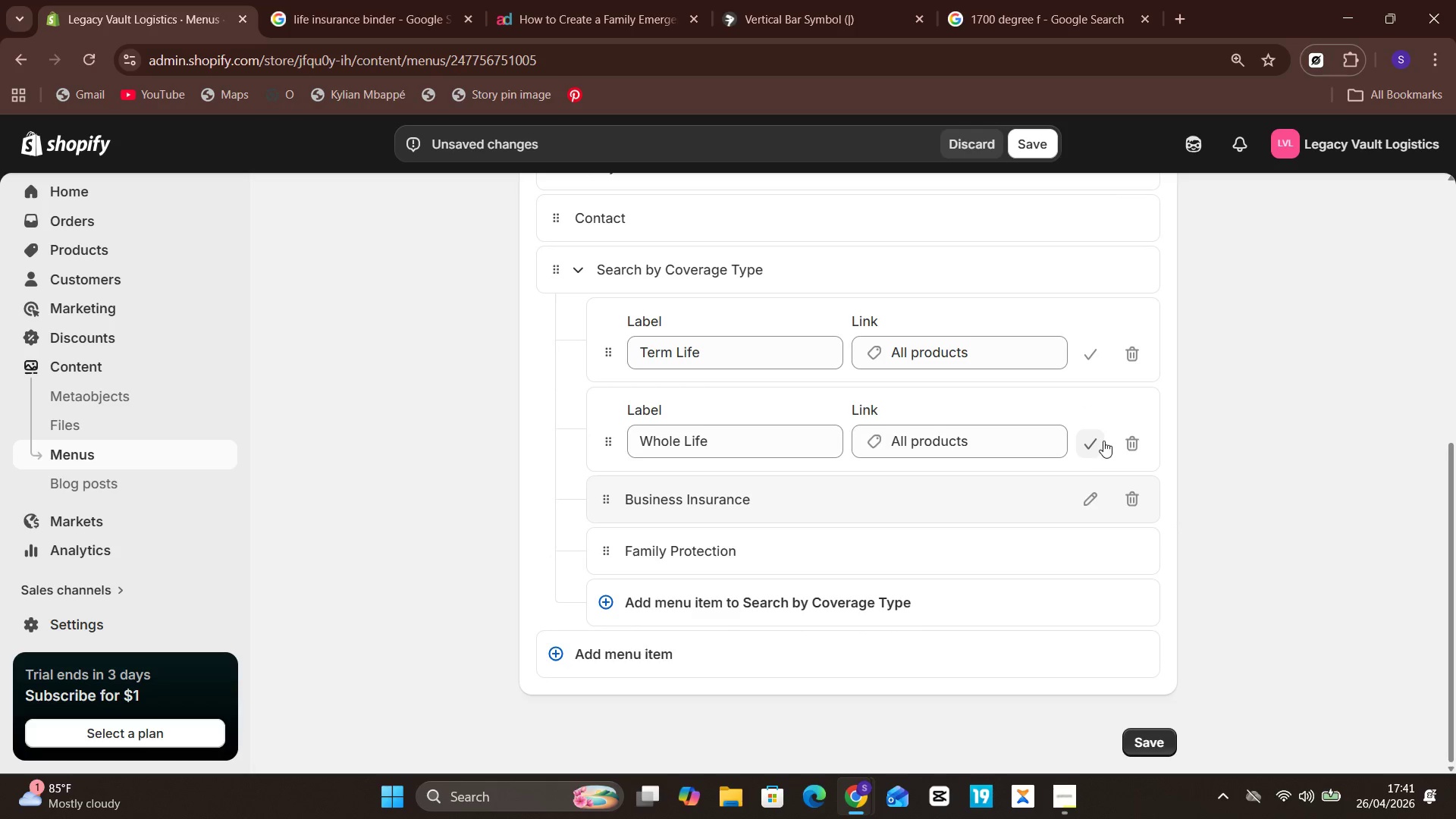 
left_click([1103, 441])
 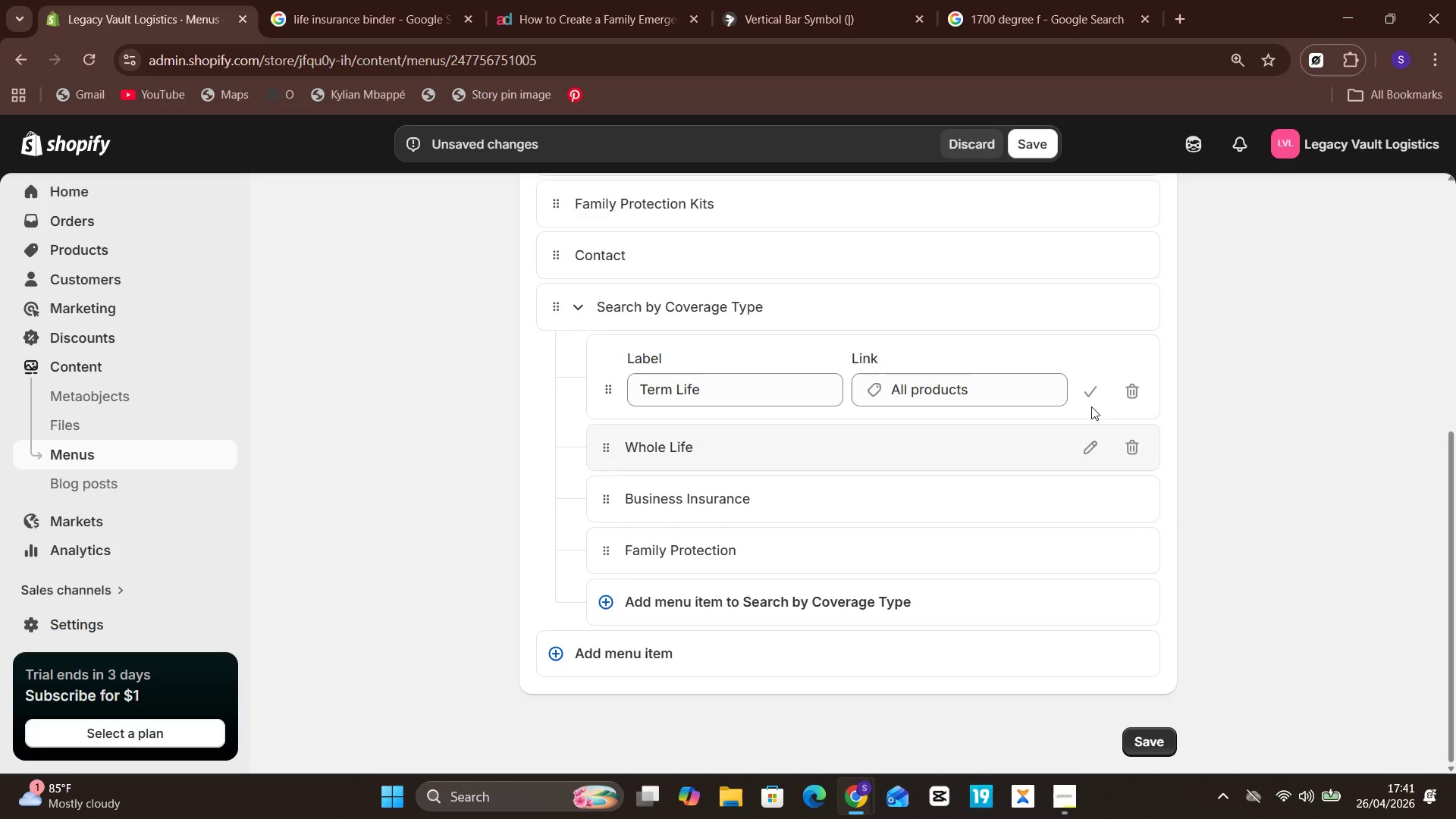 
left_click([1088, 388])
 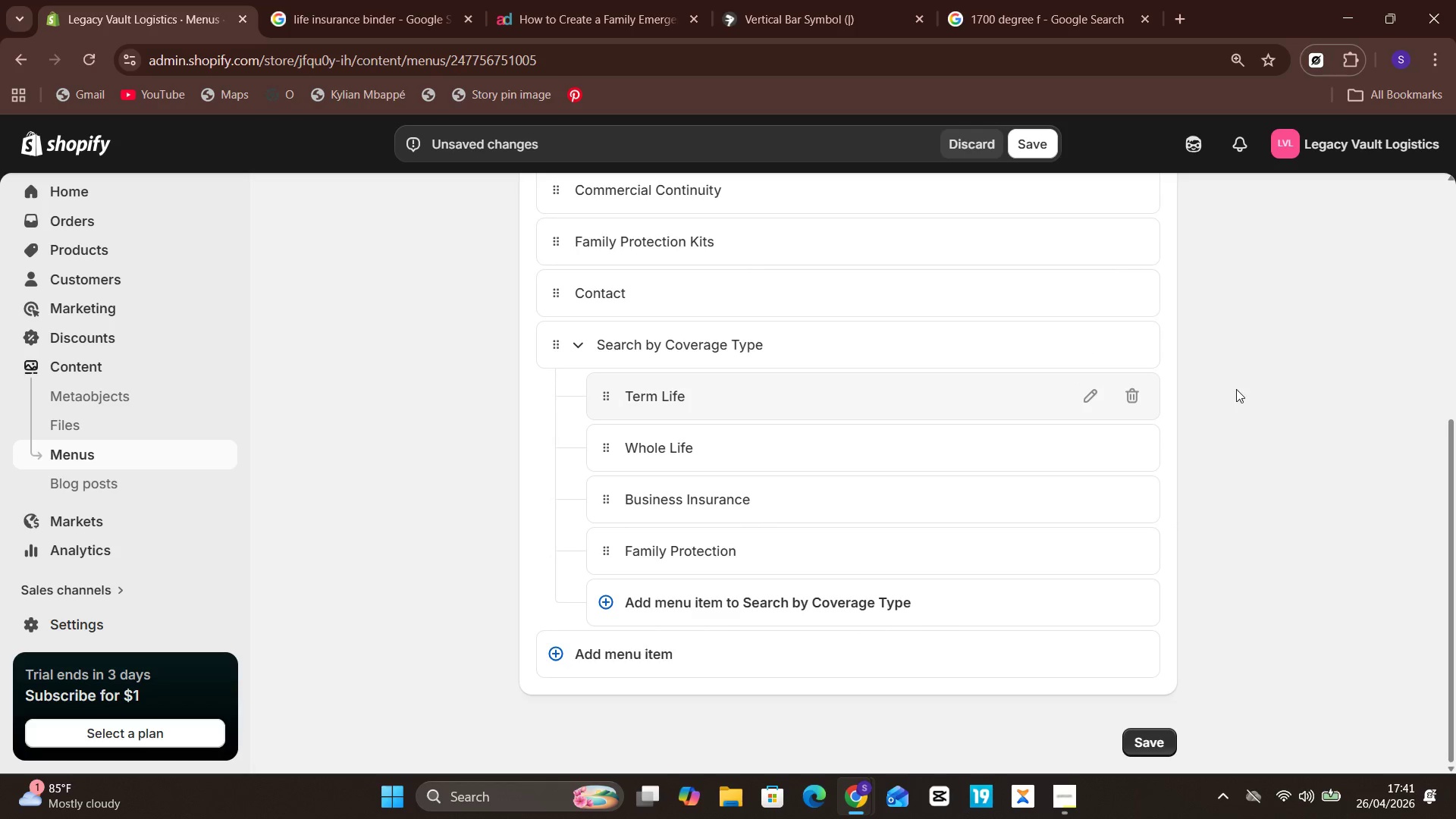 
left_click([1237, 389])
 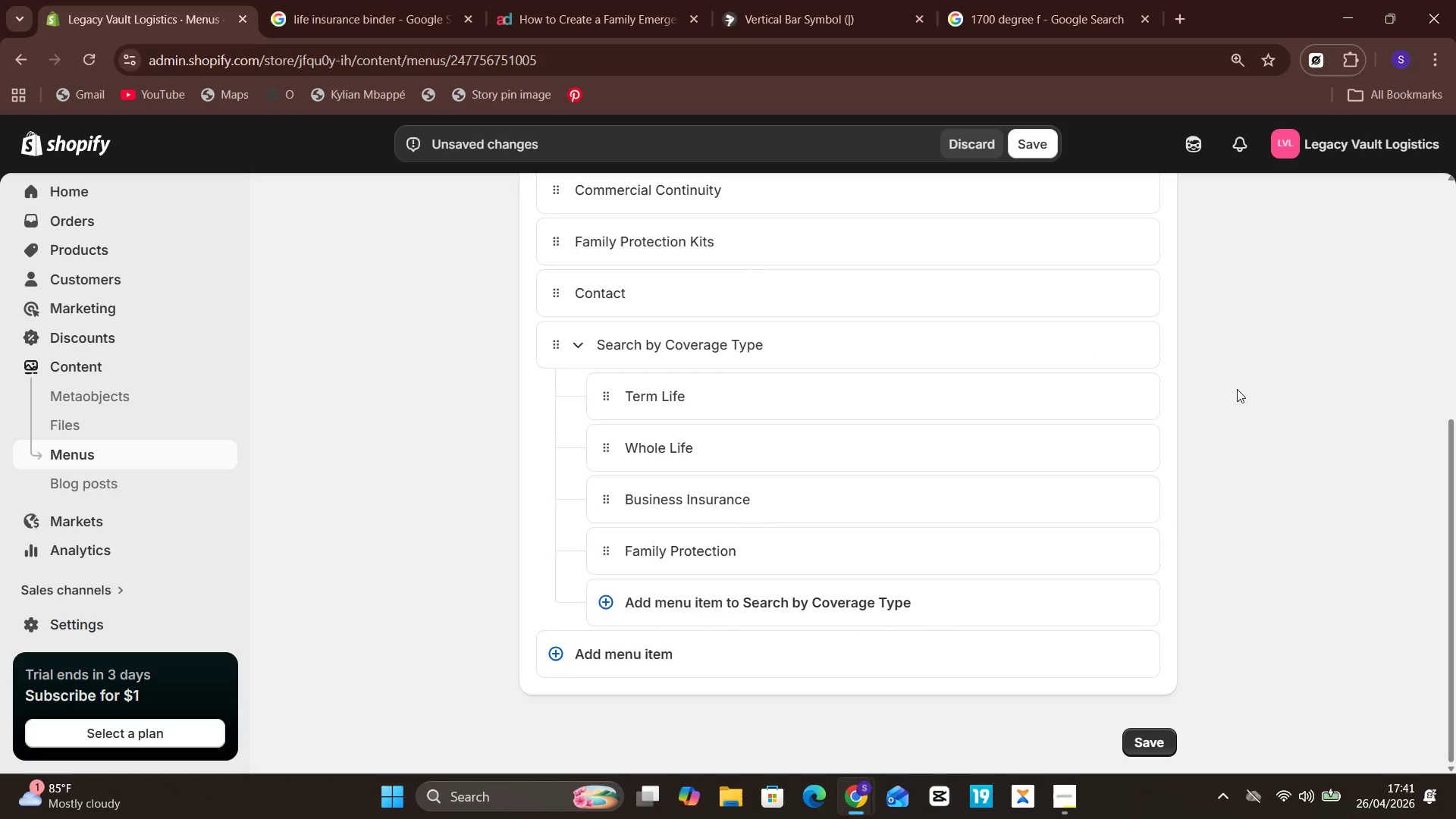 
wait(10.69)
 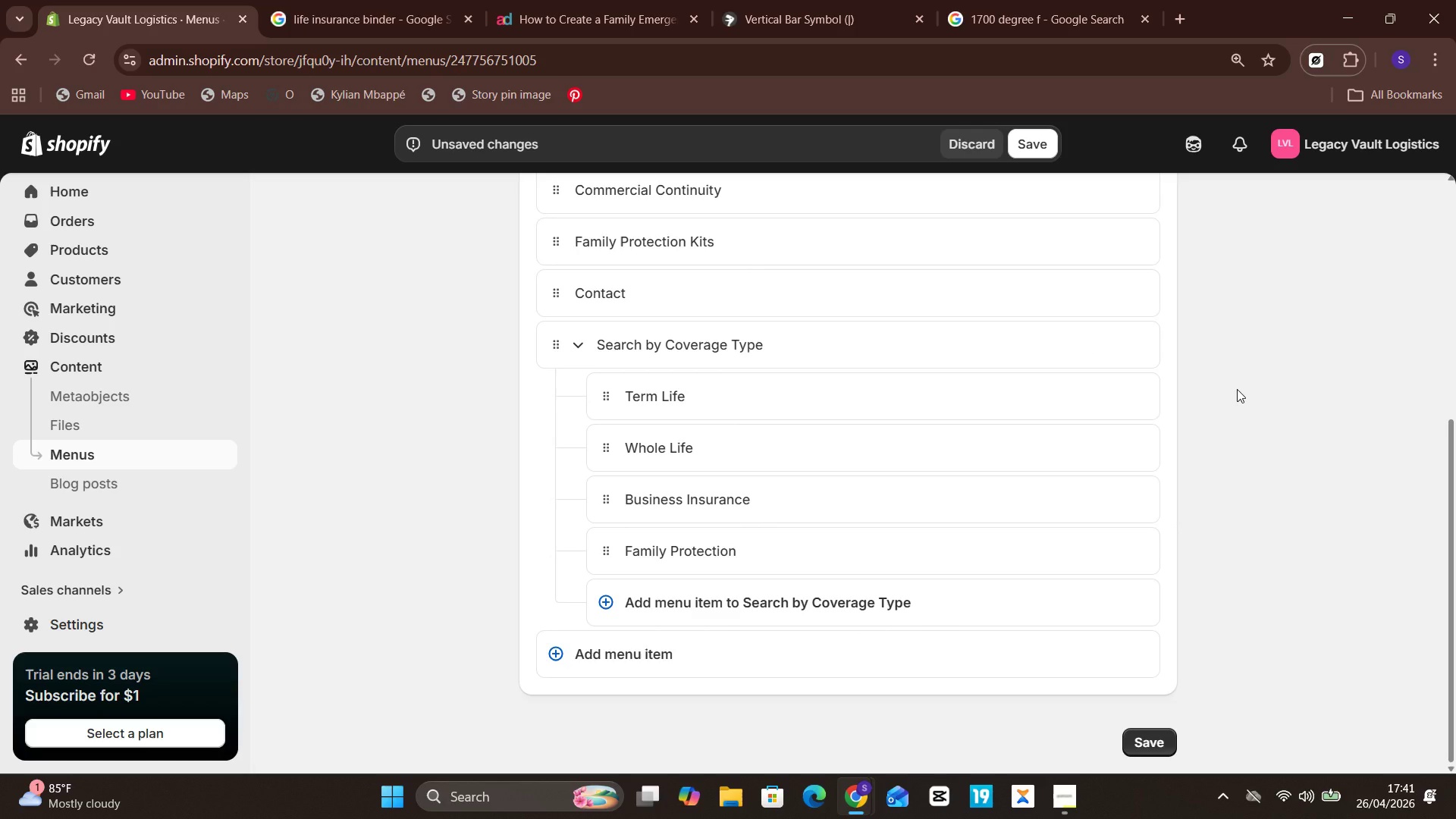 
left_click([1156, 741])
 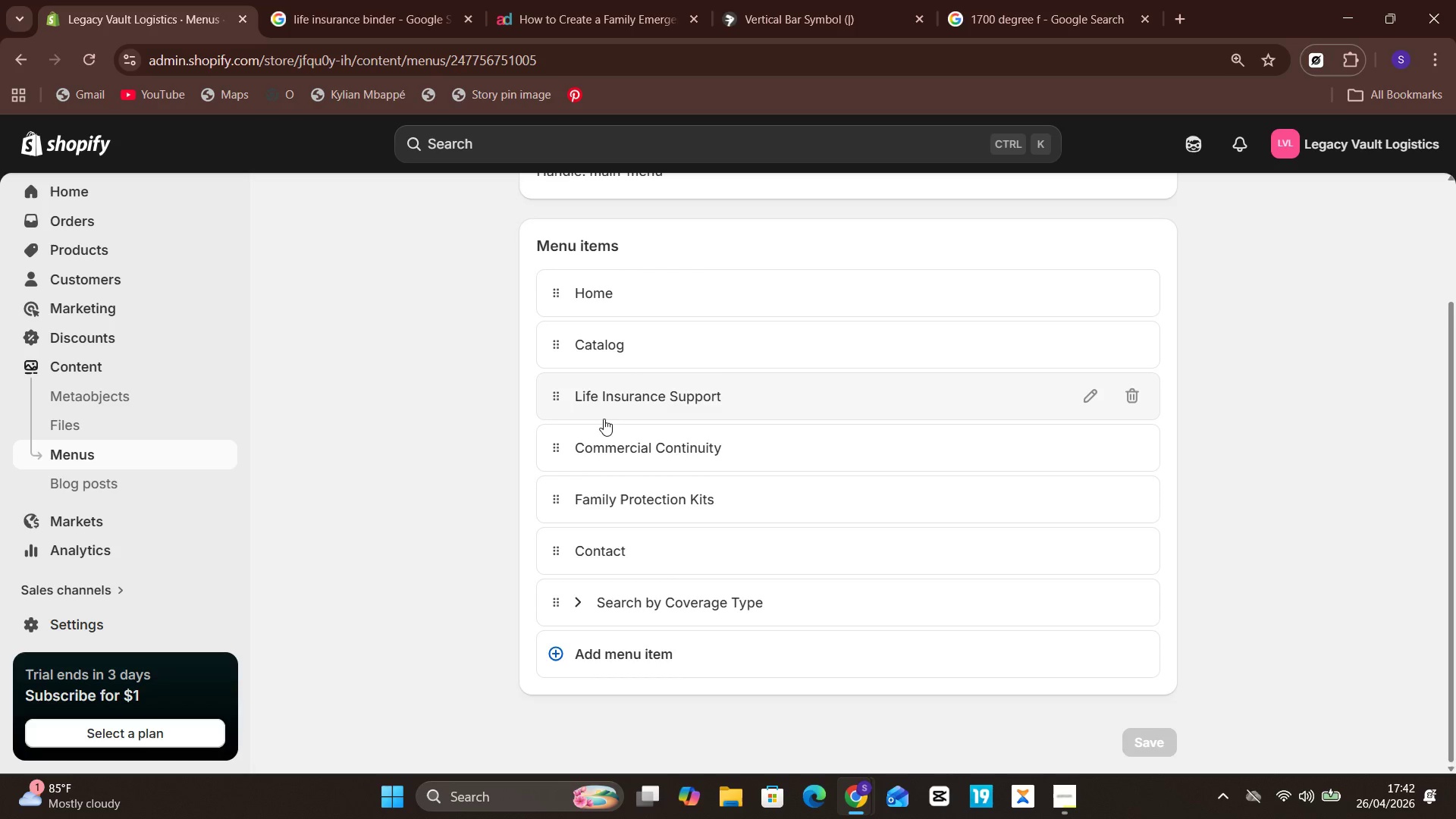 
wait(76.41)
 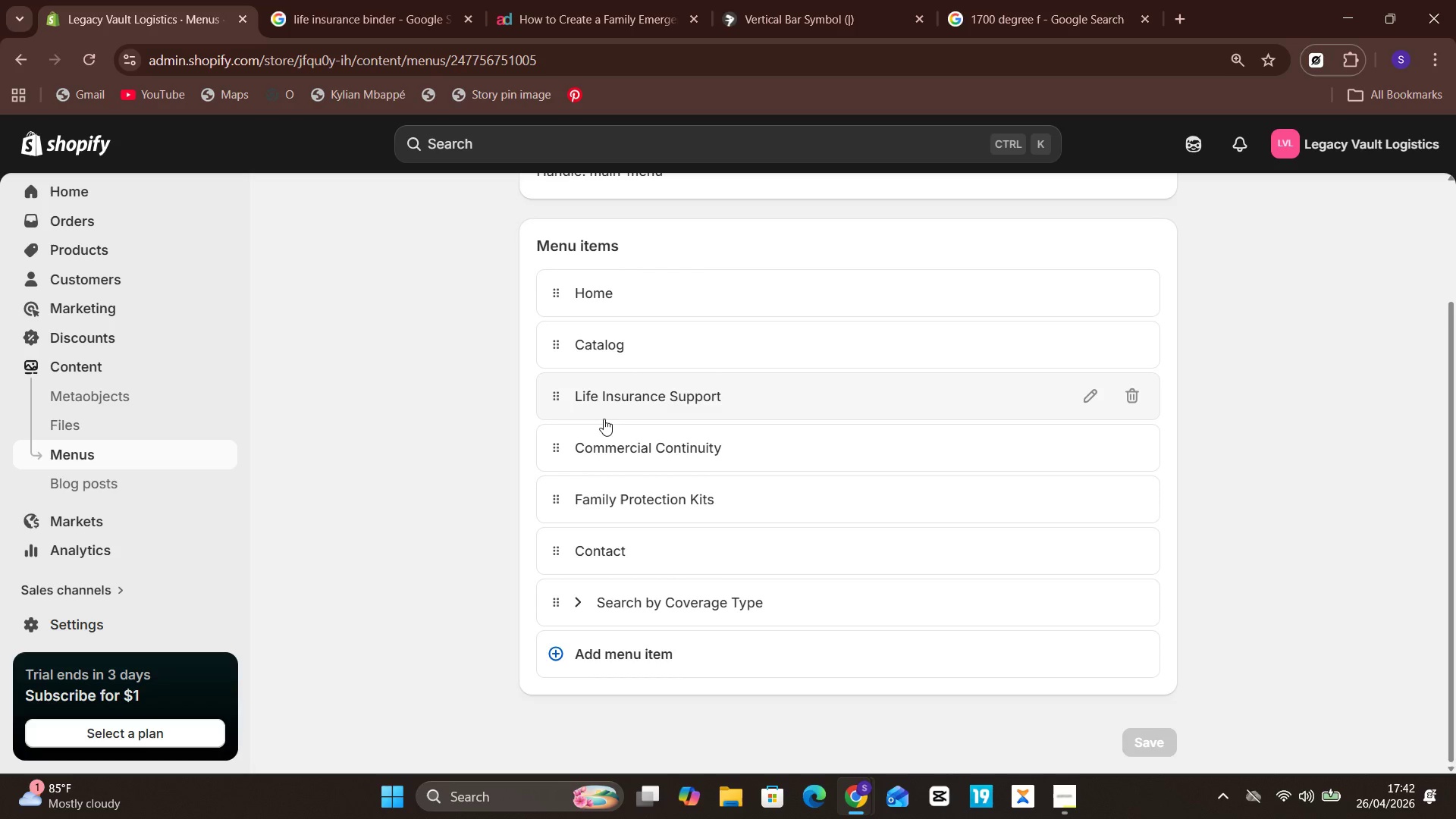 
left_click([581, 604])
 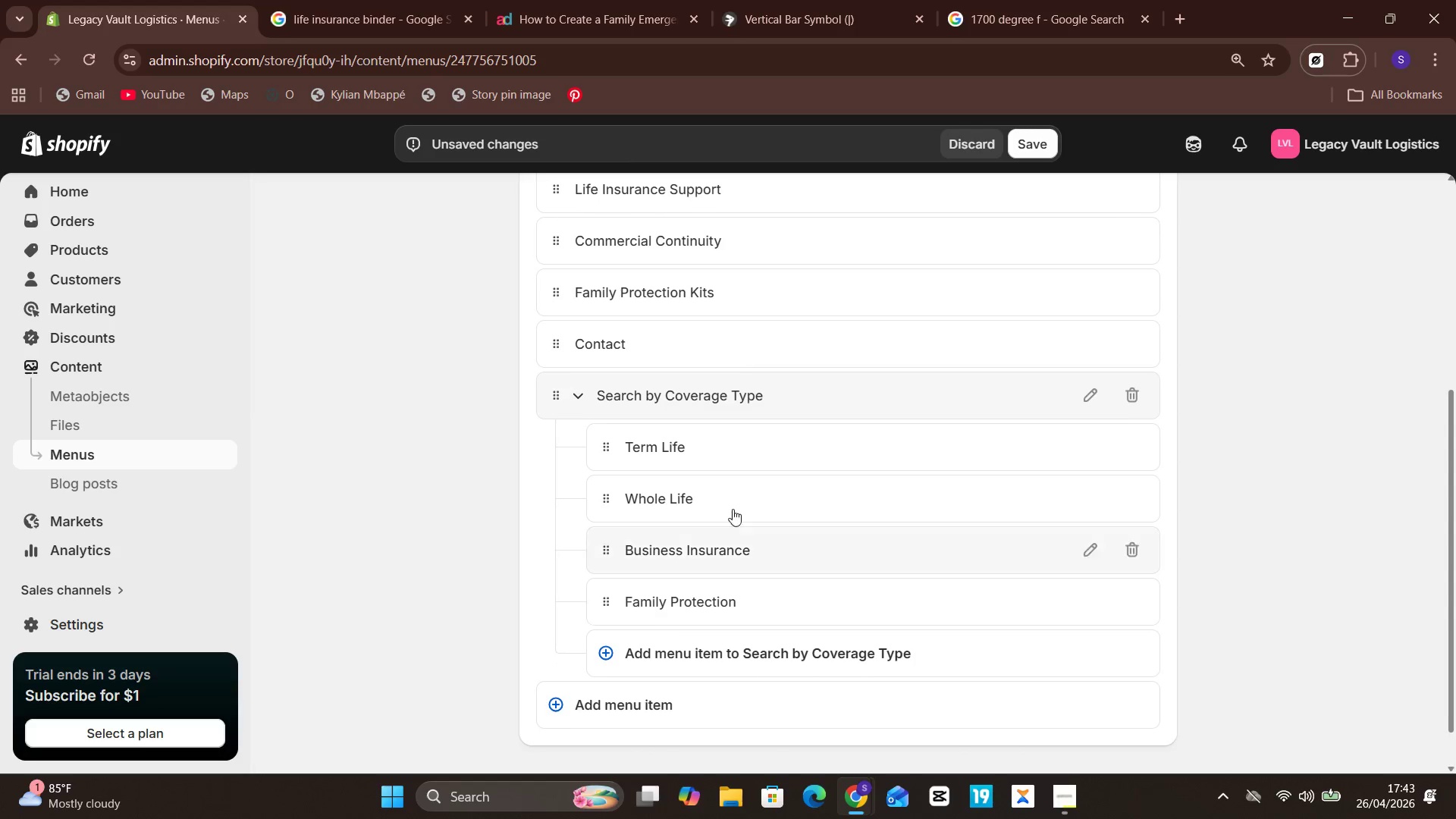 
left_click([802, 468])
 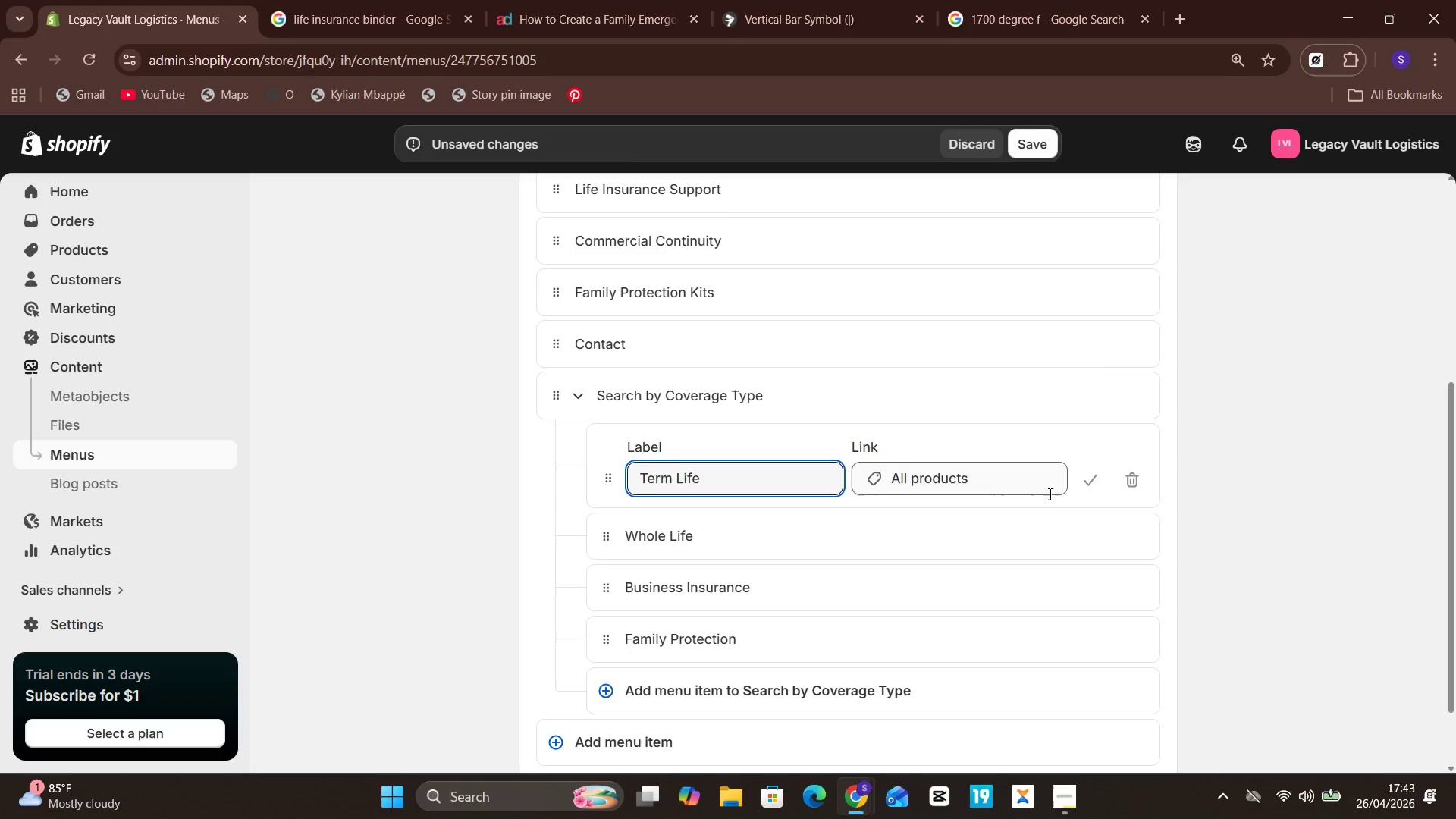 
left_click([988, 482])
 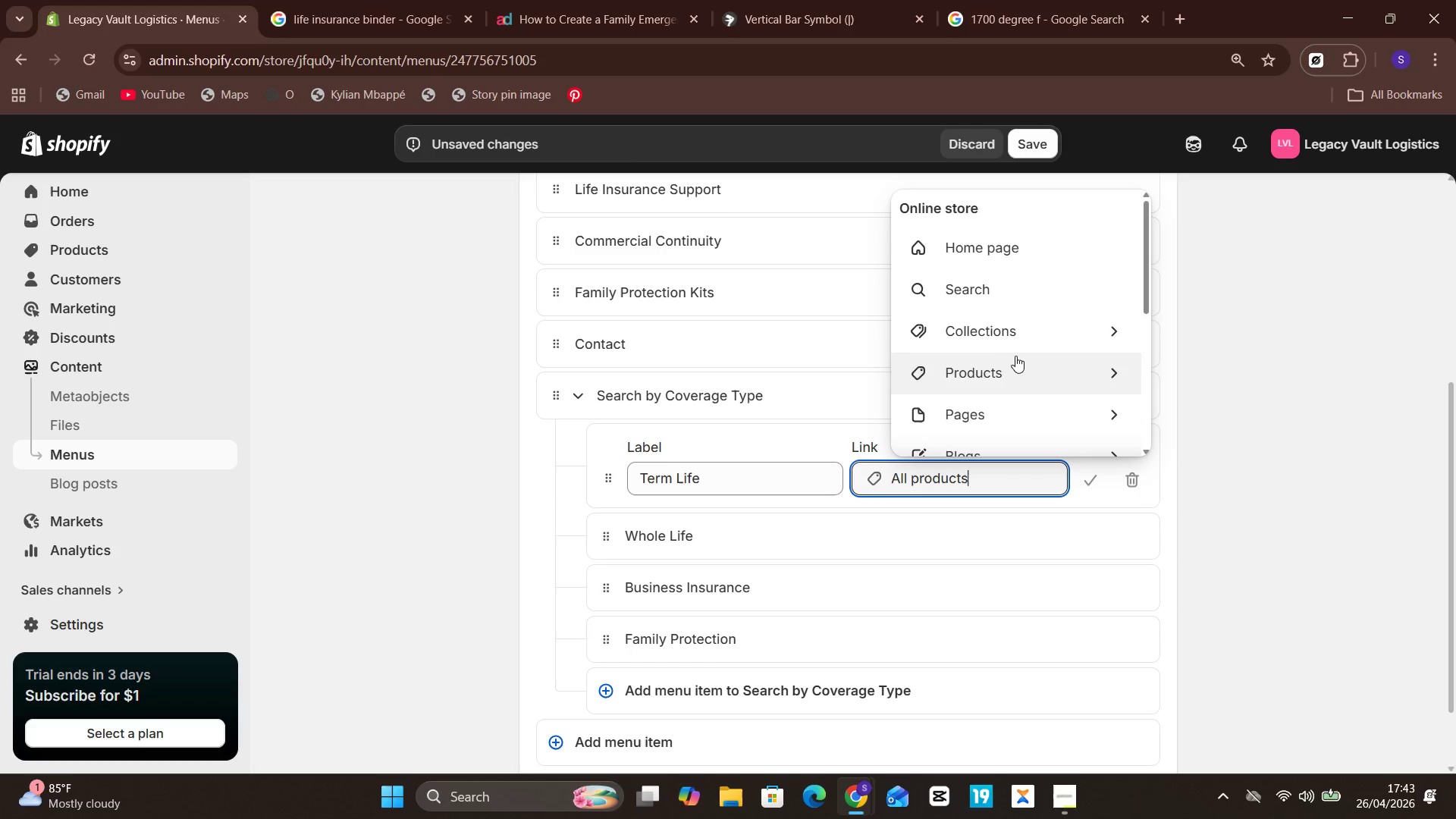 
left_click([1017, 385])
 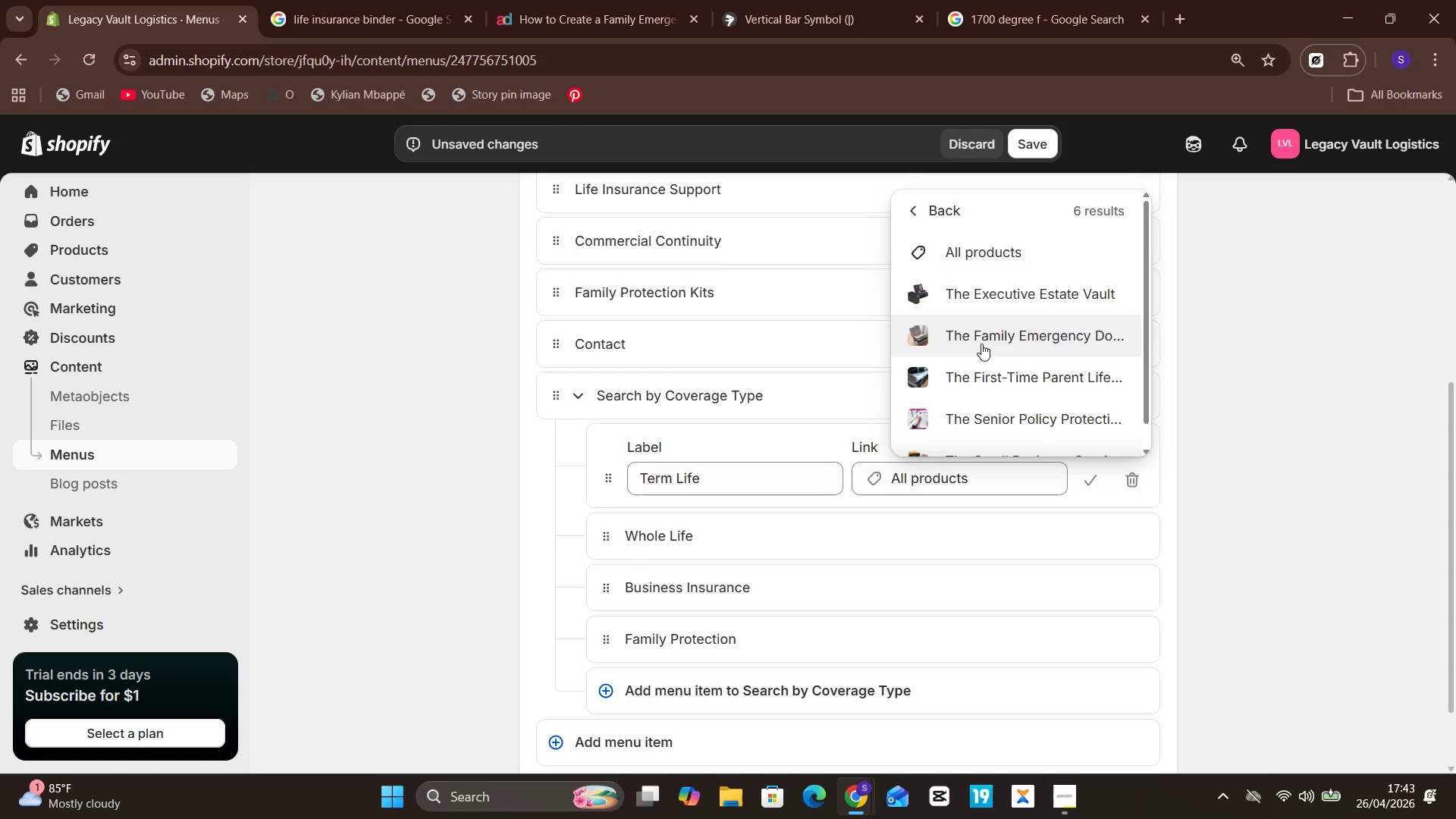 
wait(8.62)
 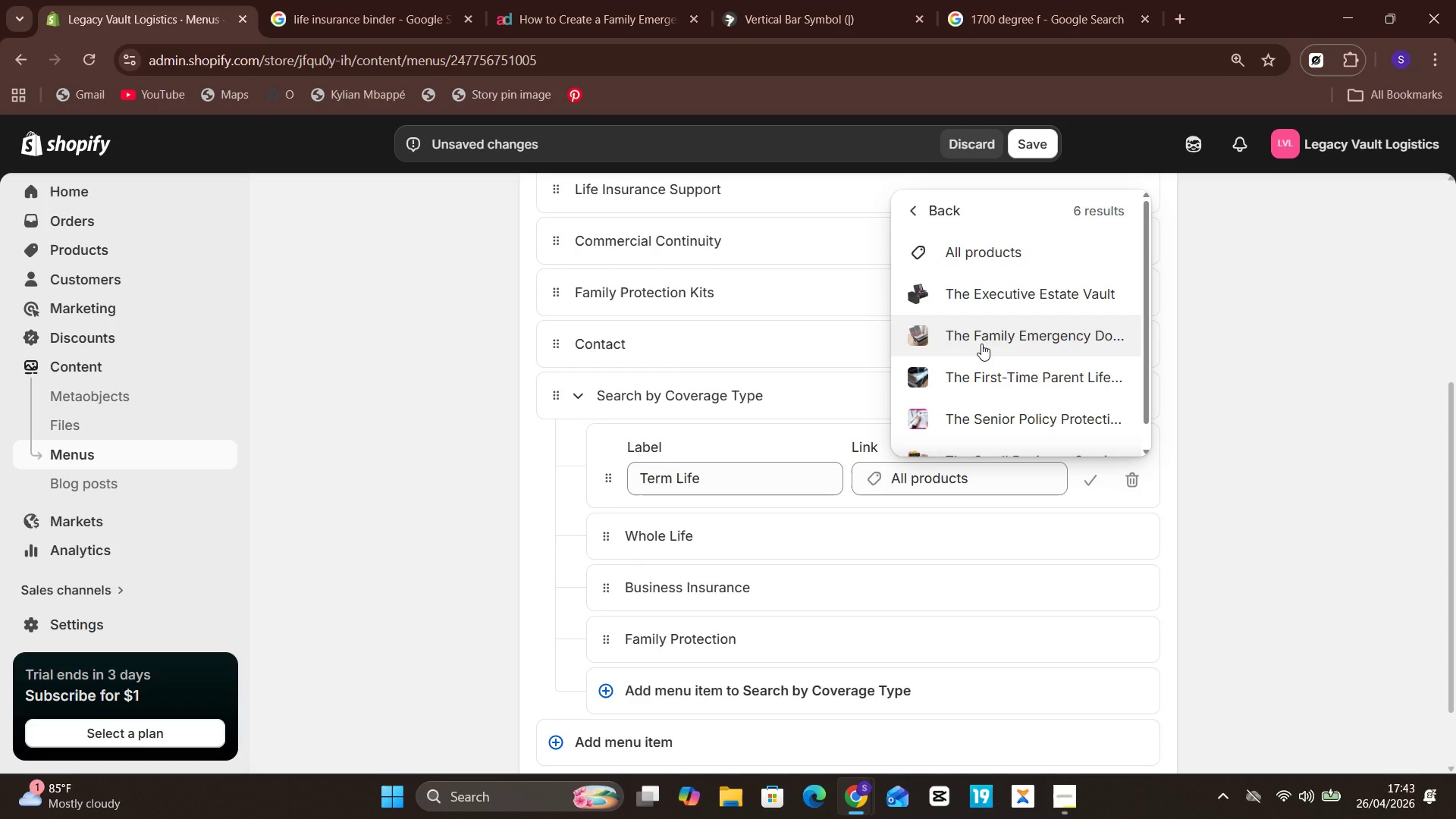 
left_click([917, 214])
 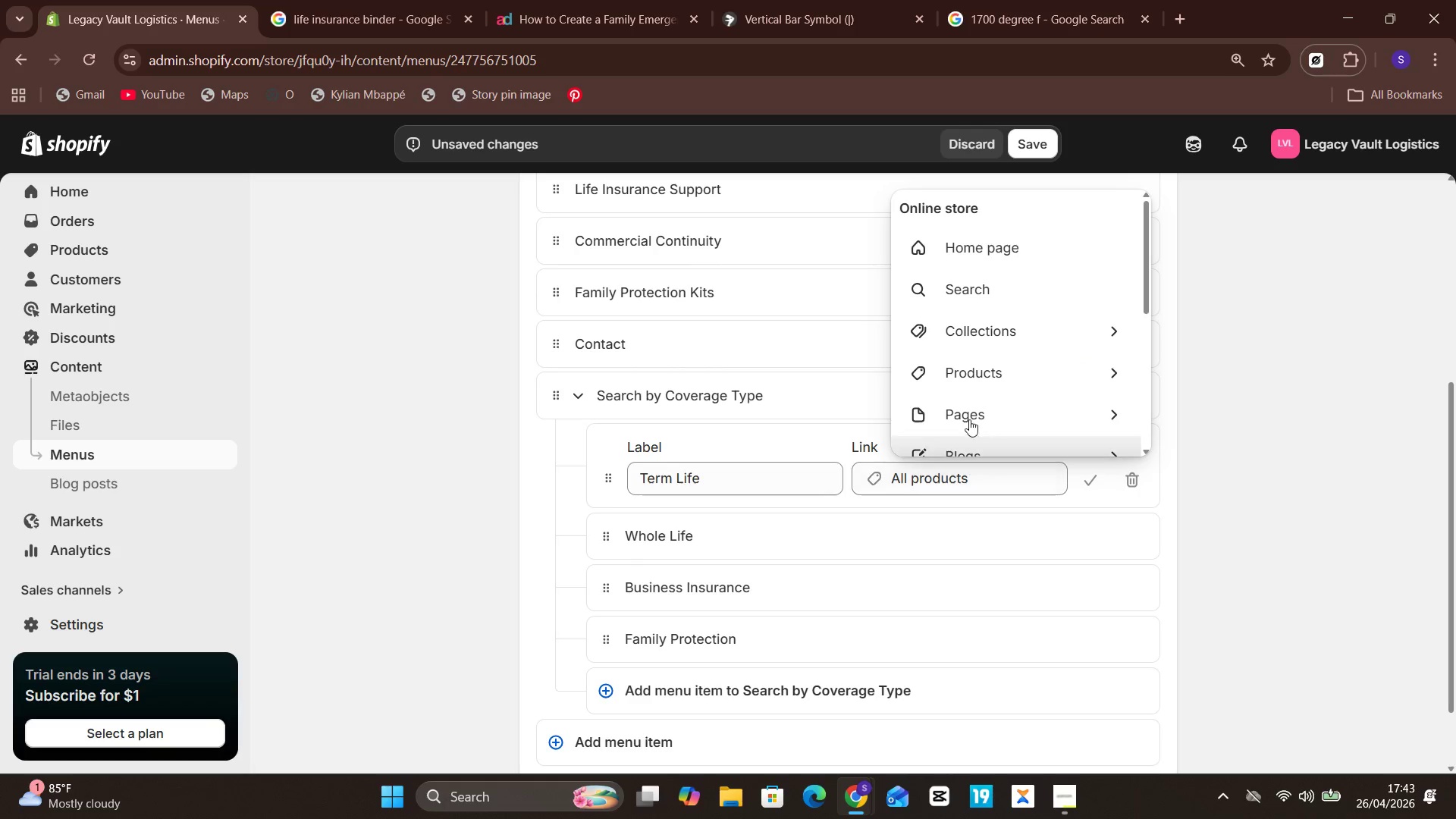 
left_click([987, 314])
 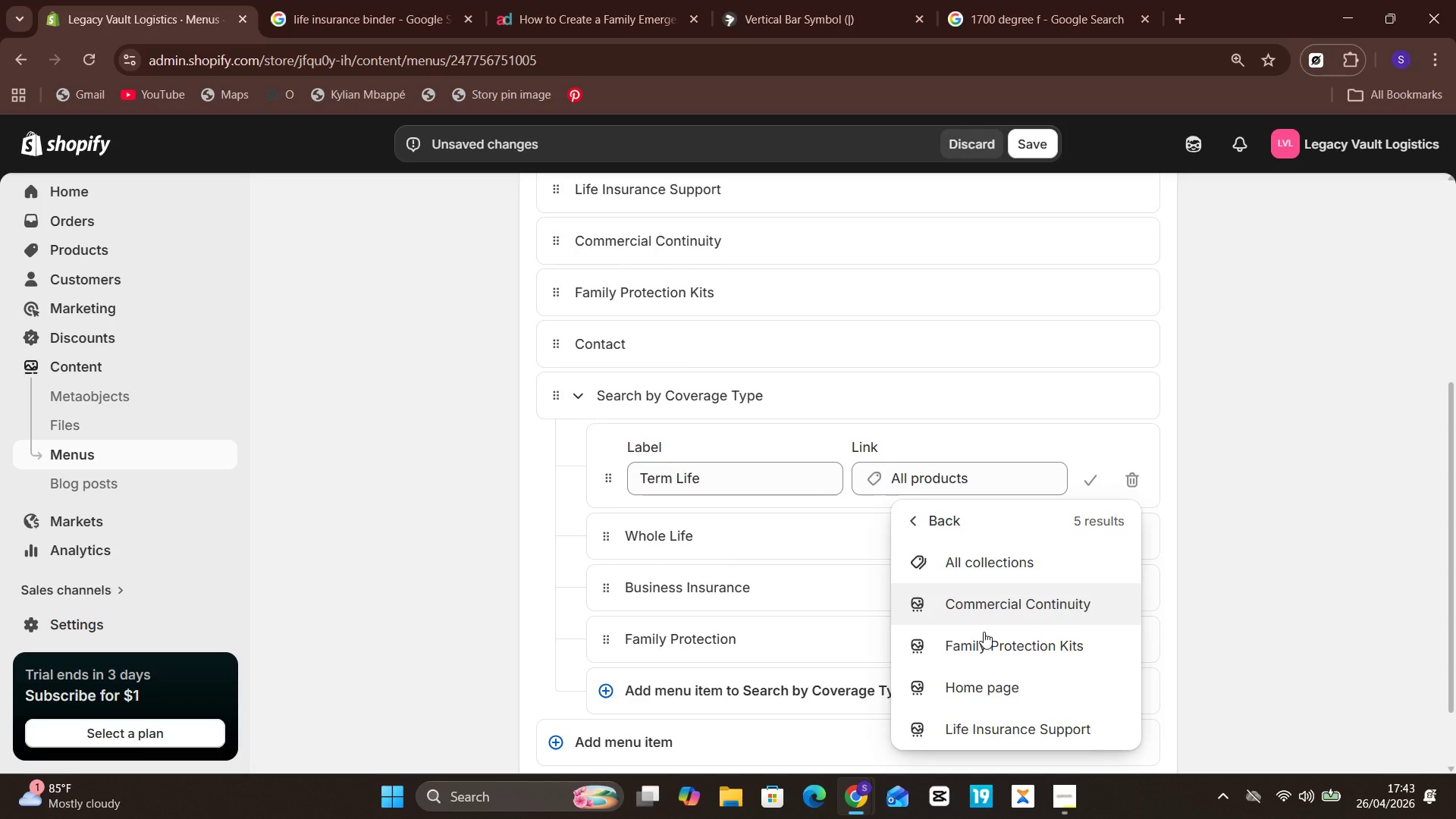 
left_click([987, 723])
 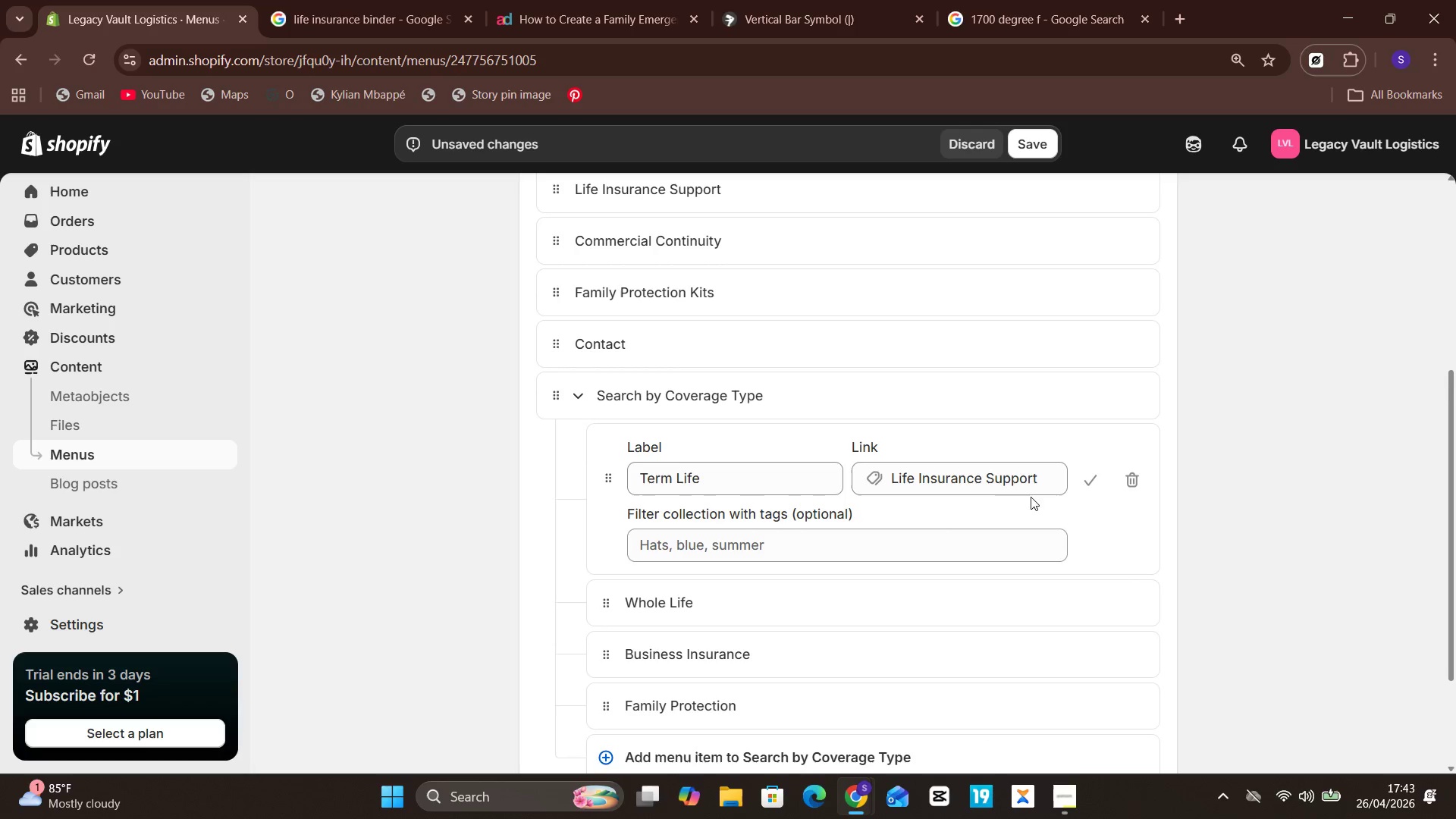 
left_click([1101, 482])
 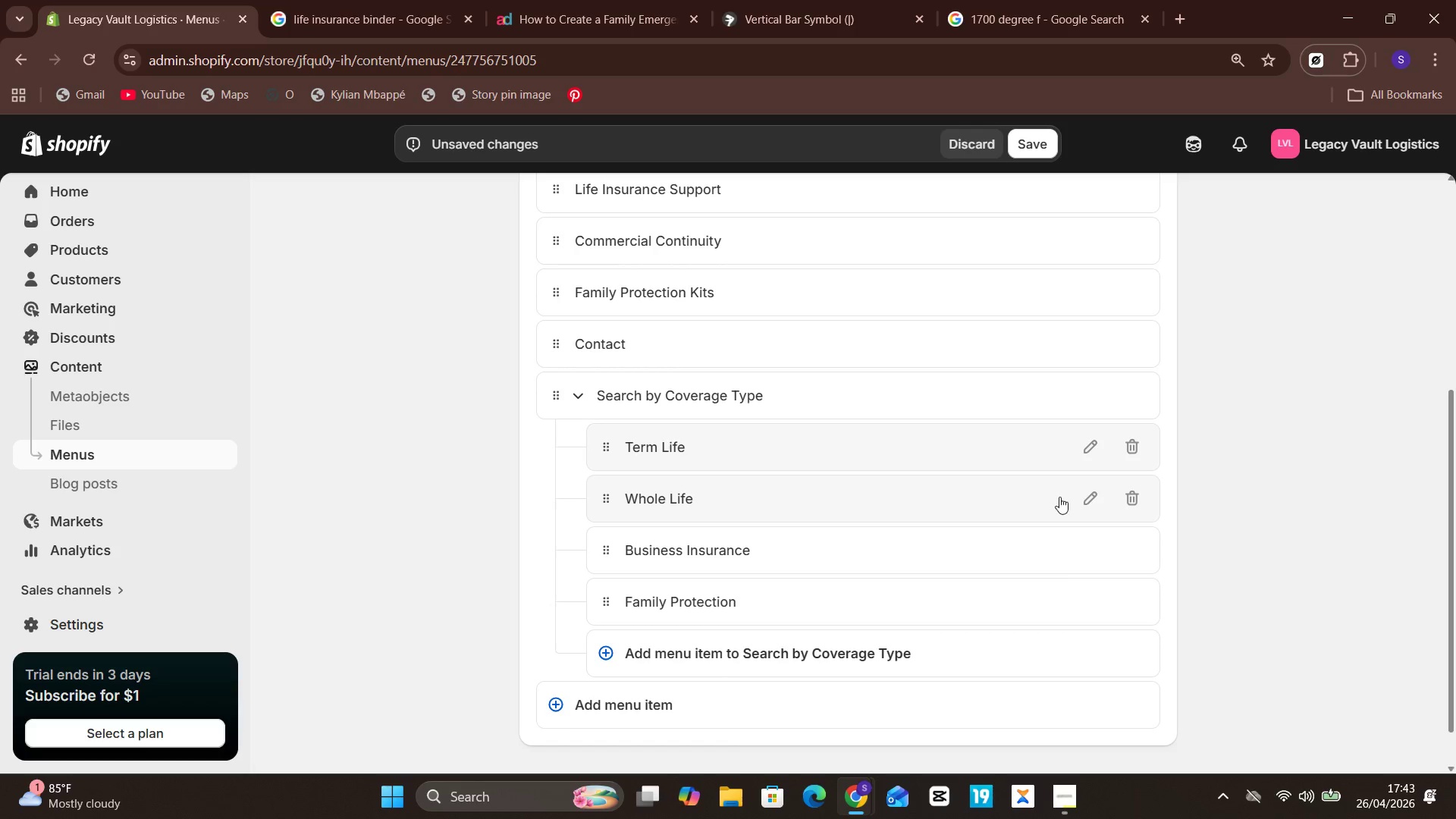 
left_click([1095, 495])
 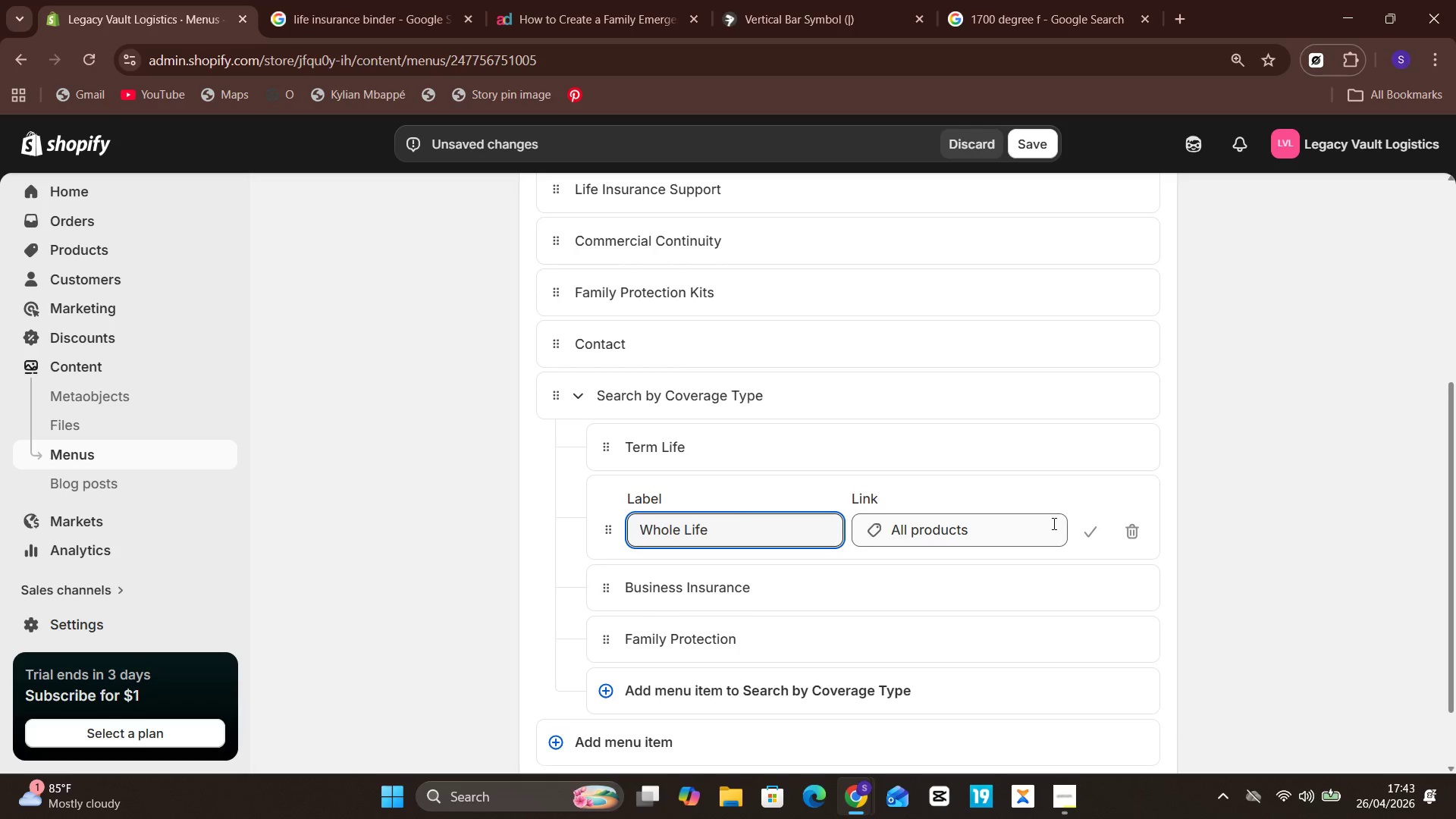 
left_click([1052, 523])
 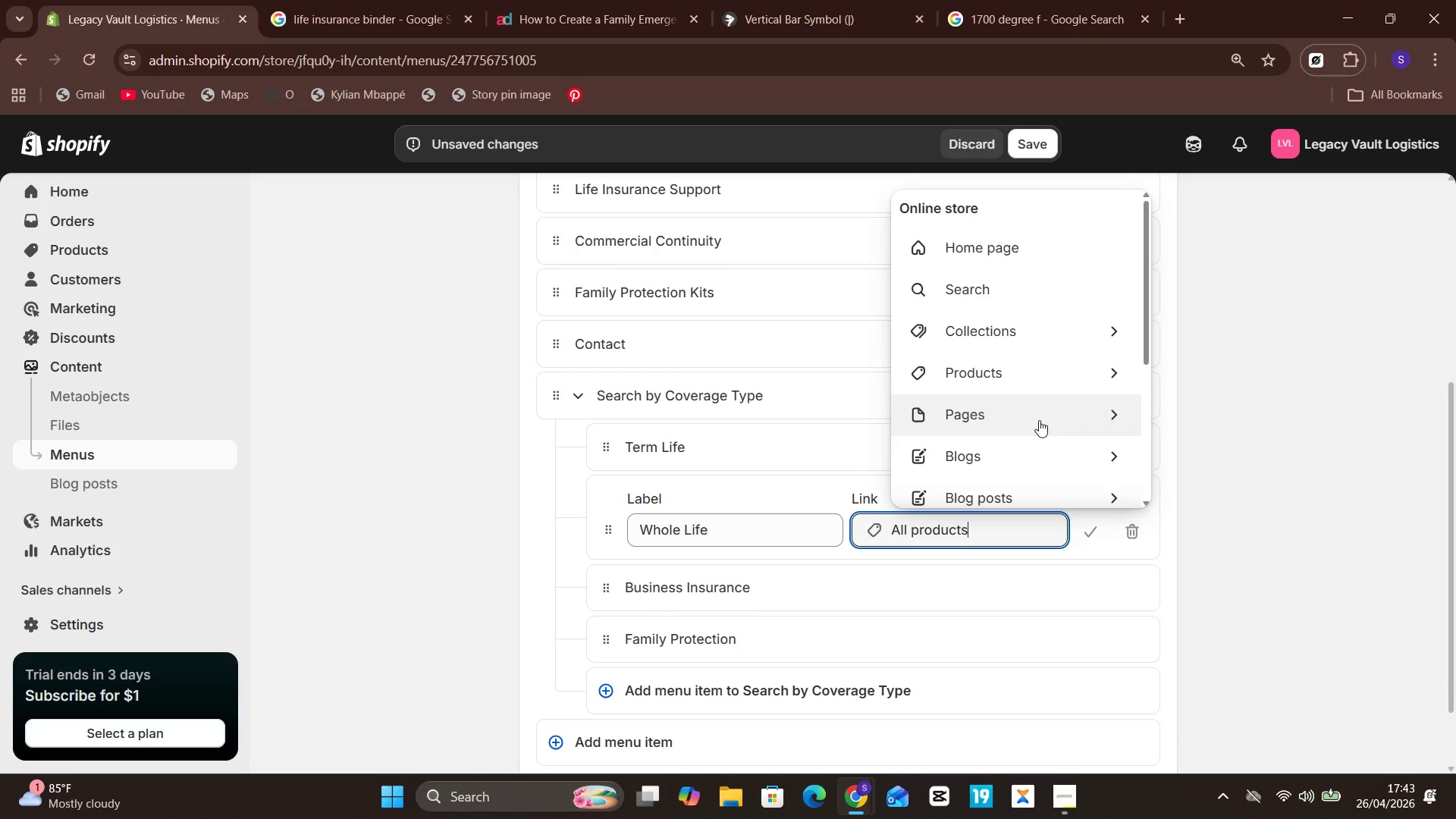 
left_click([1011, 344])
 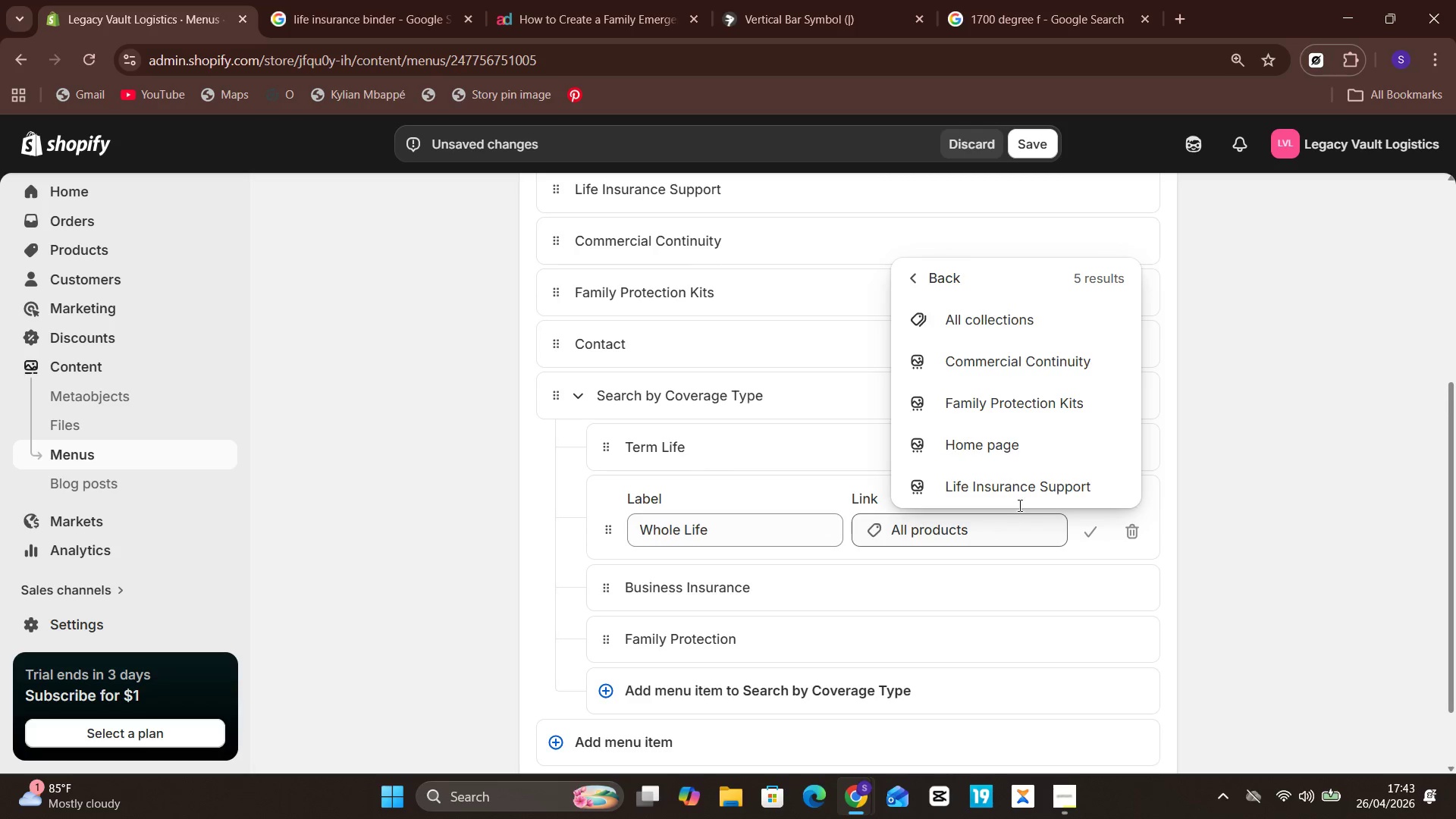 
left_click([1038, 483])
 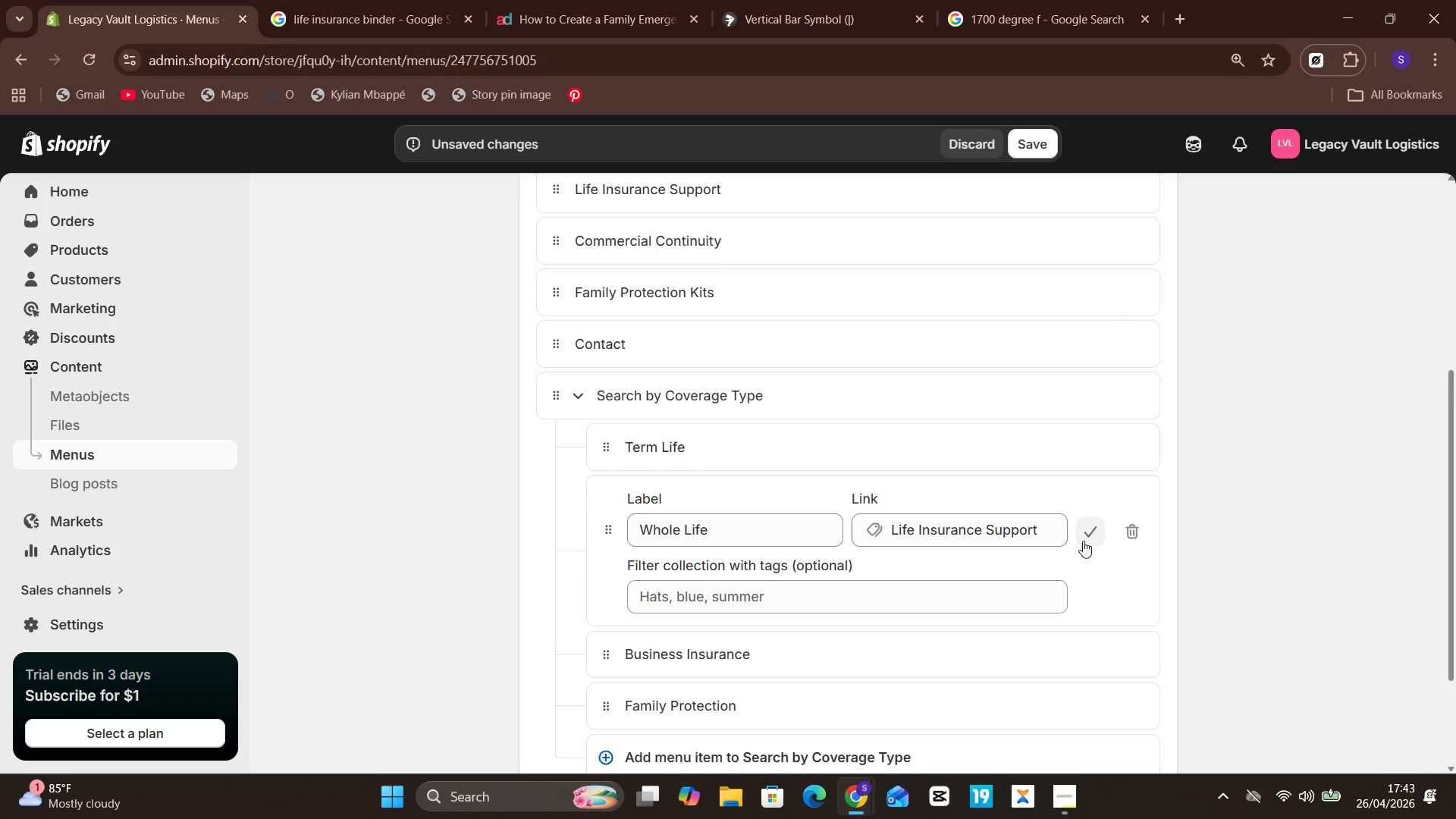 
left_click([1087, 541])
 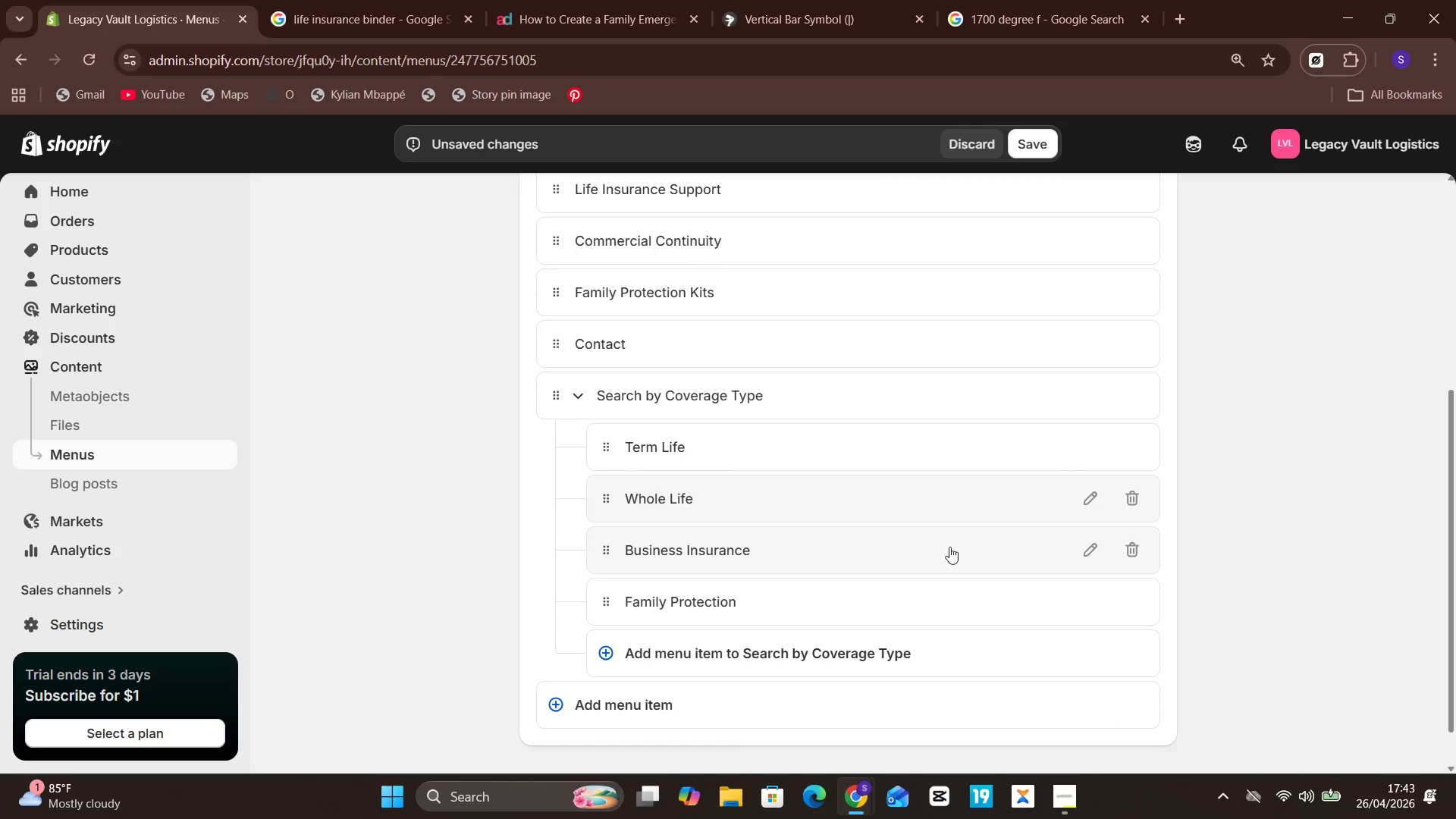 
left_click([988, 546])
 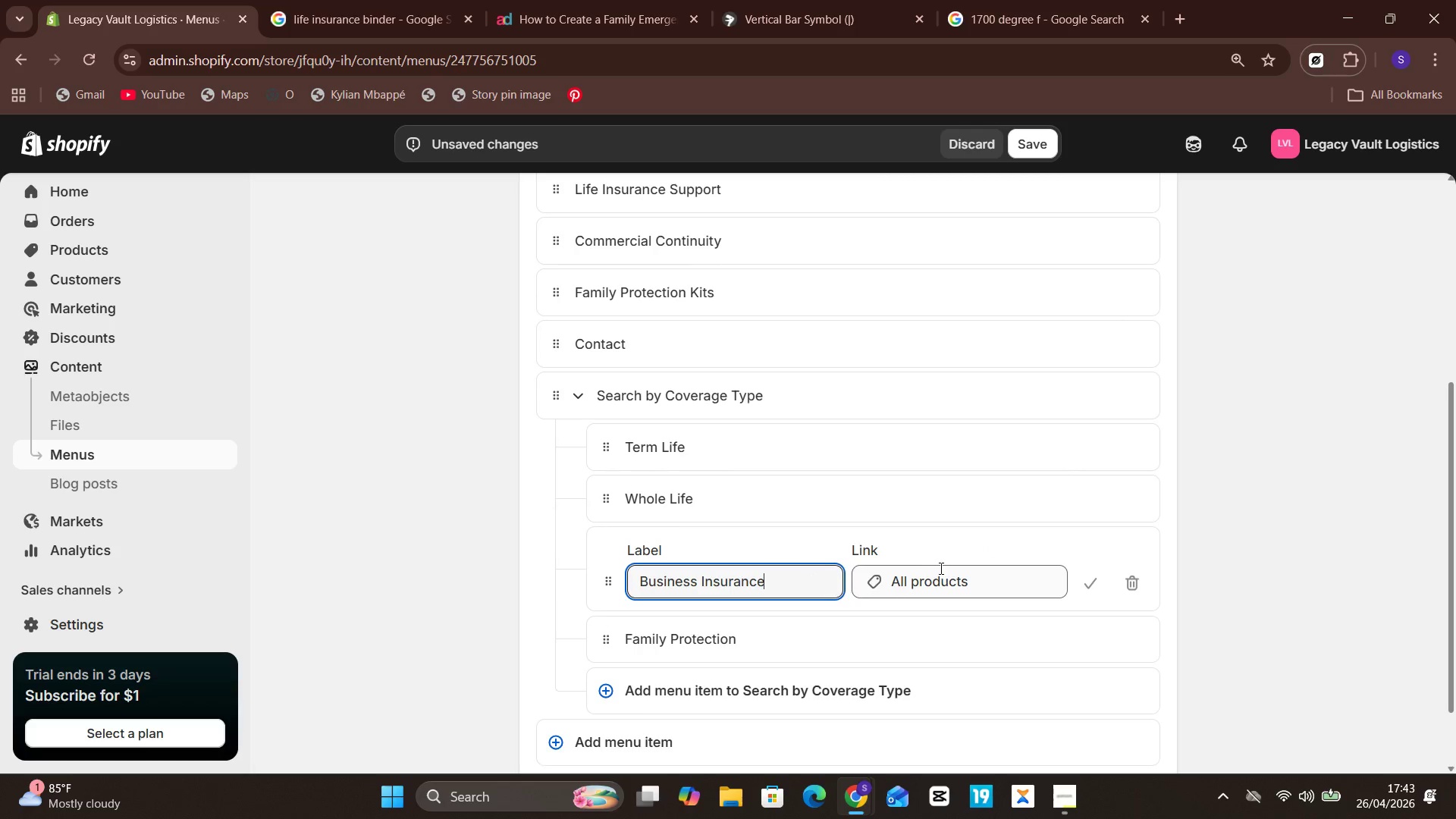 
left_click([1048, 576])
 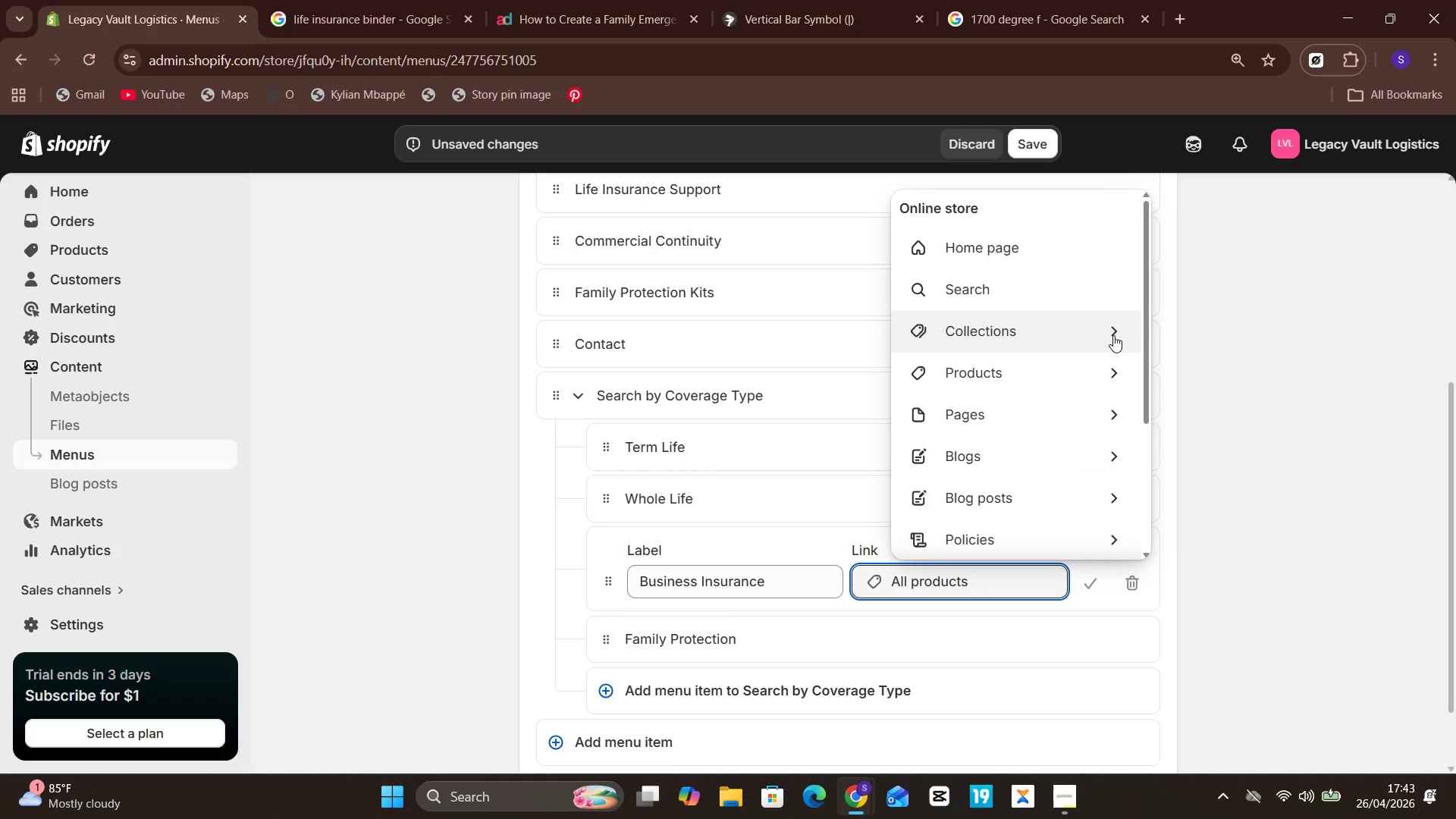 
left_click([1113, 335])
 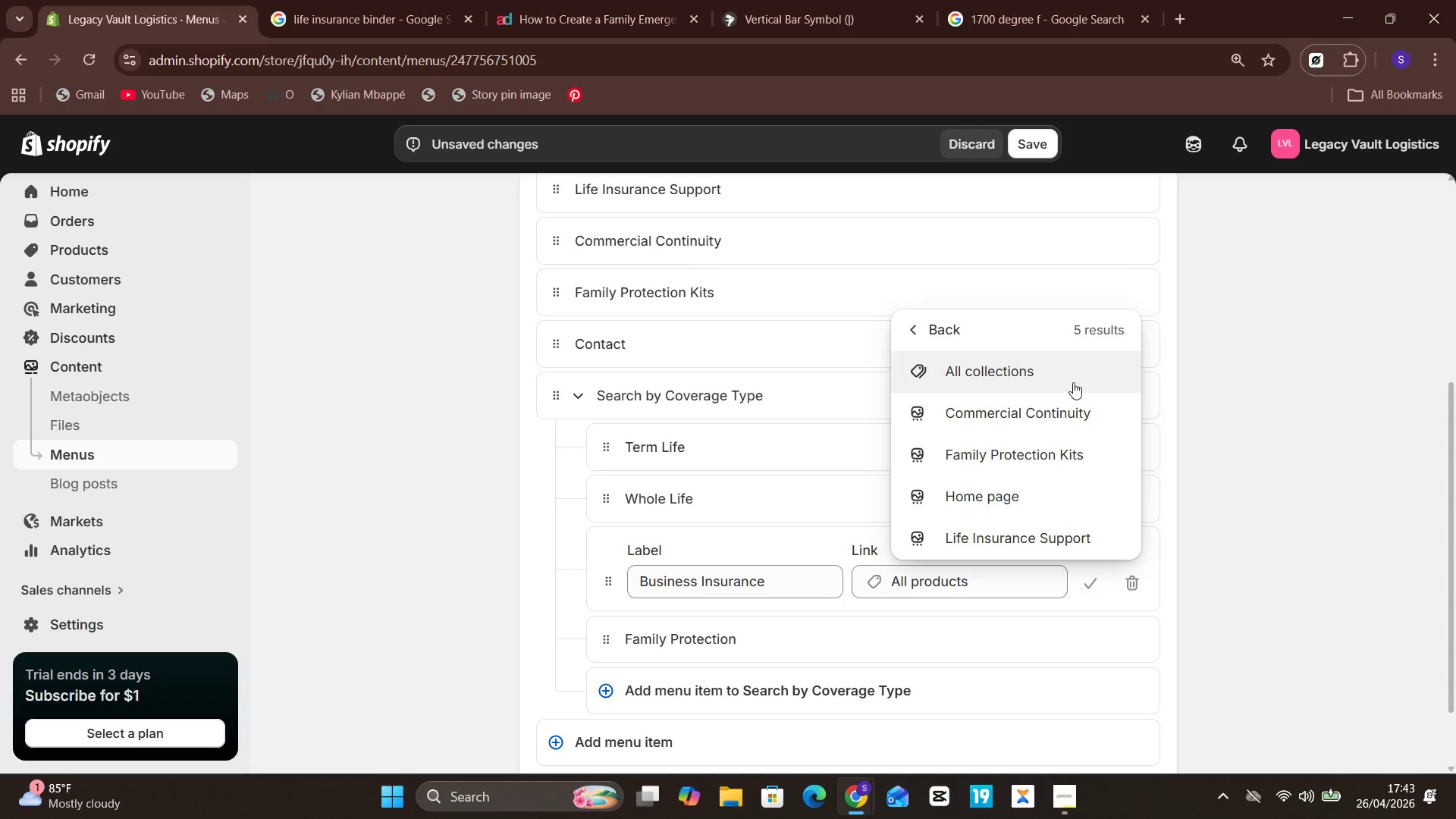 
left_click([1060, 395])
 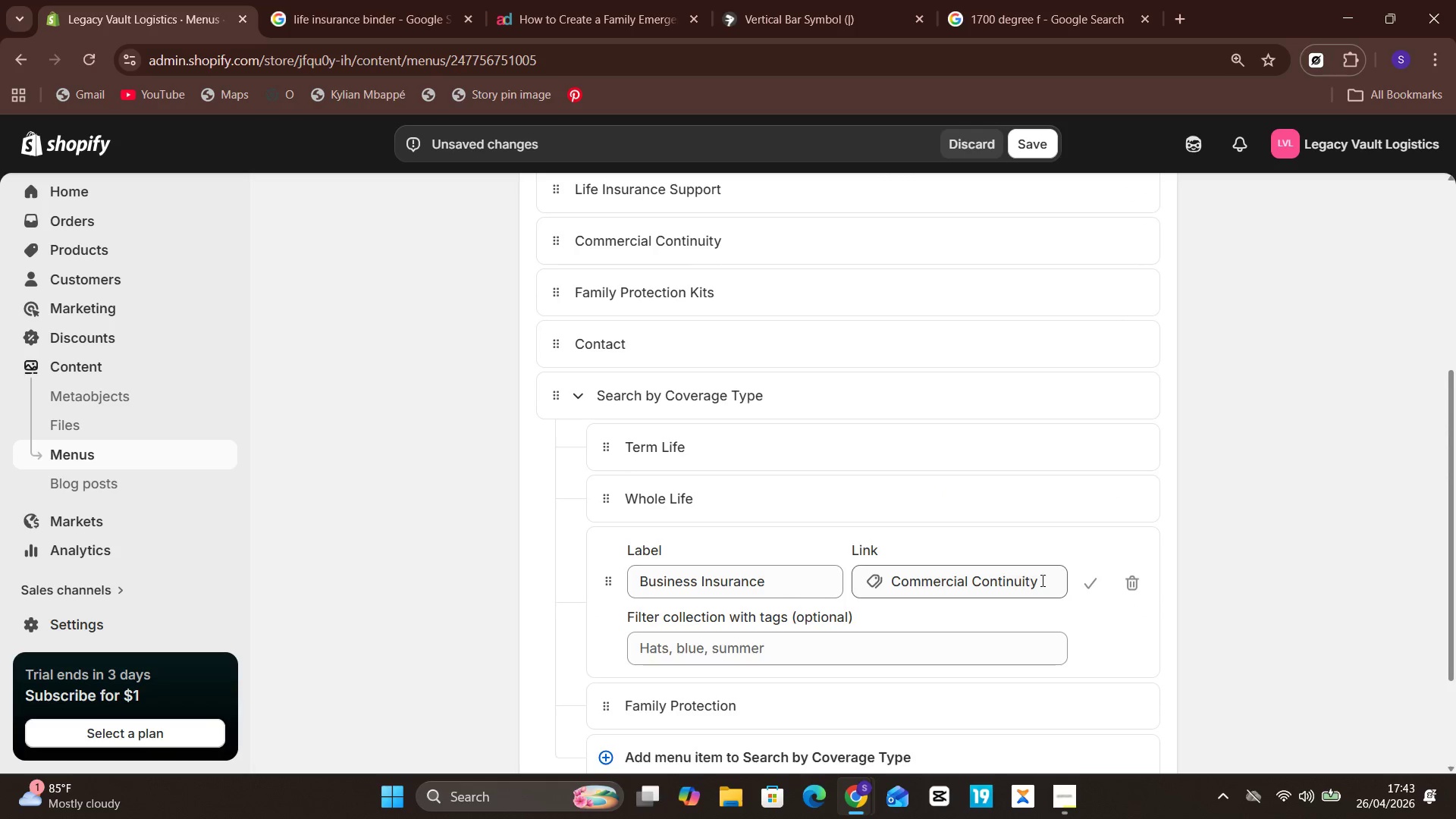 
left_click([1081, 582])
 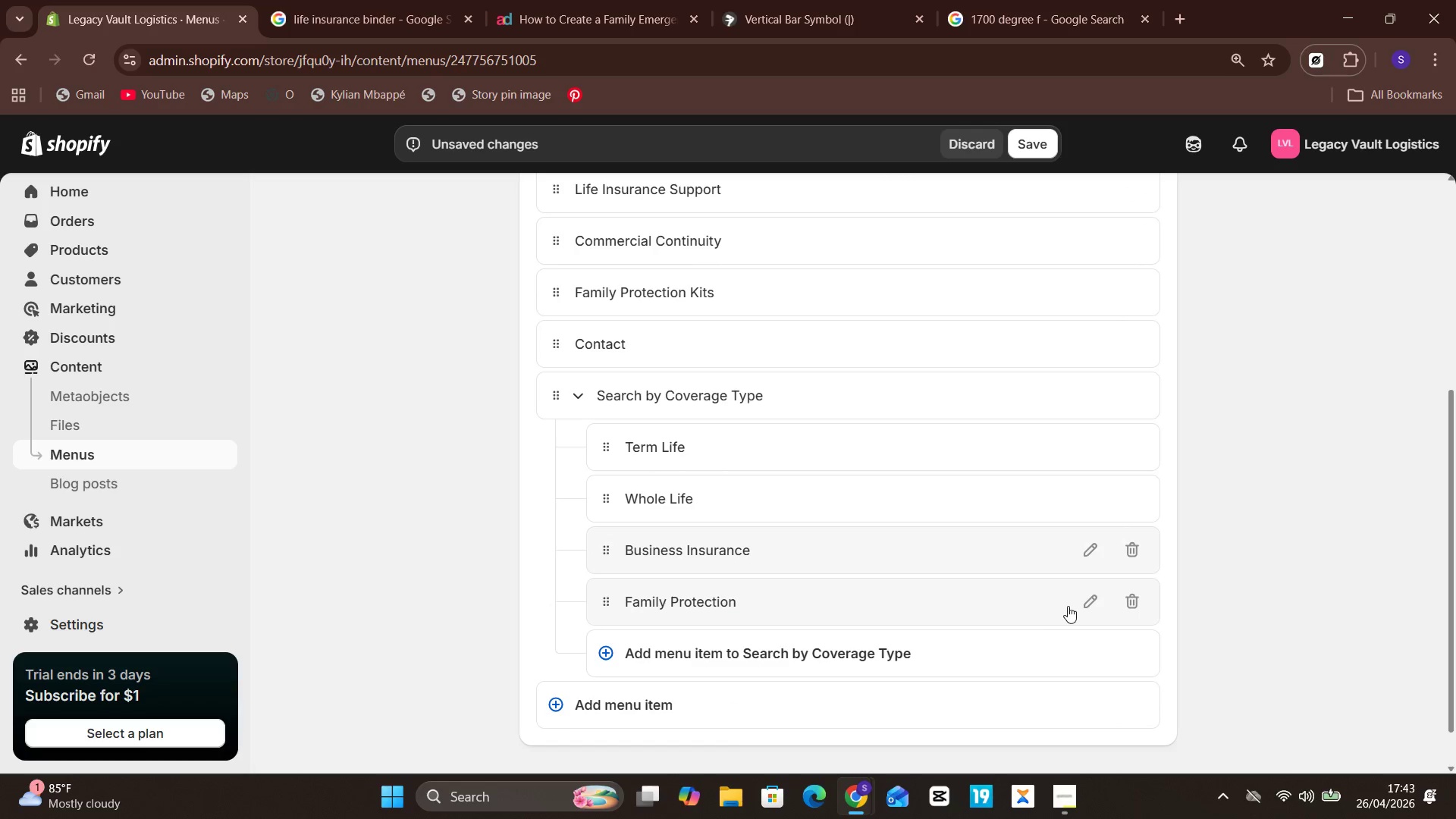 
left_click([1075, 607])
 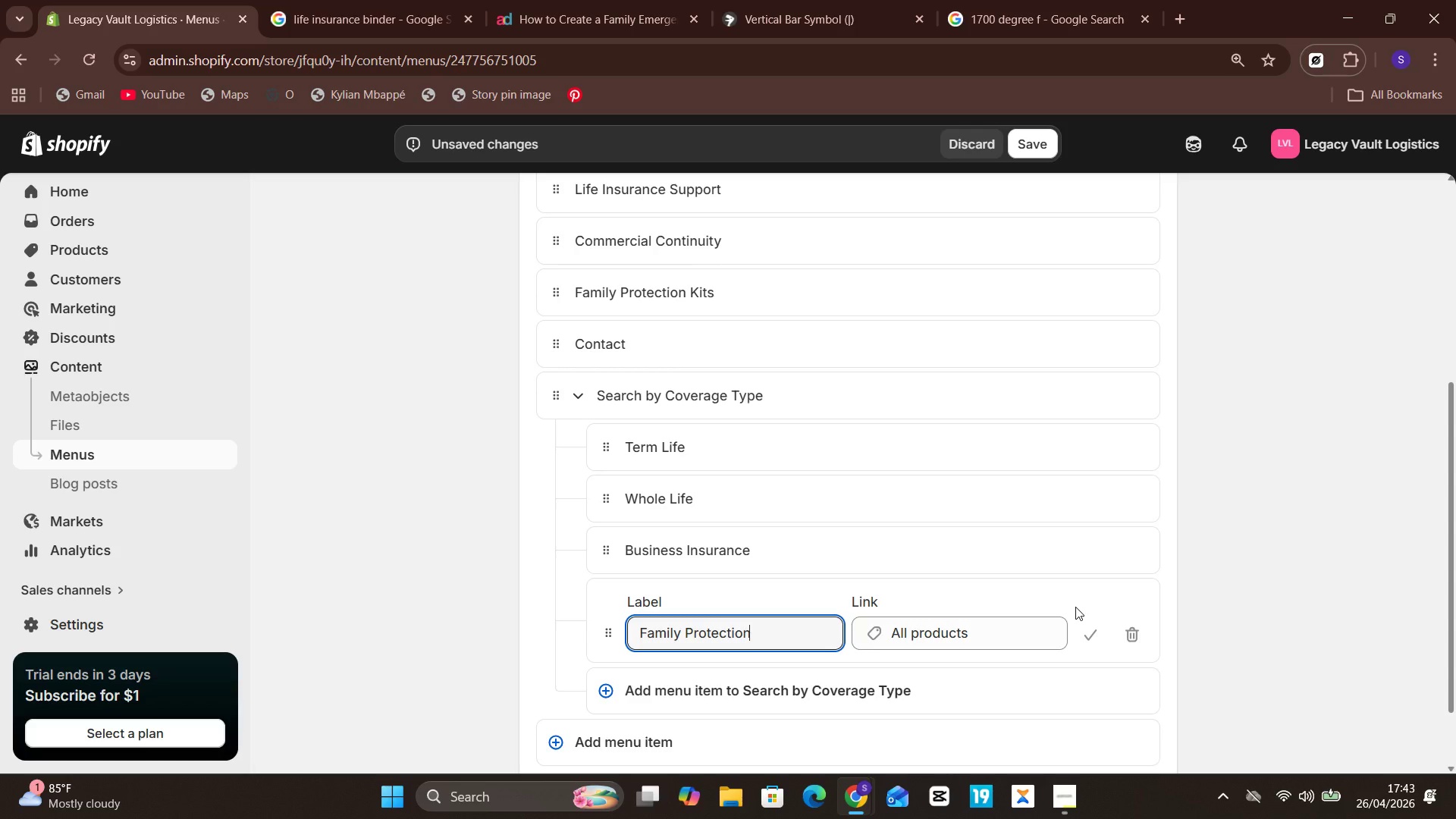 
wait(7.86)
 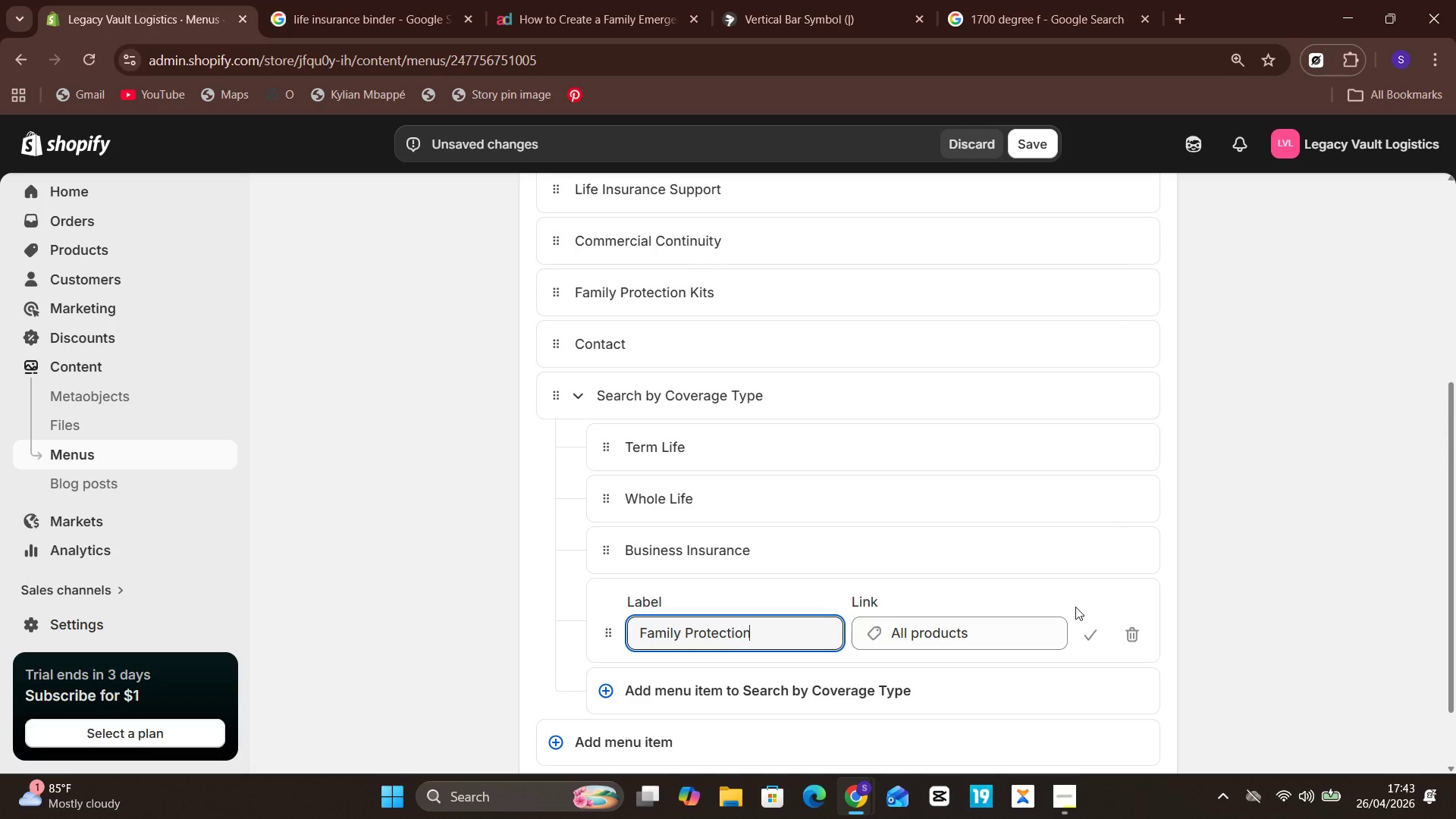 
left_click([1020, 622])
 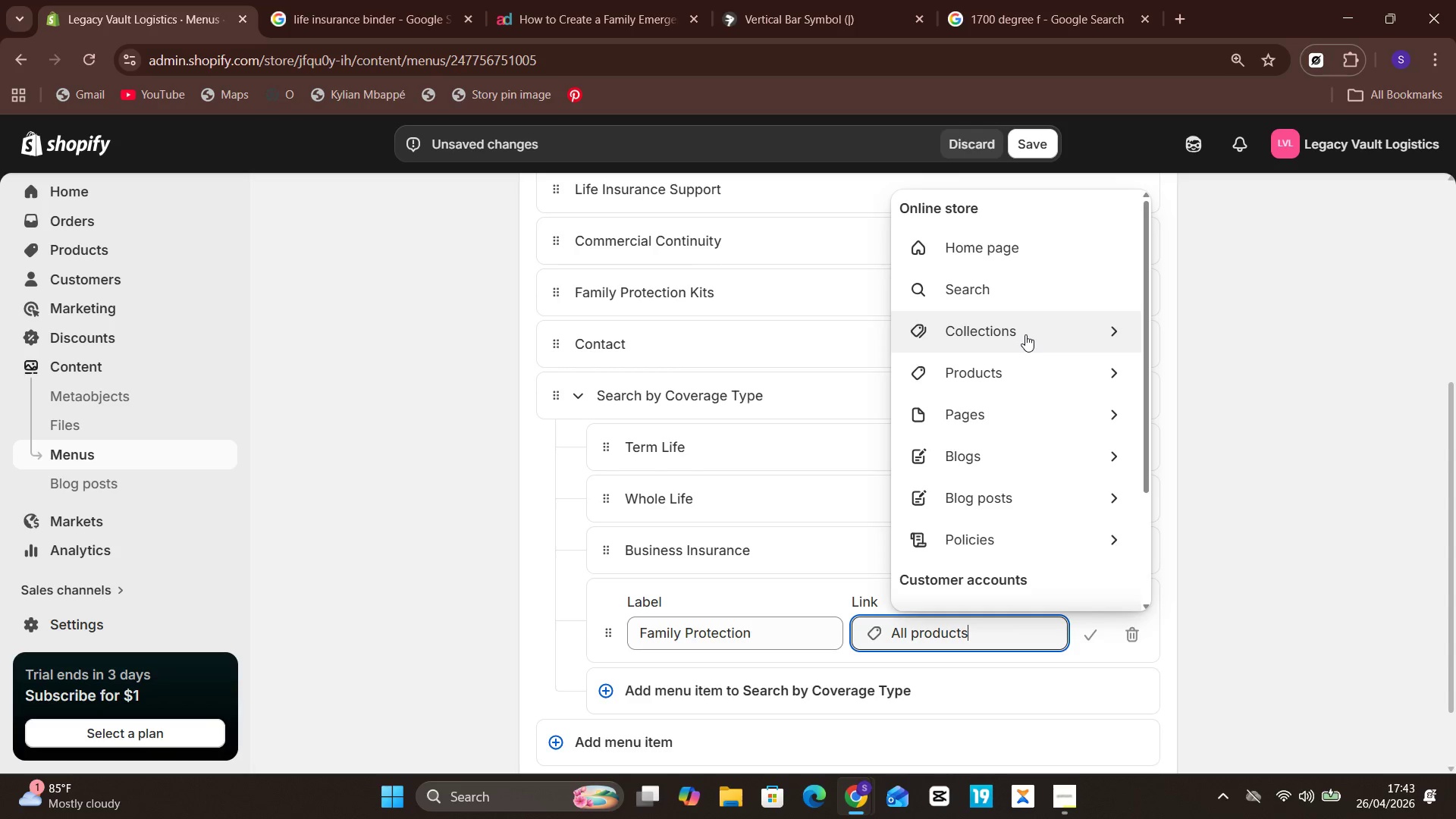 
left_click([1025, 334])
 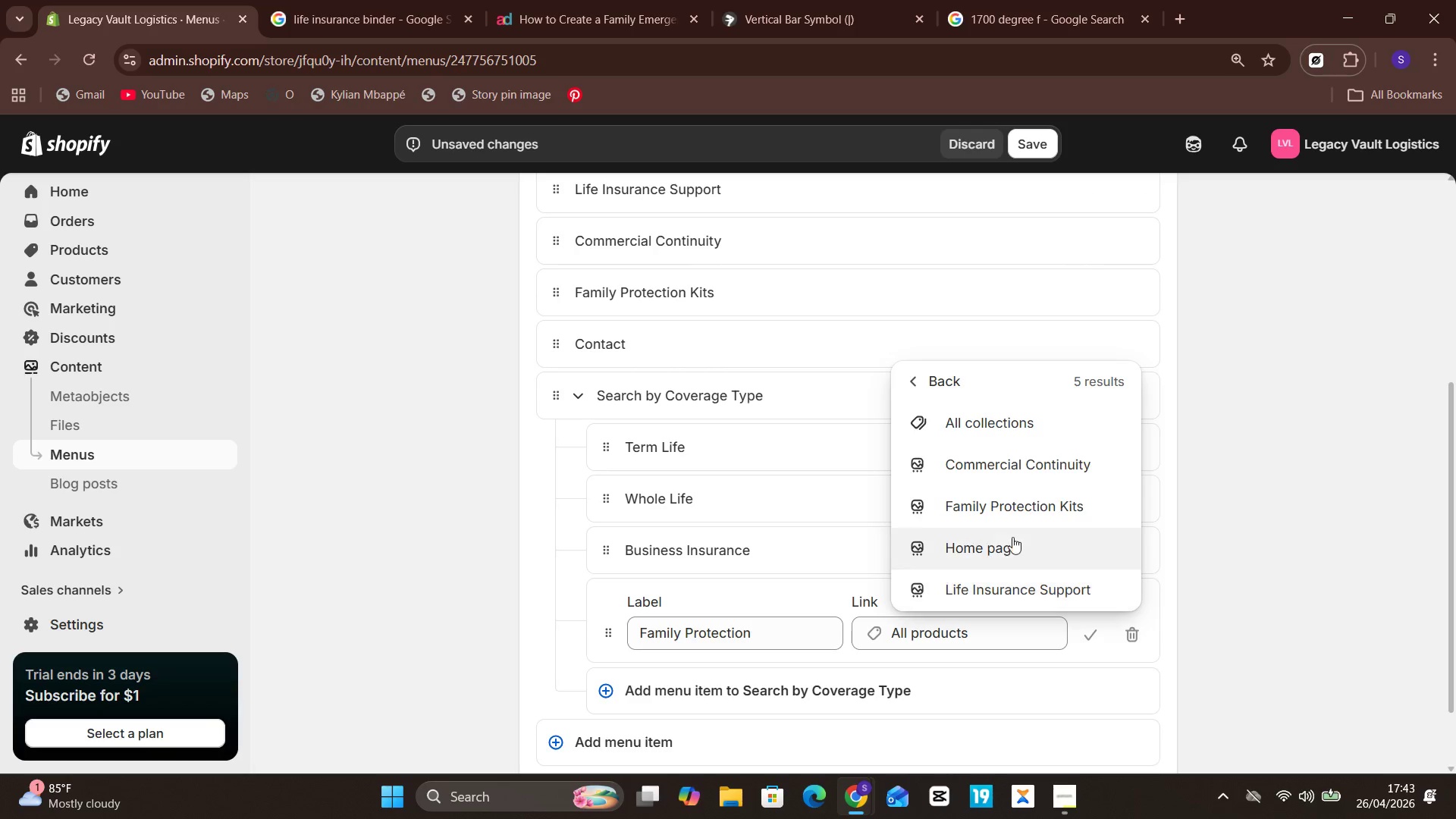 
left_click([1018, 492])
 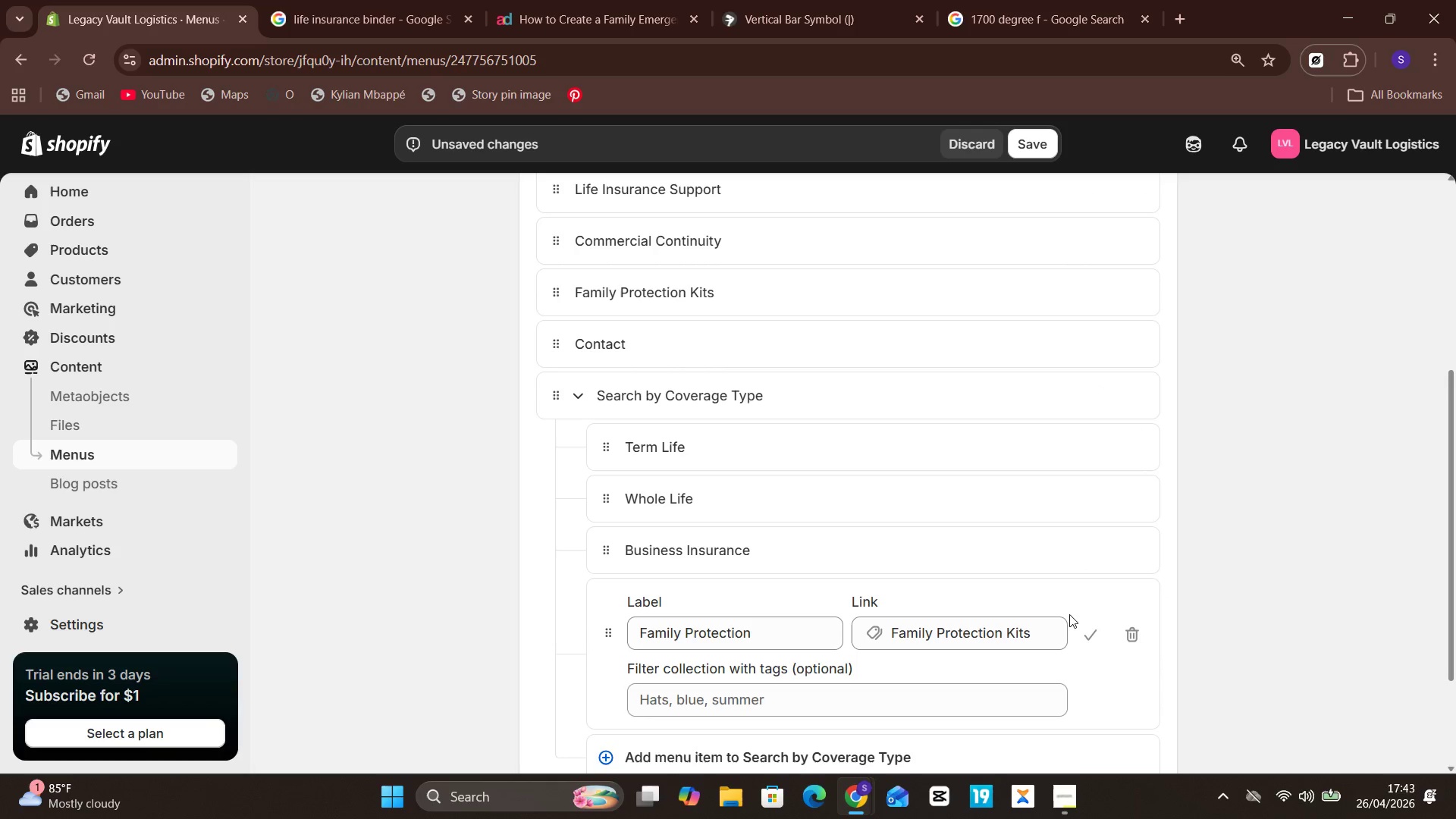 
left_click([1097, 626])
 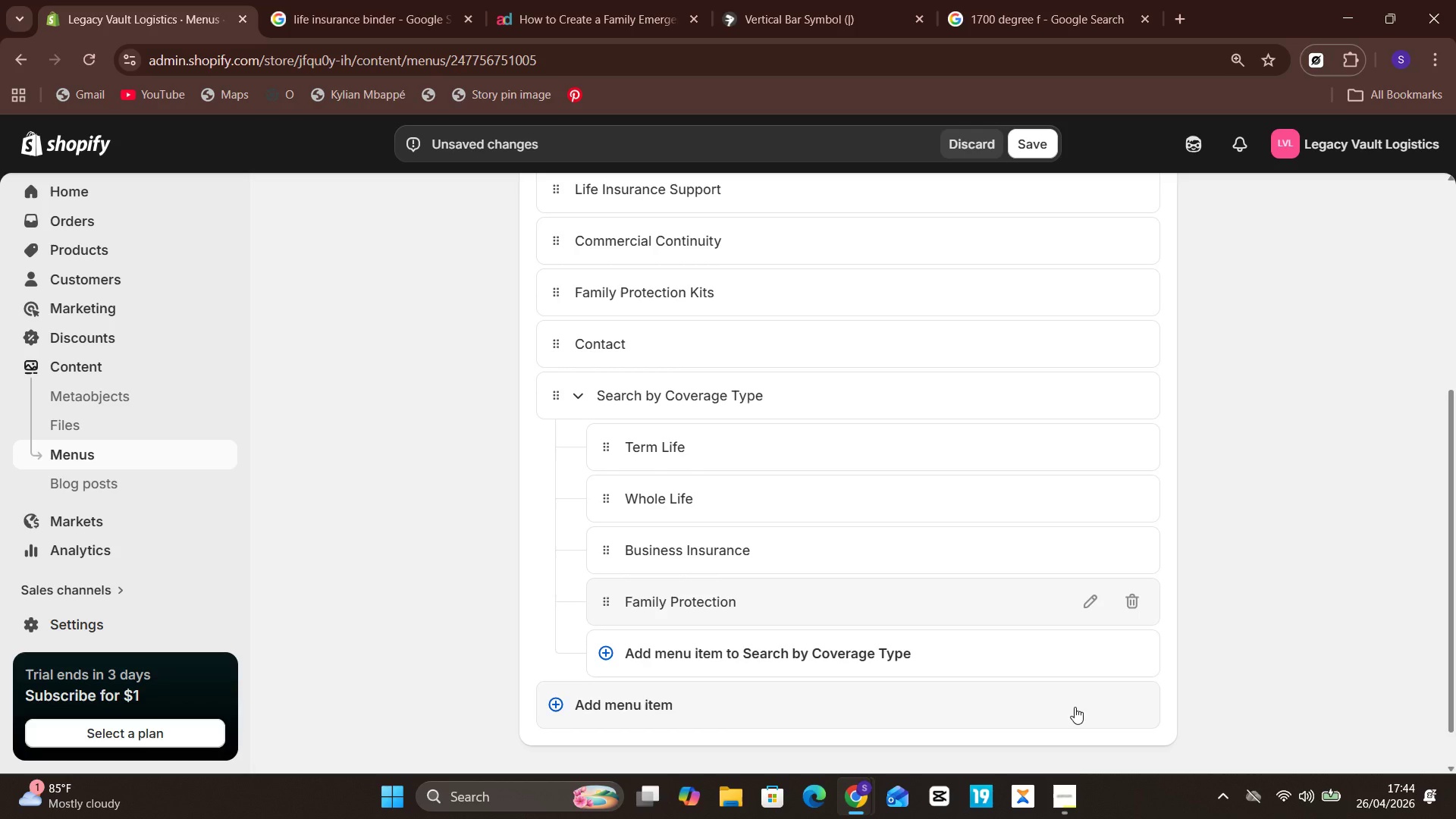 
mouse_move([1072, 777])
 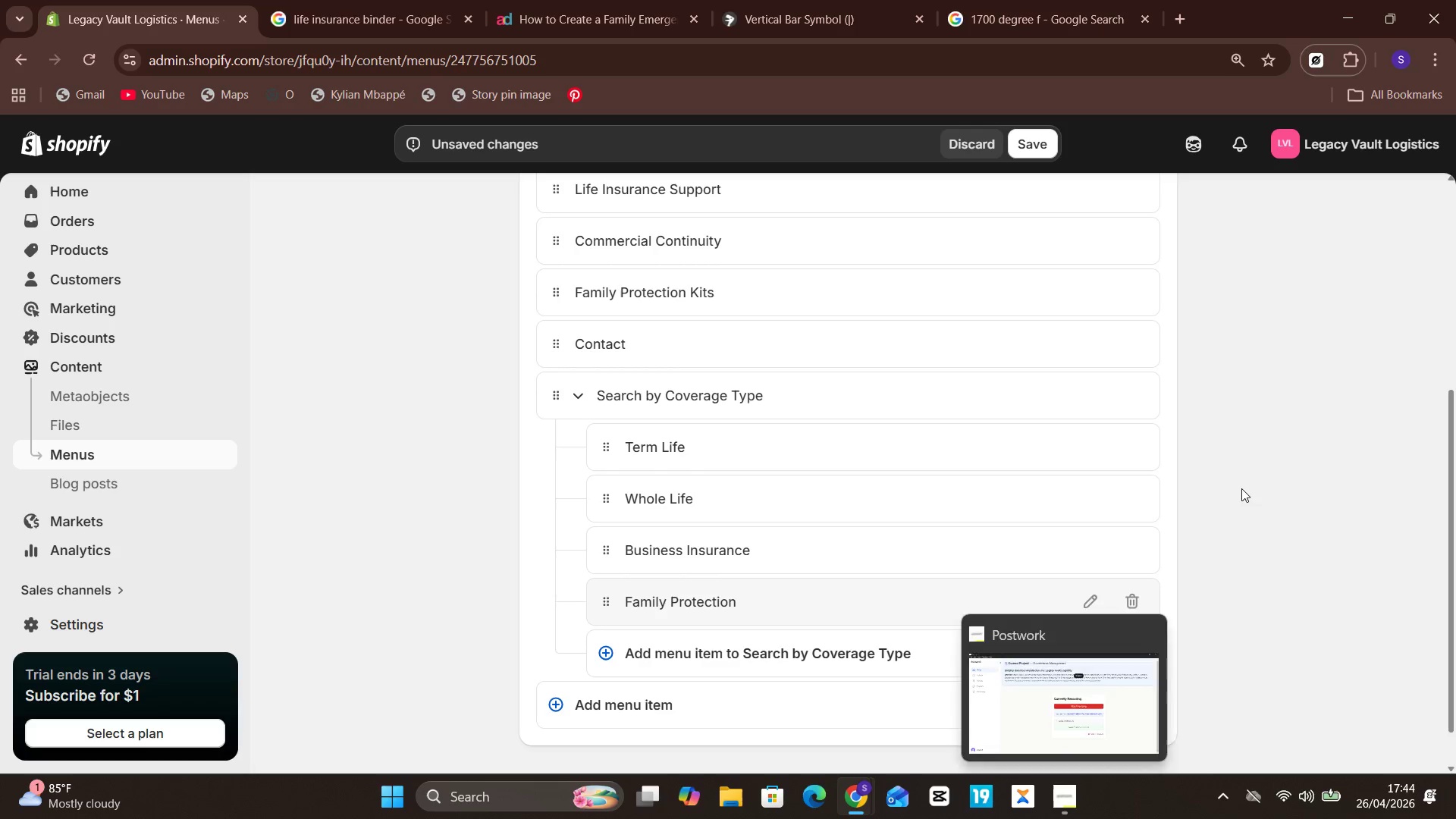 
left_click([1241, 488])
 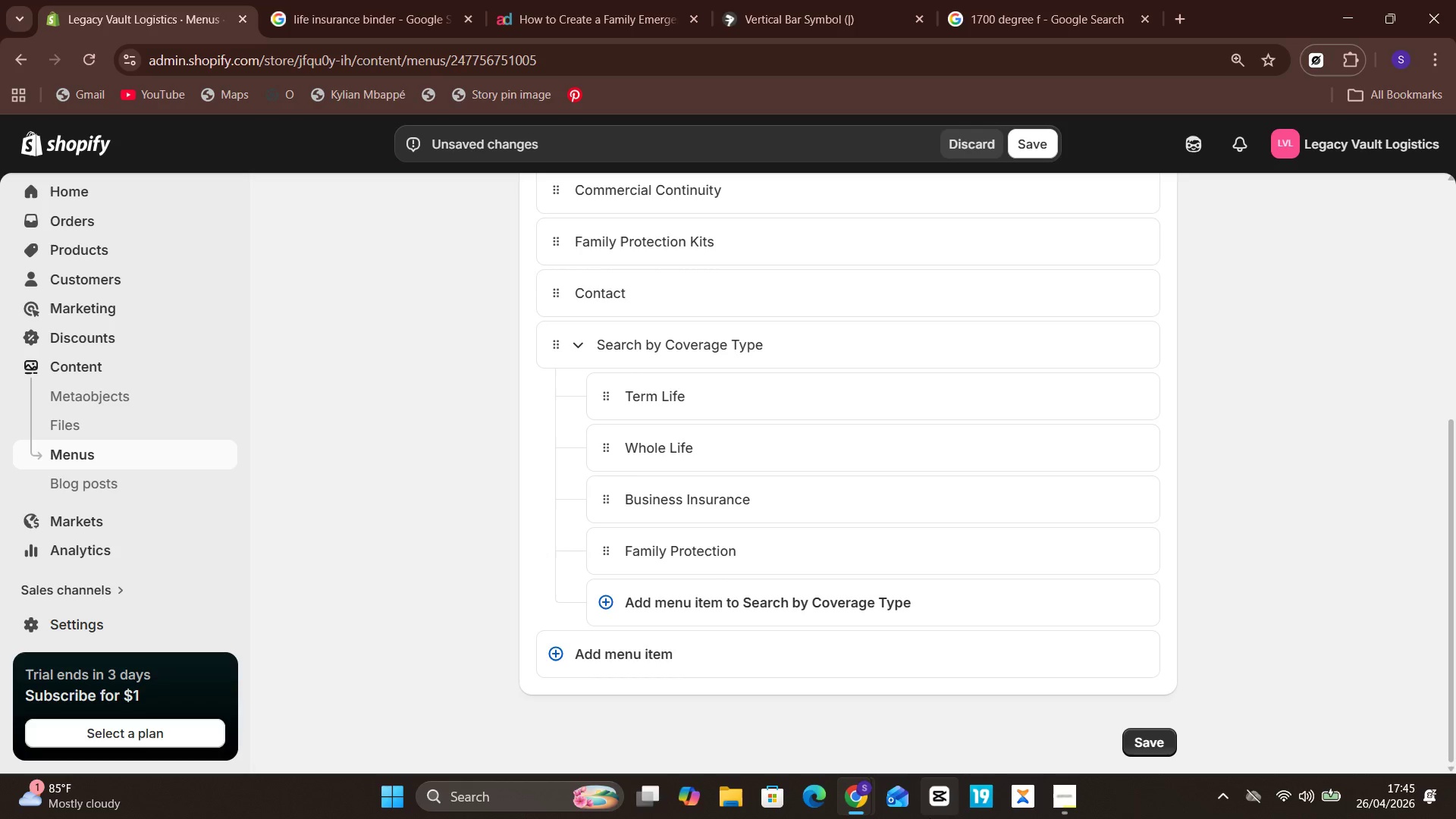 
wait(68.42)
 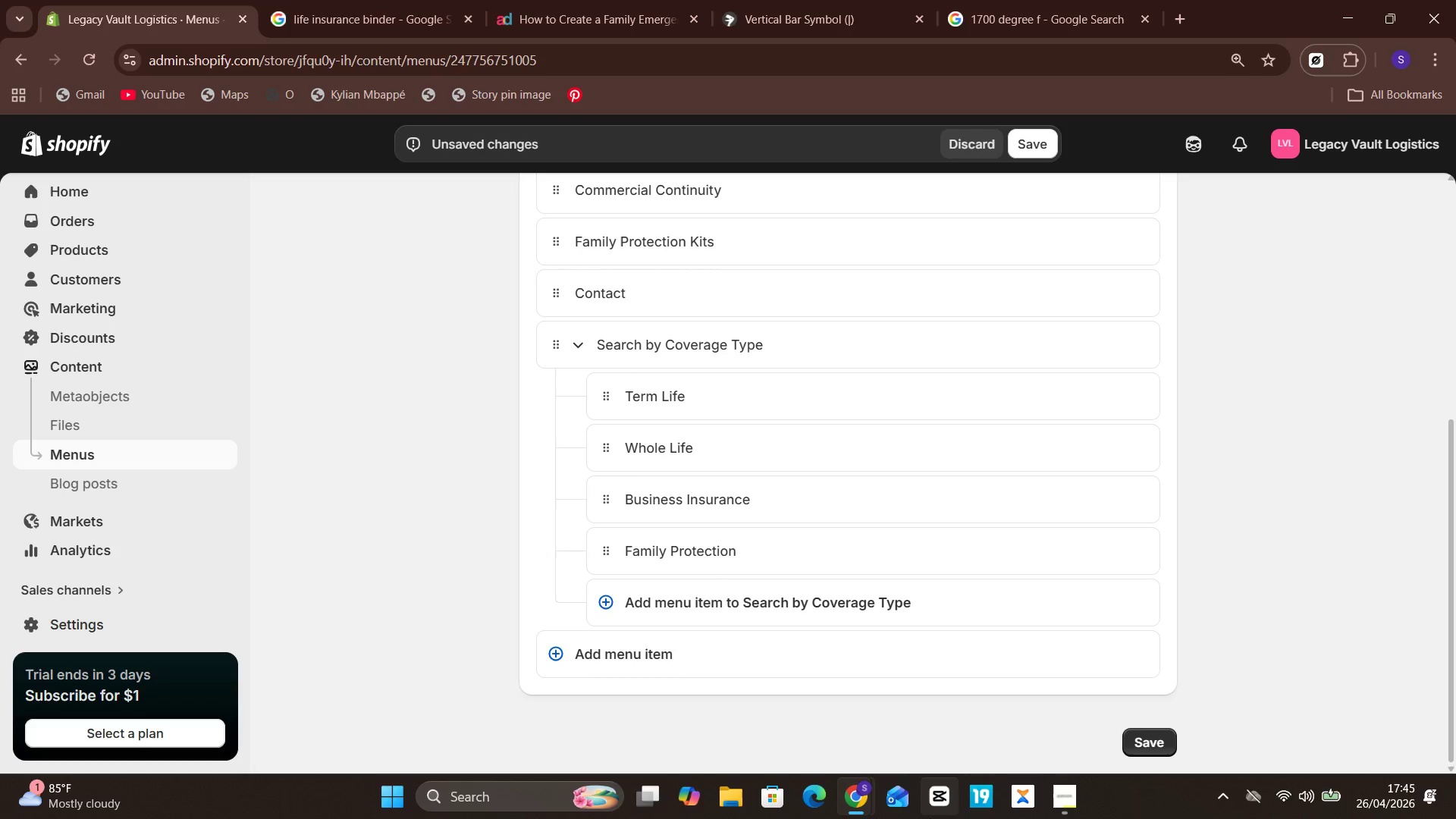 
left_click([1031, 155])
 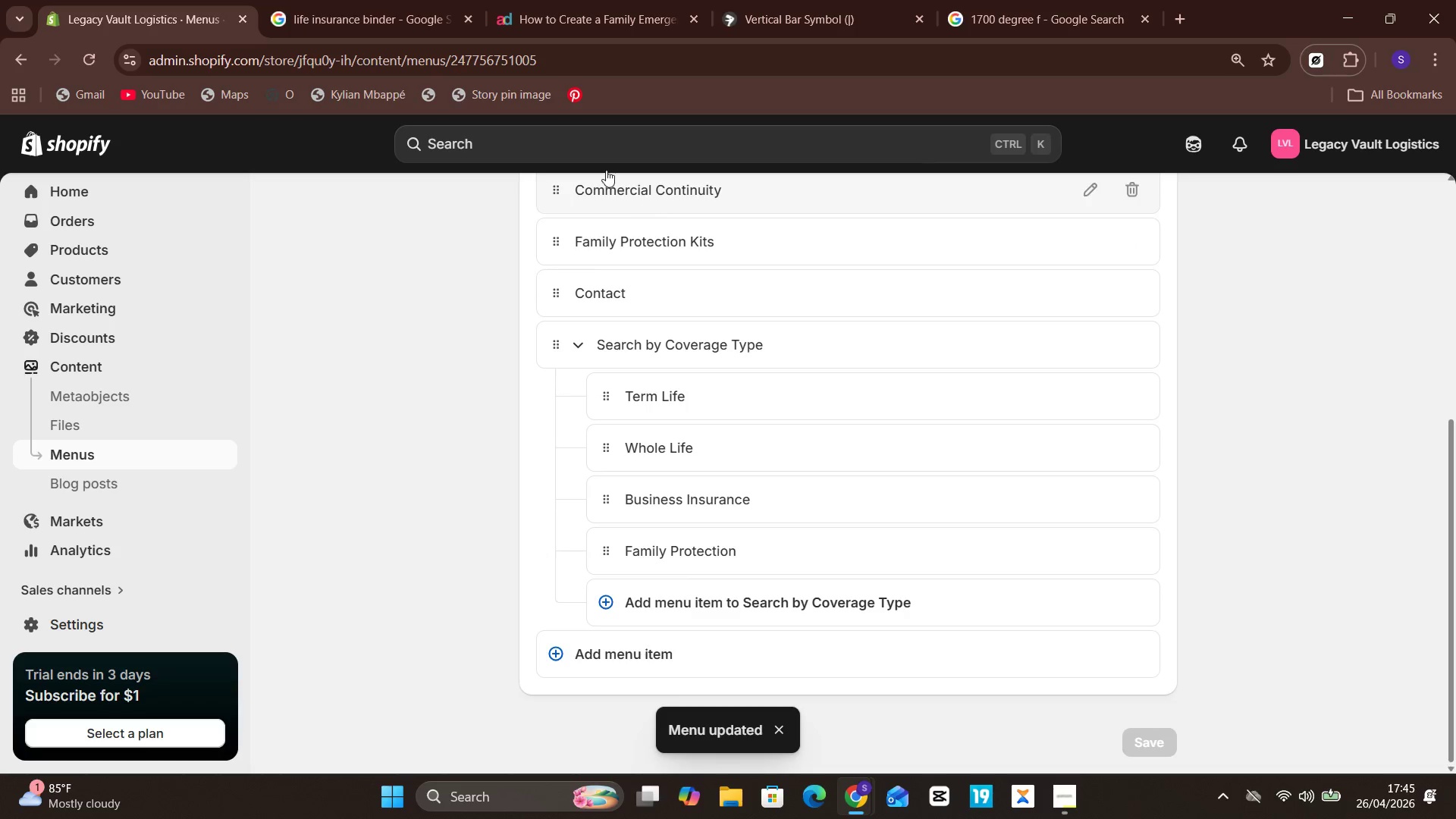 
left_click([520, 143])
 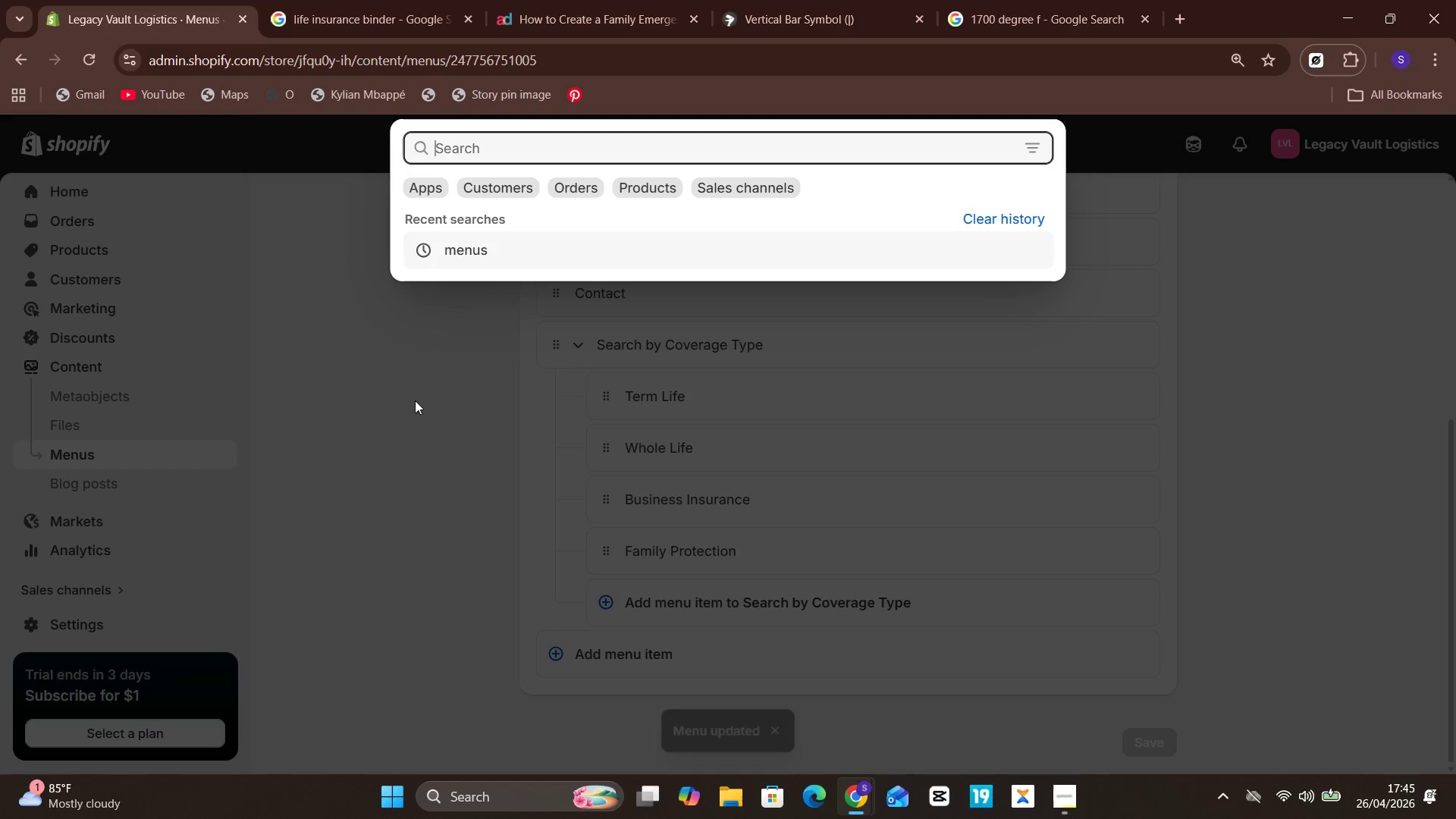 
wait(8.56)
 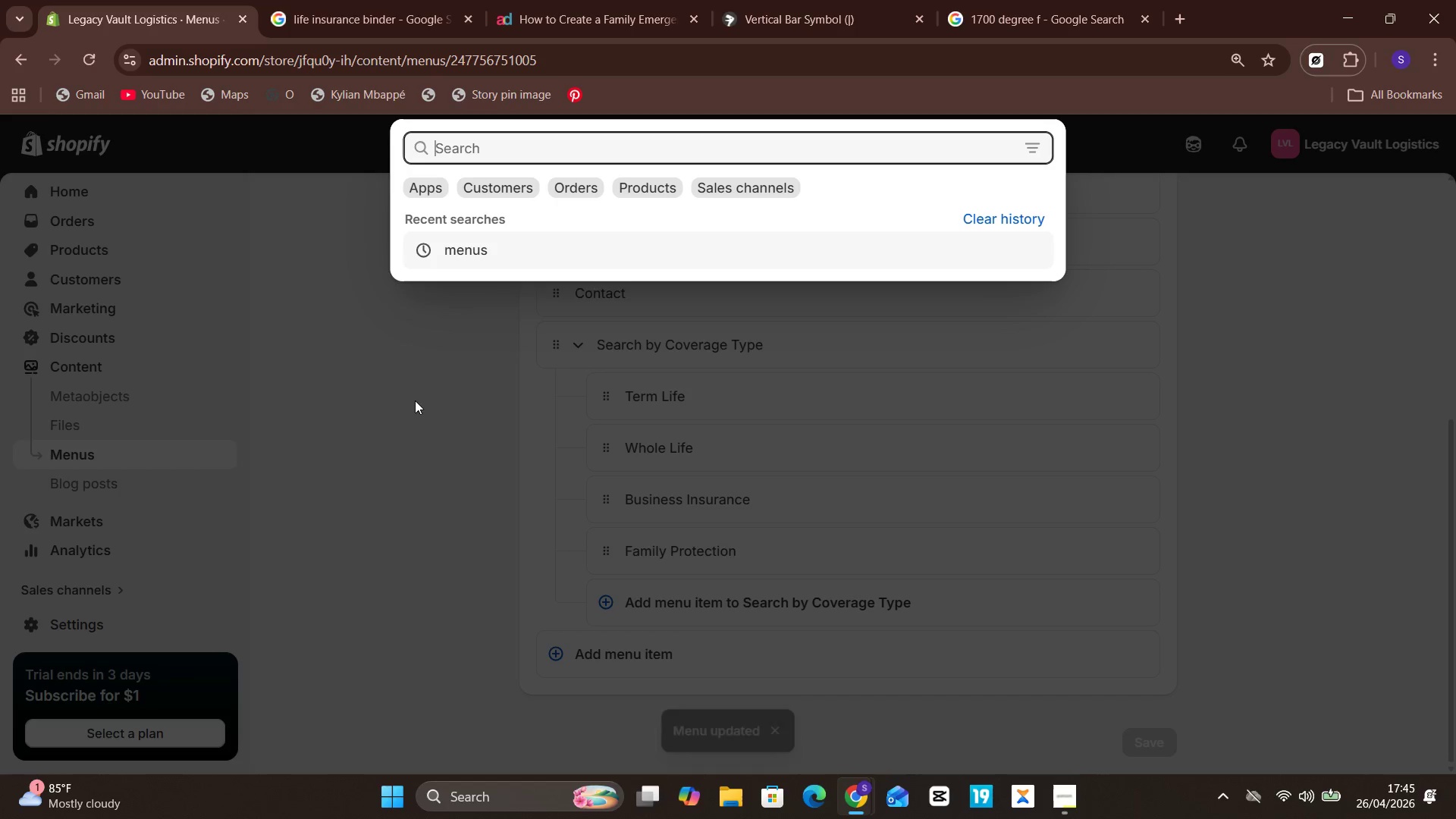 
type(shopify )
 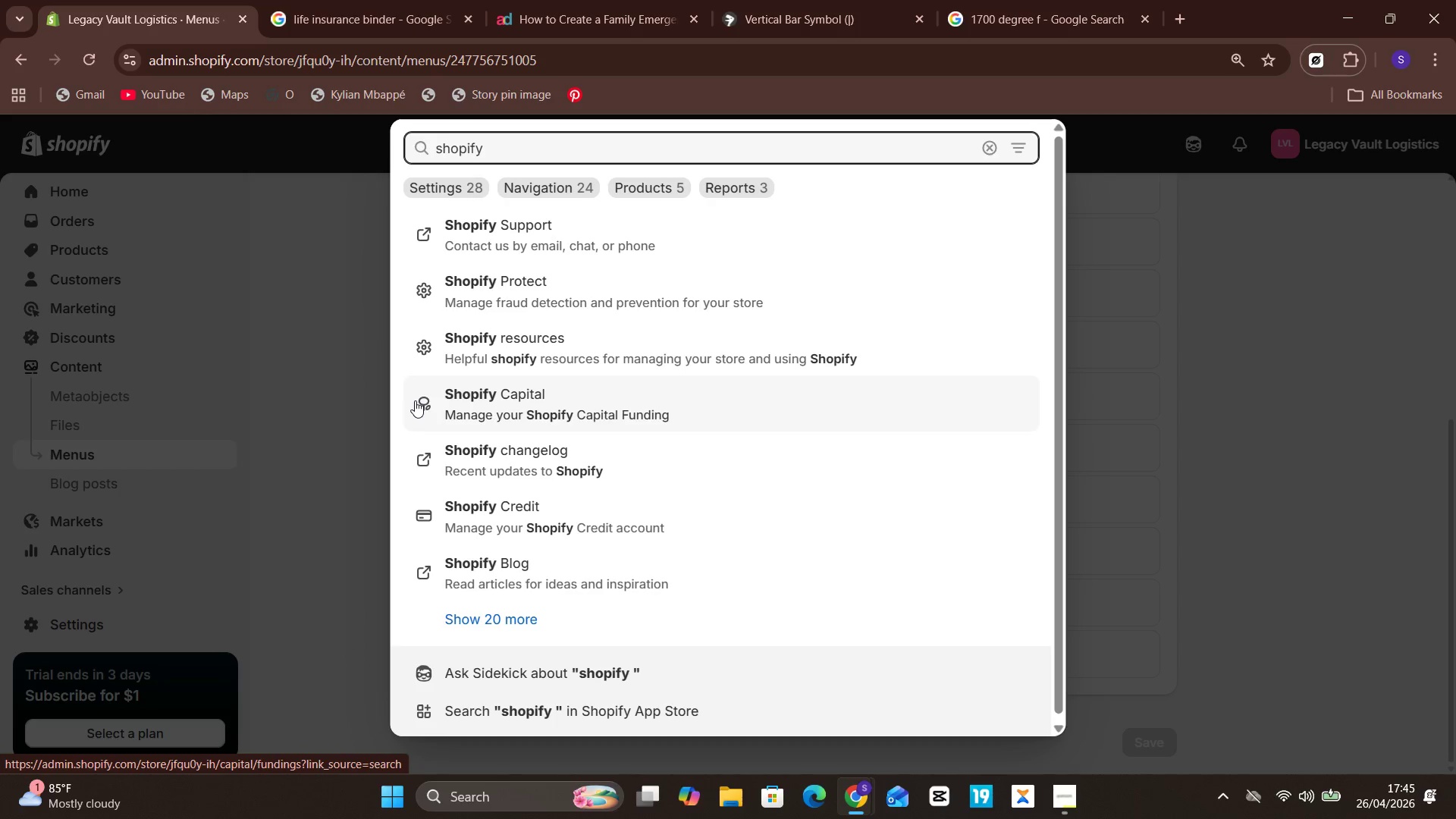 
type(search)
 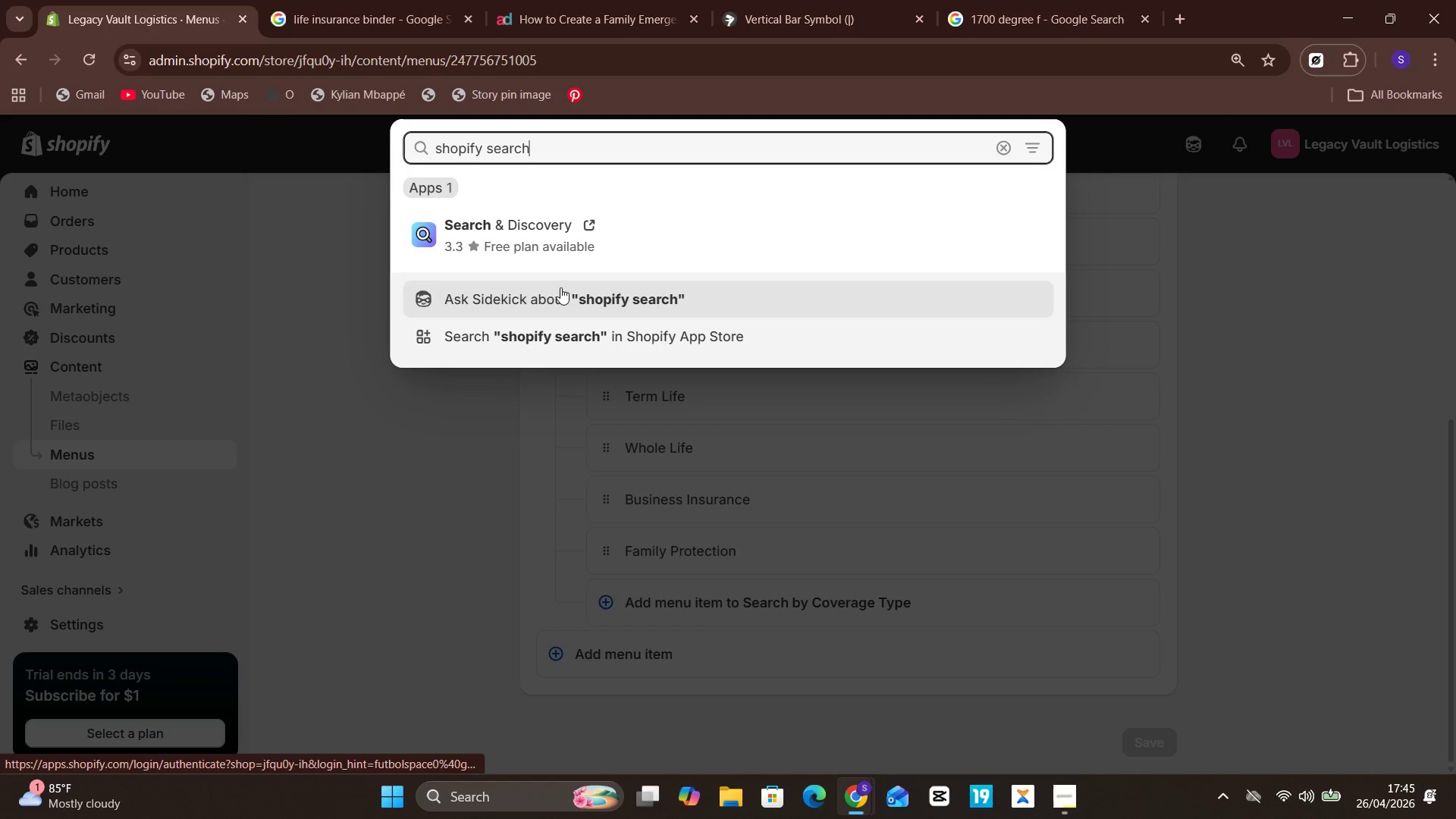 
left_click([557, 223])
 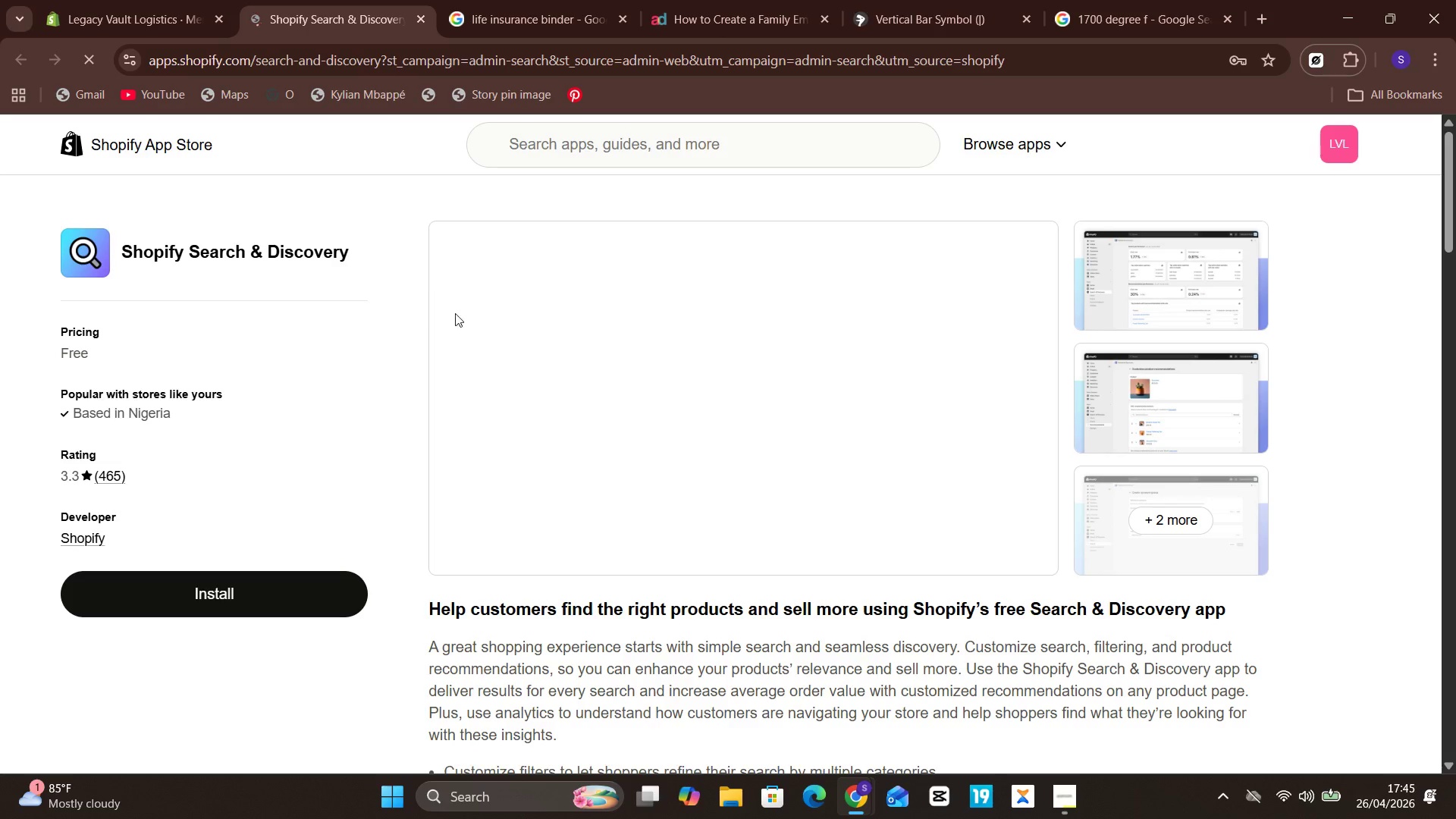 
wait(7.8)
 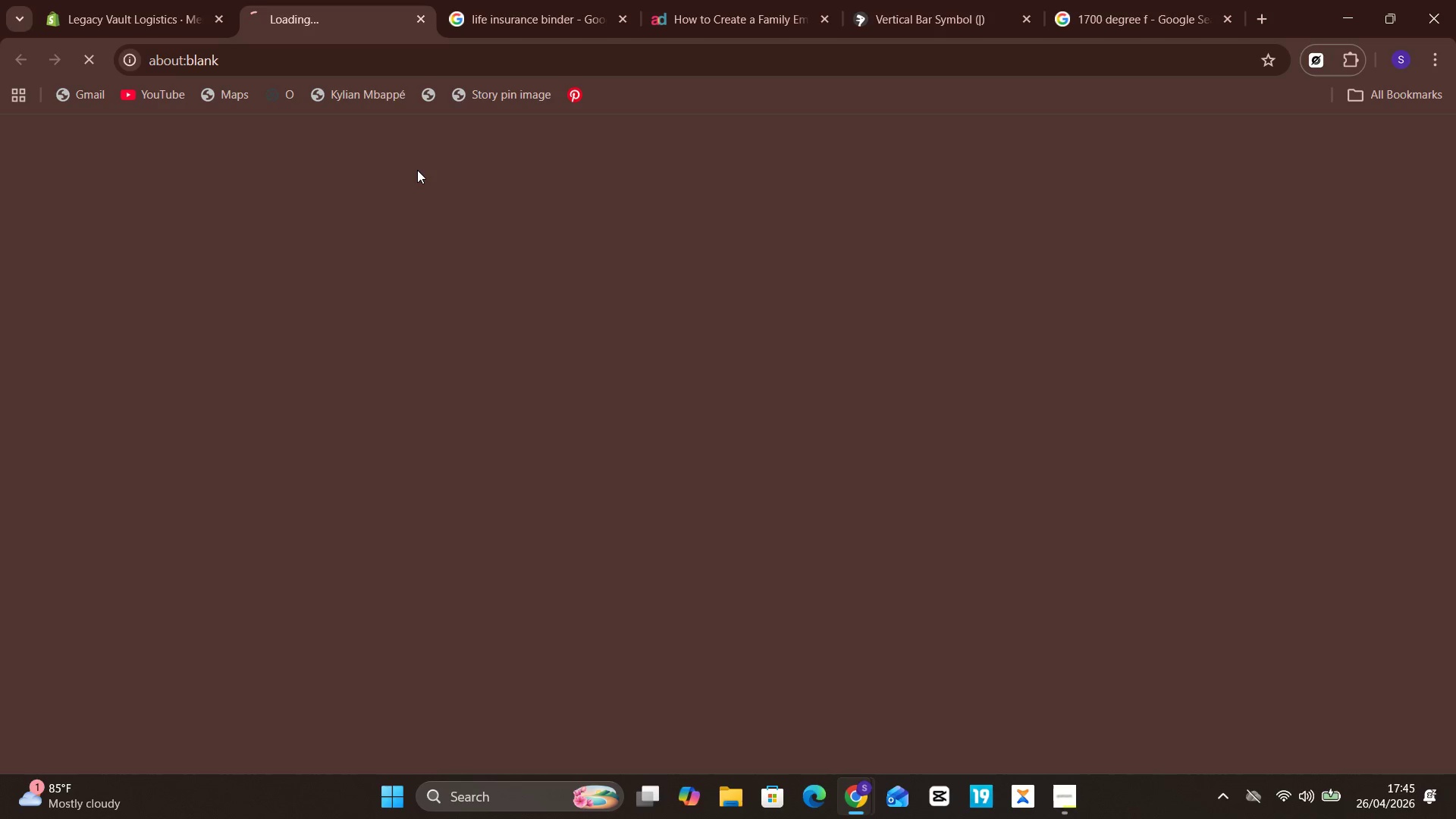 
left_click([249, 604])
 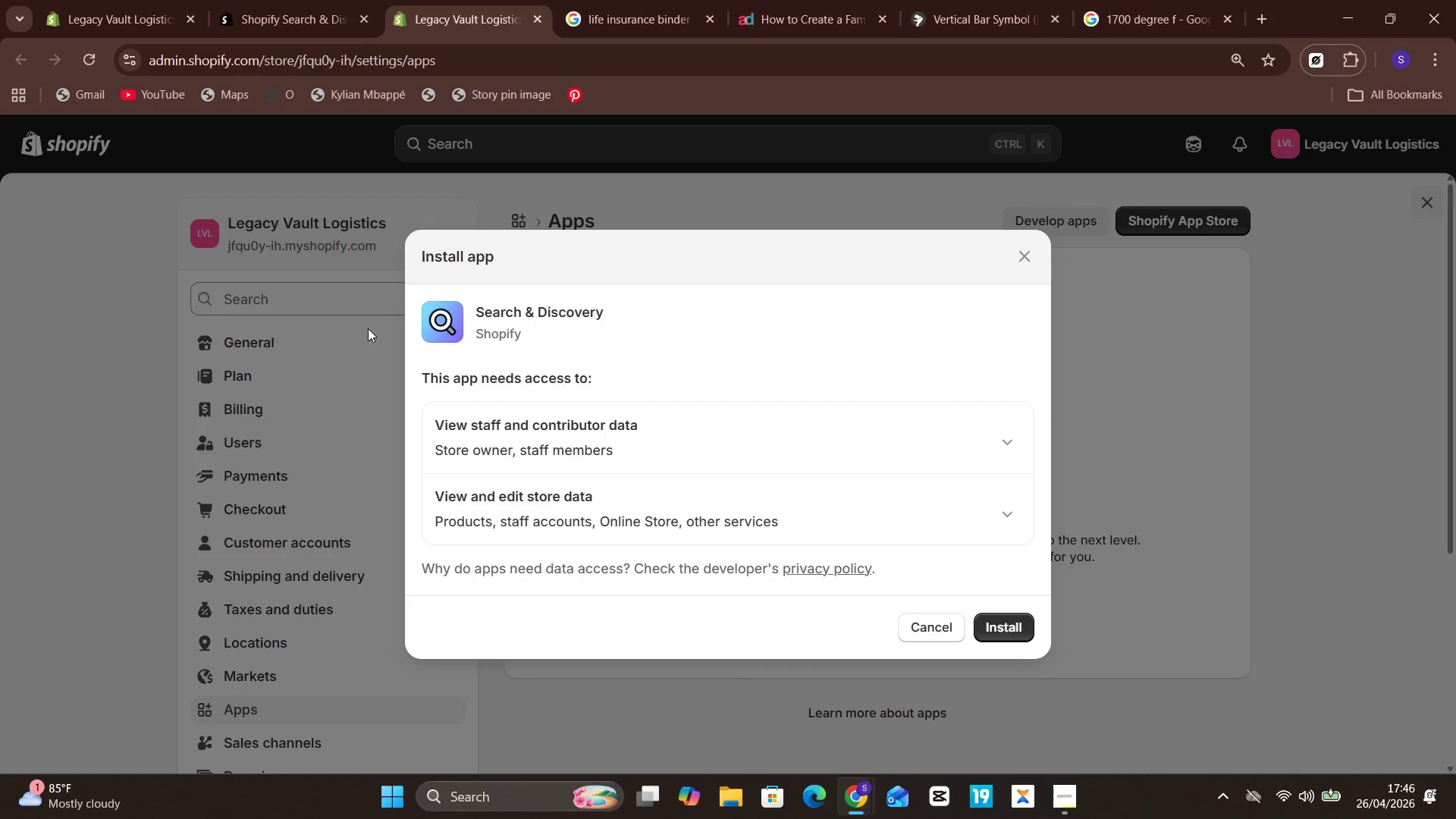 
wait(21.64)
 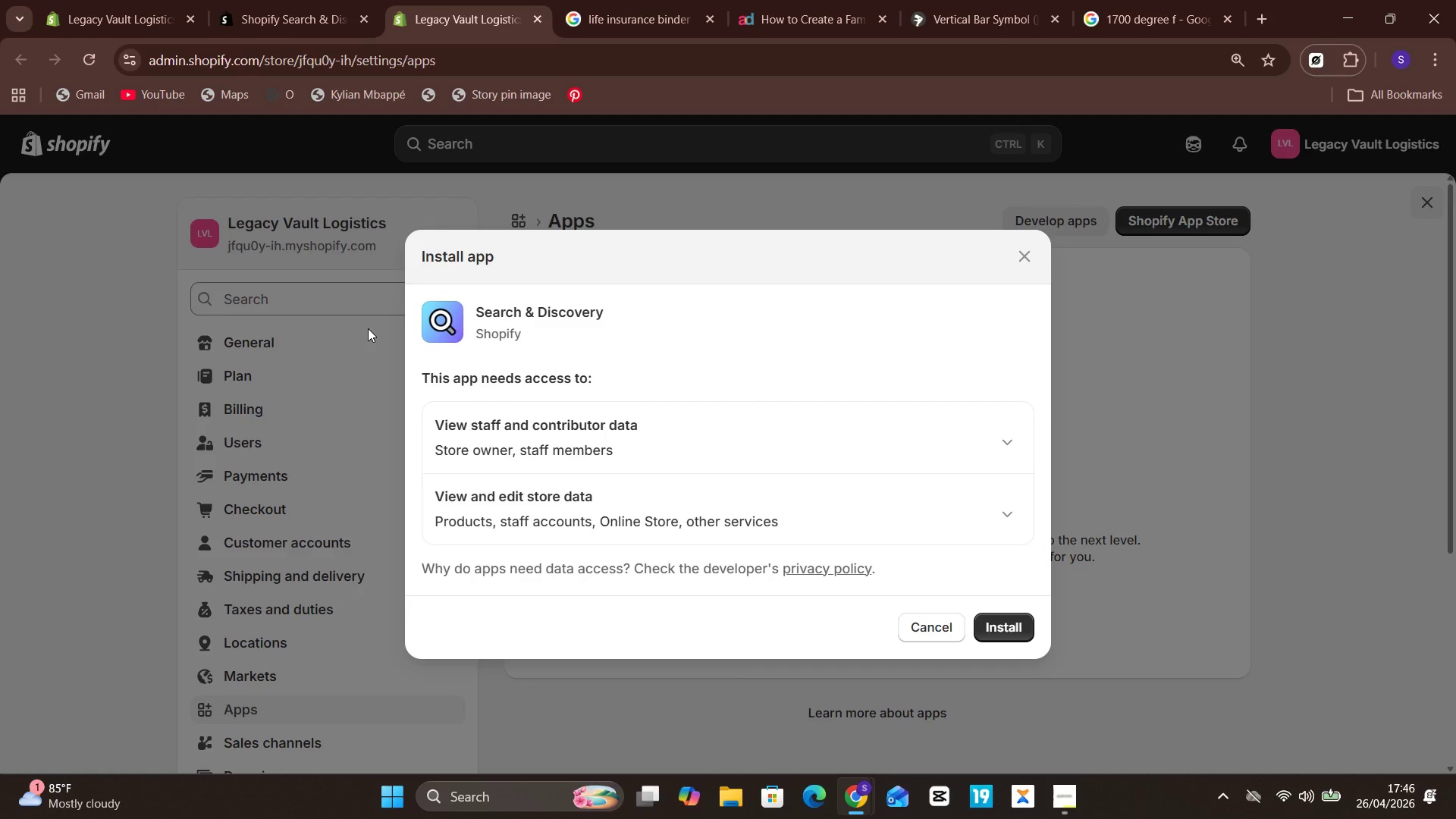 
left_click([998, 628])
 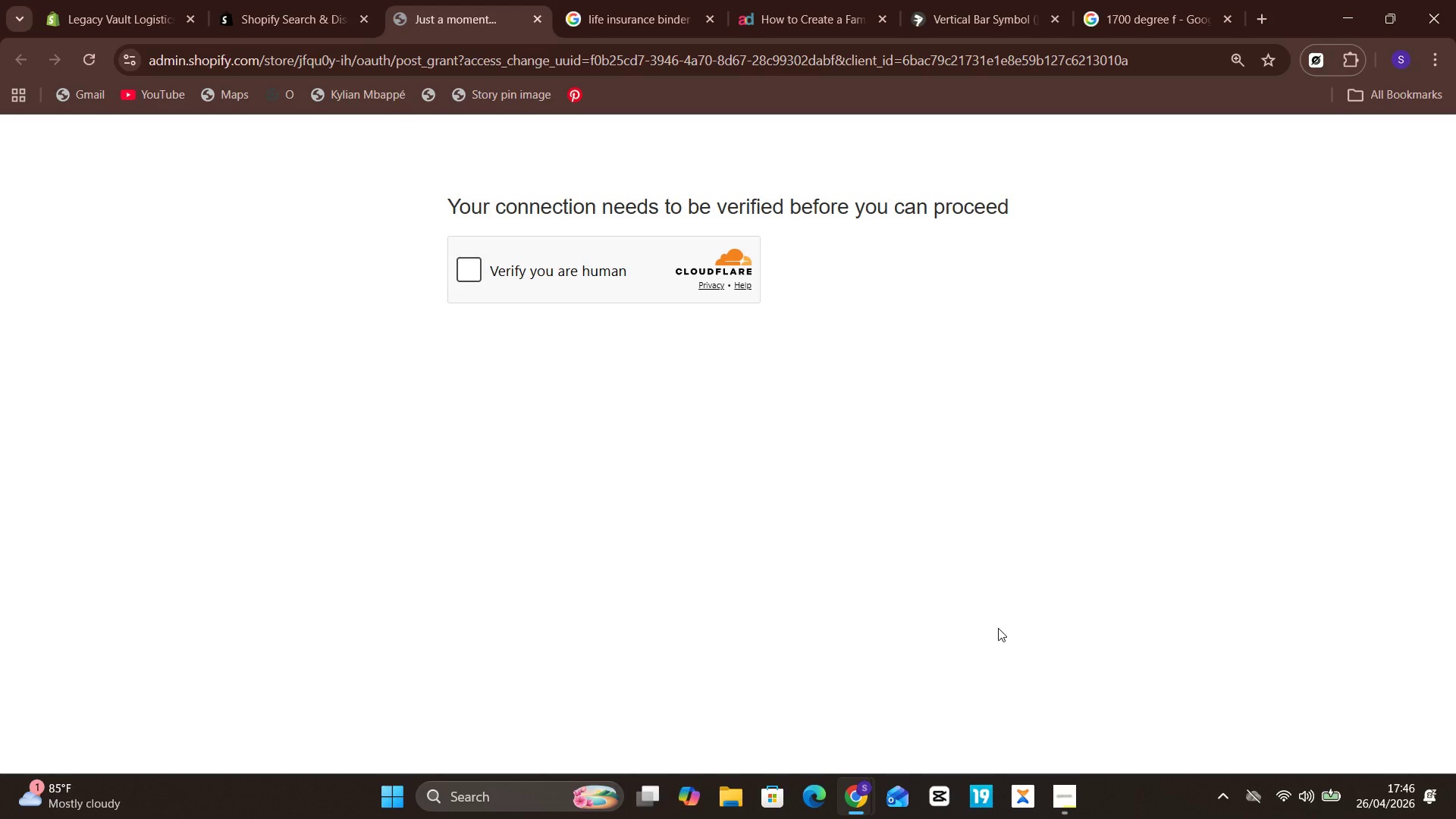 
wait(38.86)
 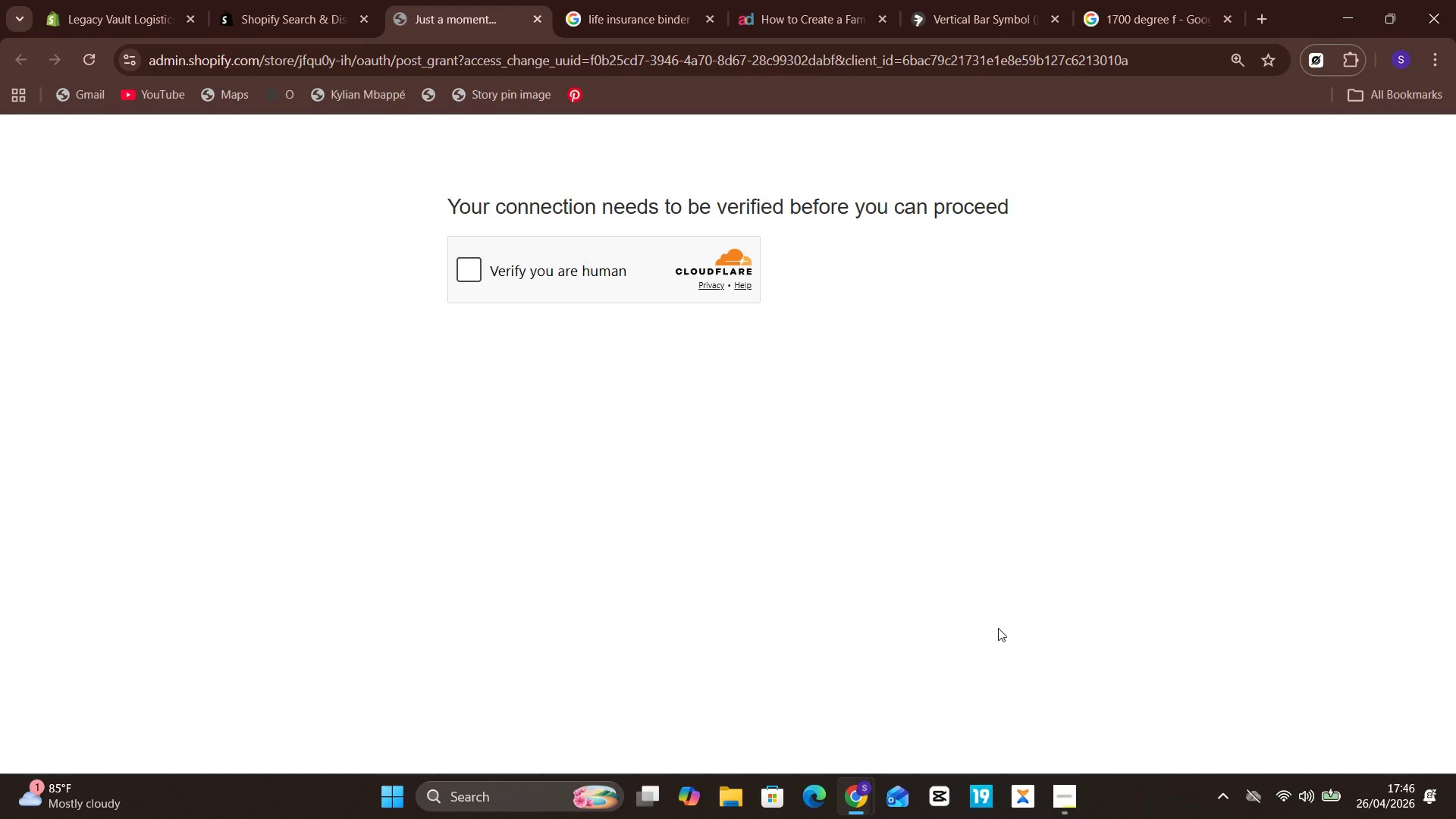 
left_click([469, 258])
 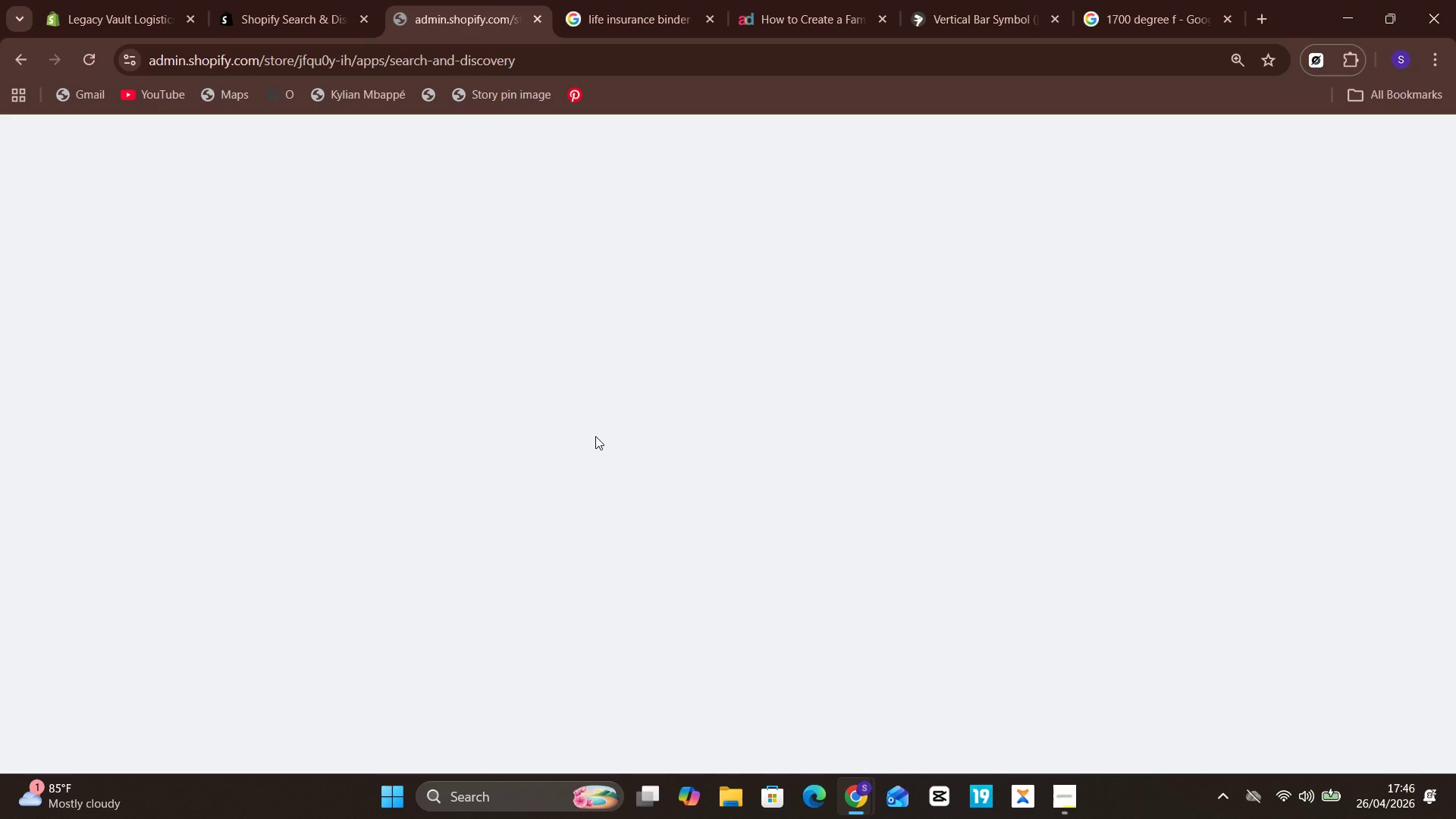 
wait(7.09)
 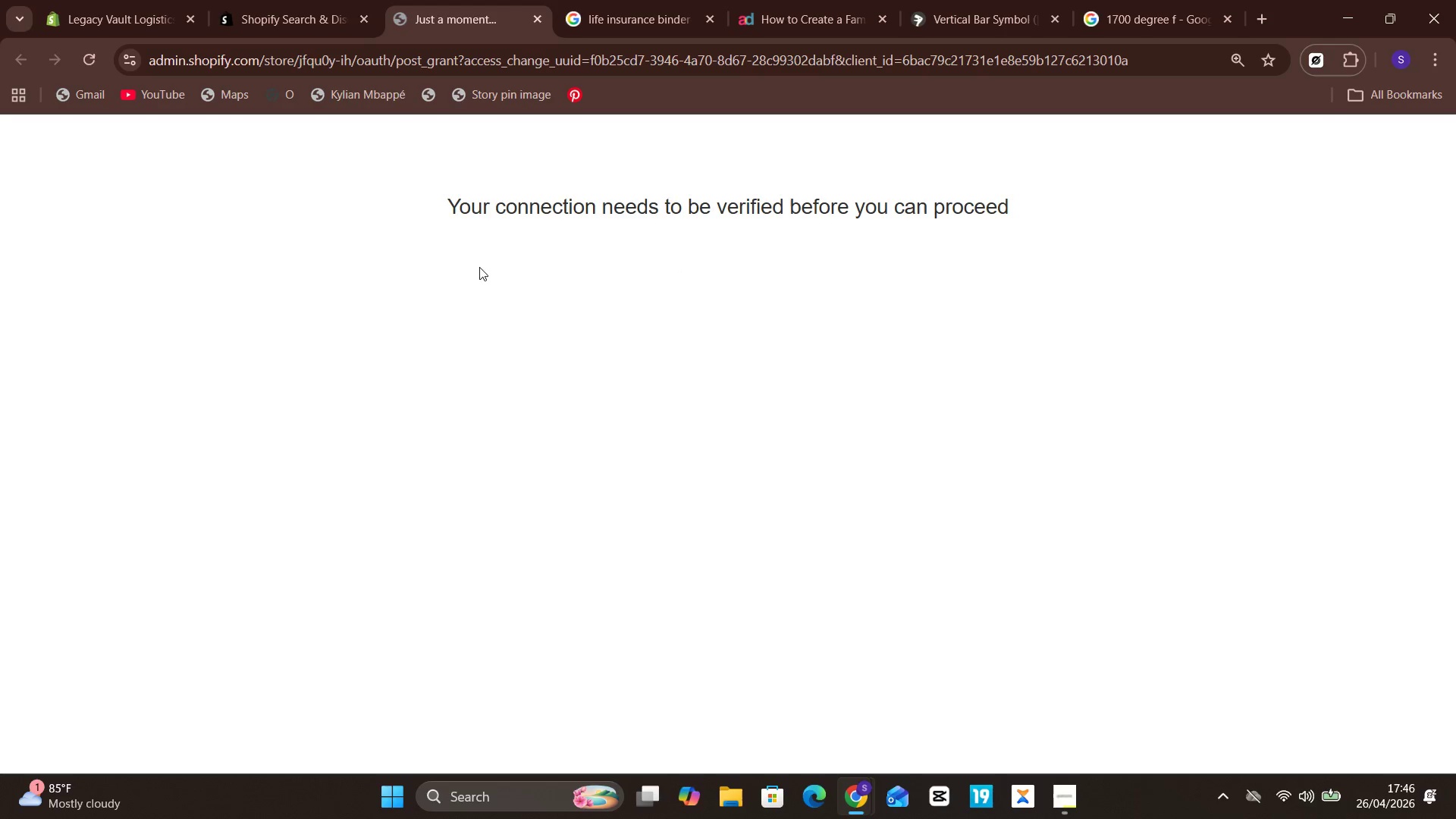 
mouse_move([1038, 803])
 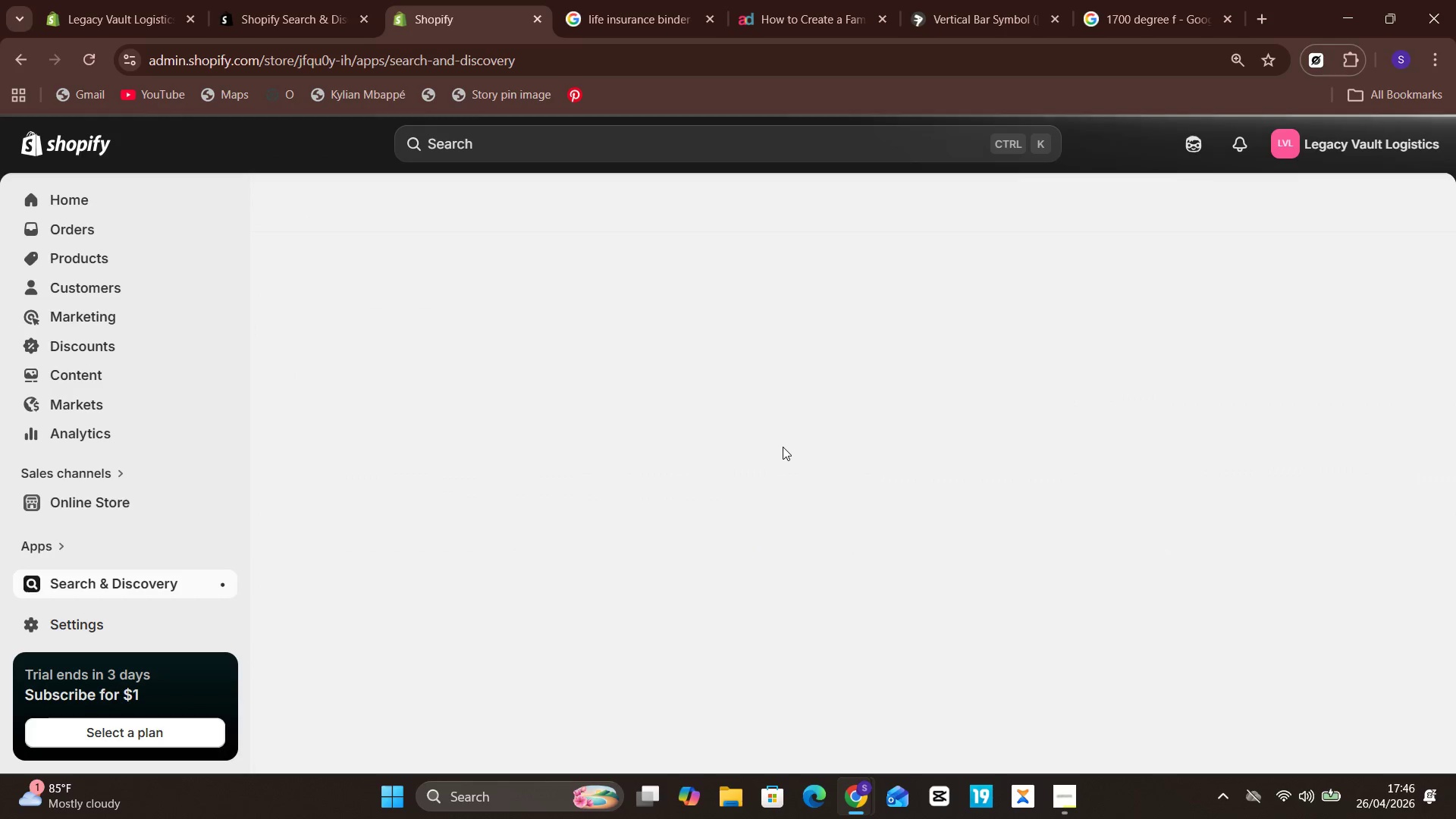 
mouse_move([811, 446])
 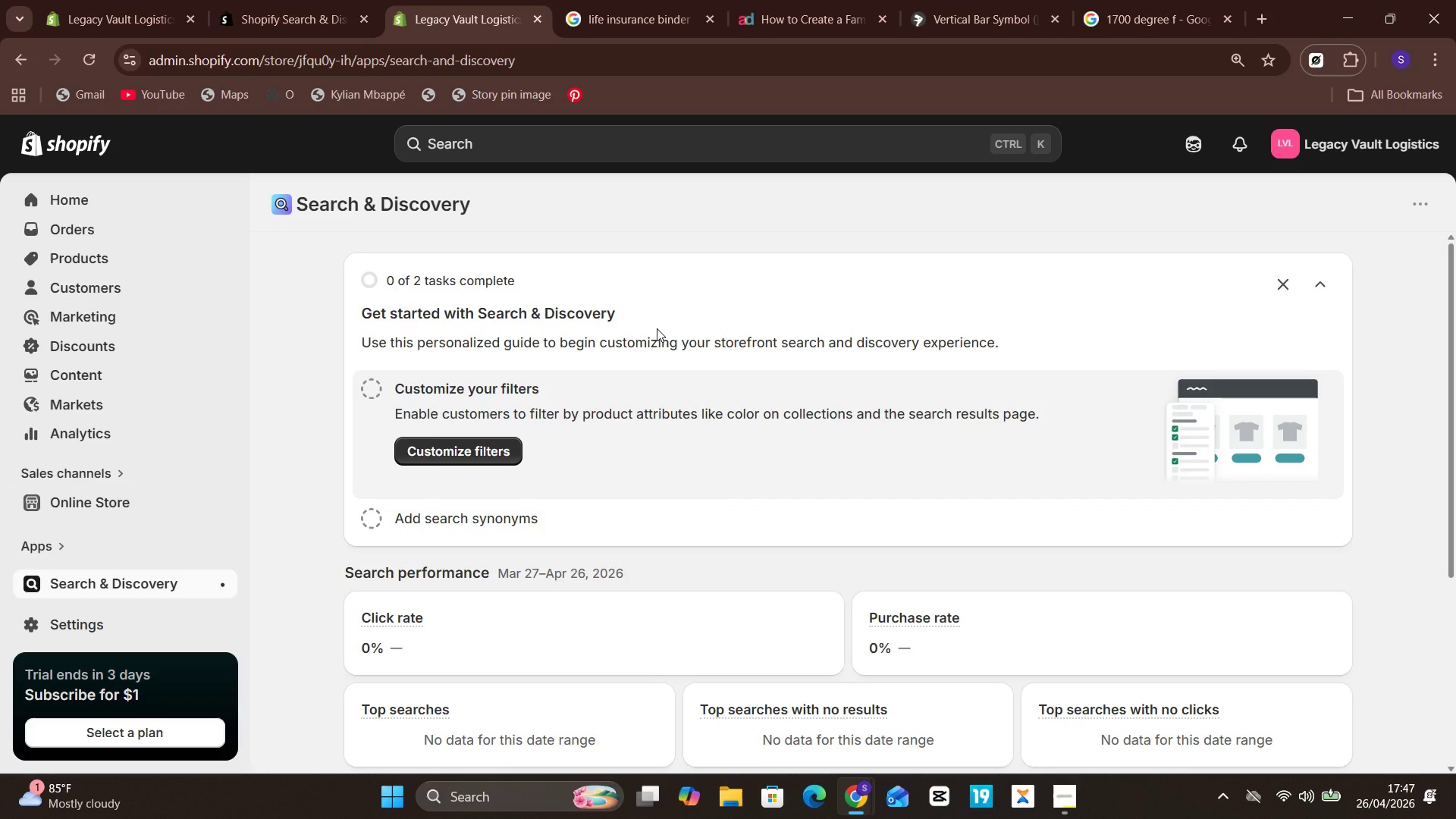 
wait(53.18)
 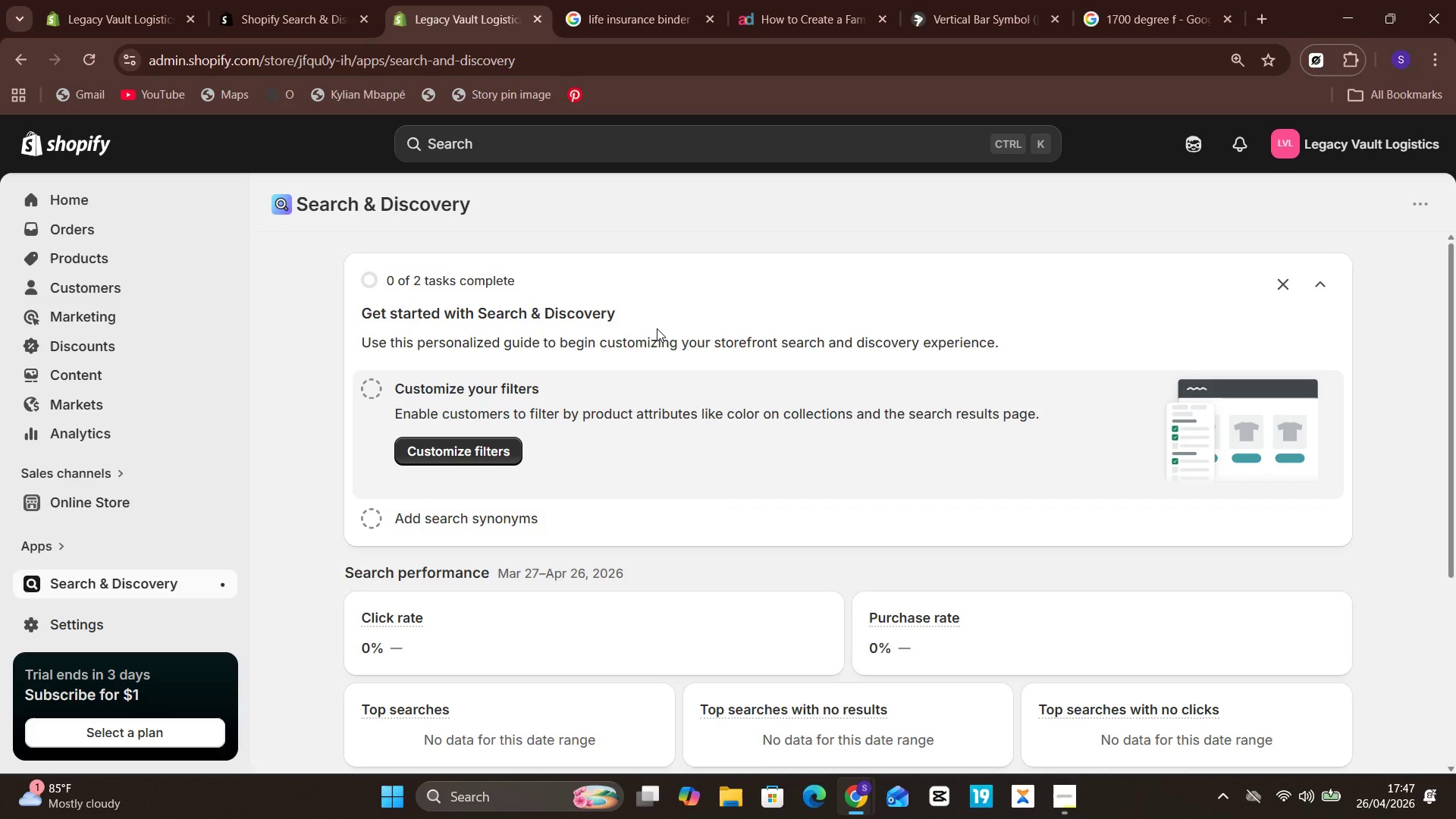 
left_click([493, 317])
 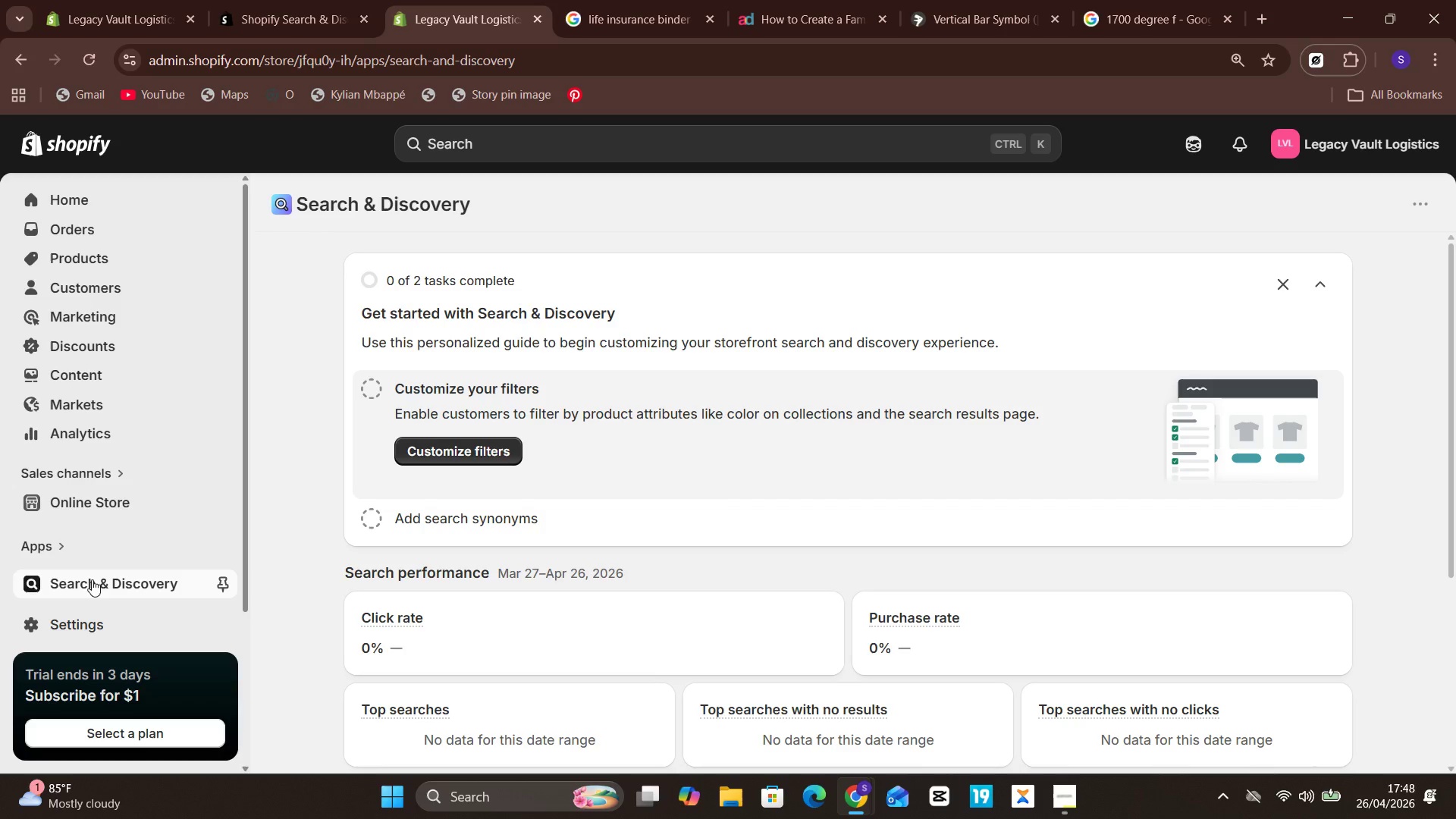 
wait(6.66)
 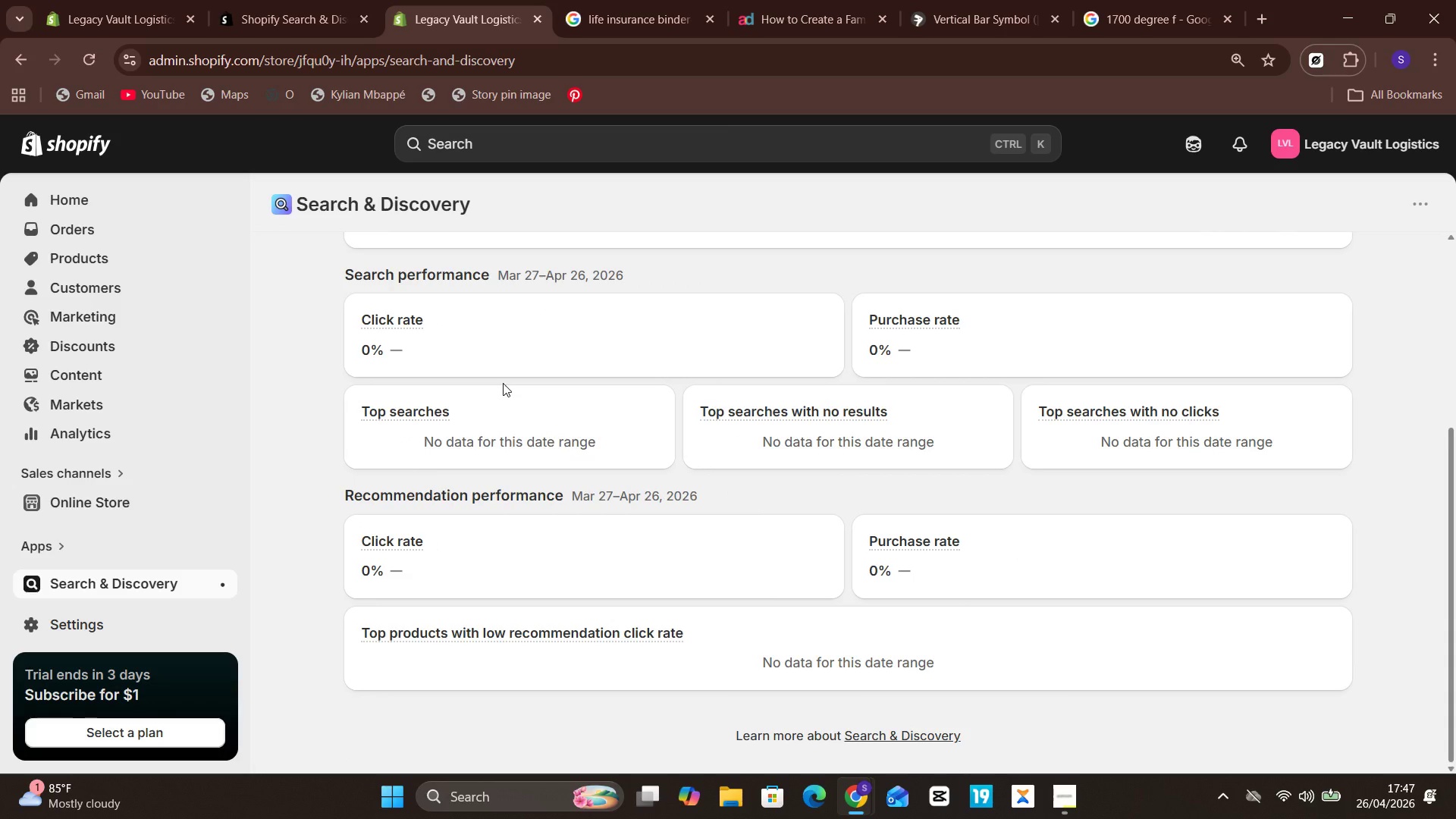 
left_click([466, 457])
 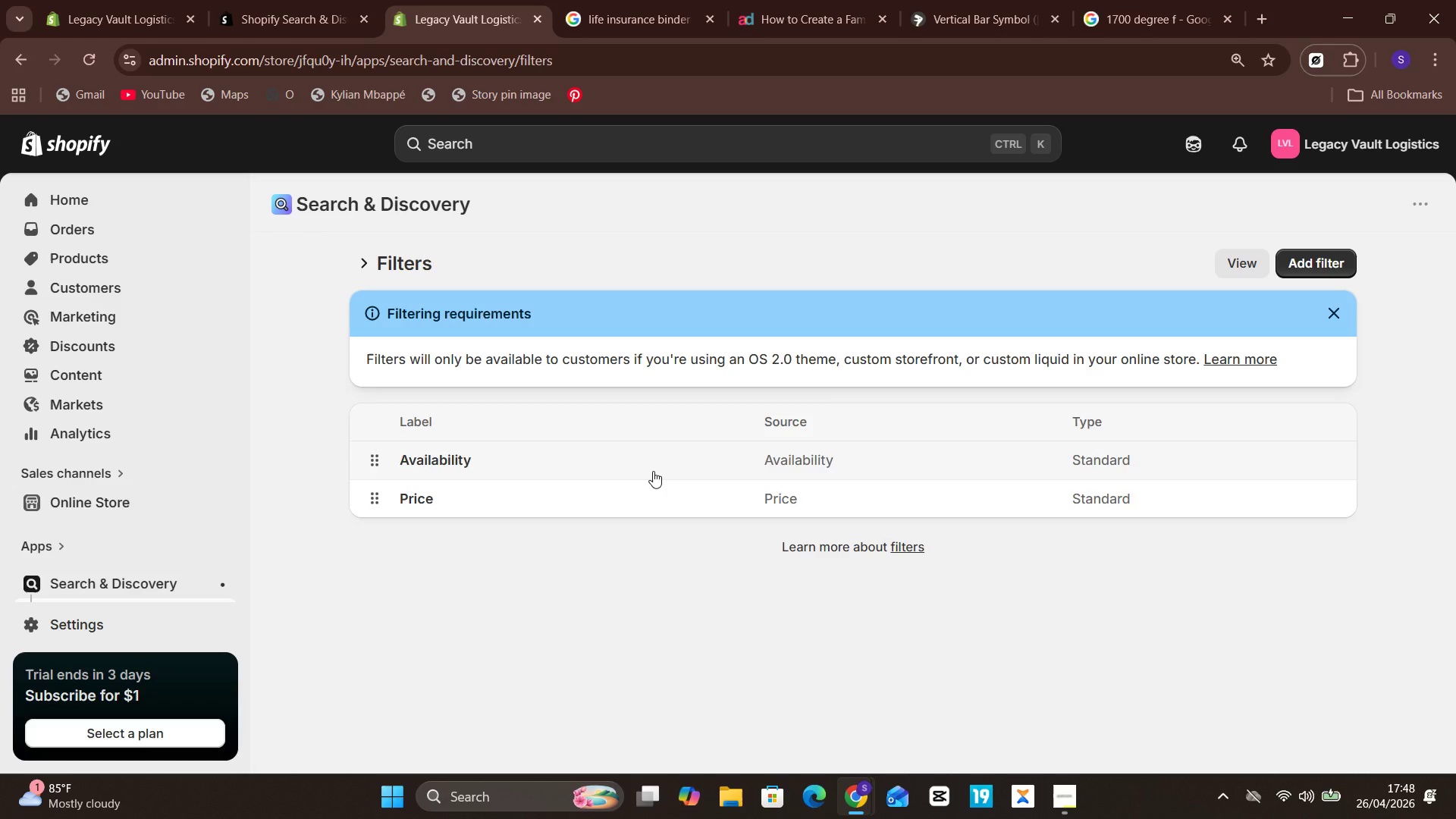 
wait(27.52)
 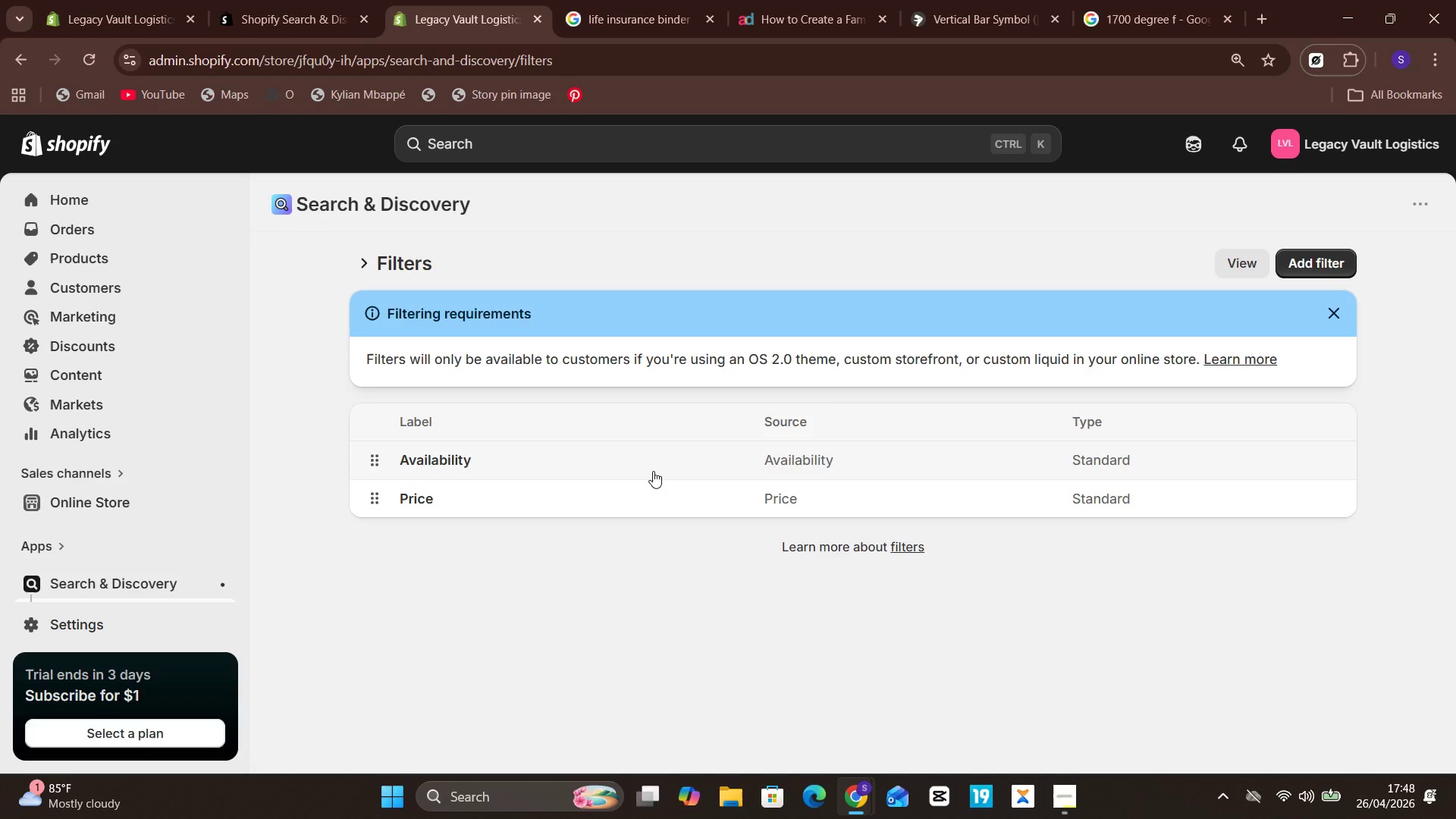 
left_click([1291, 268])
 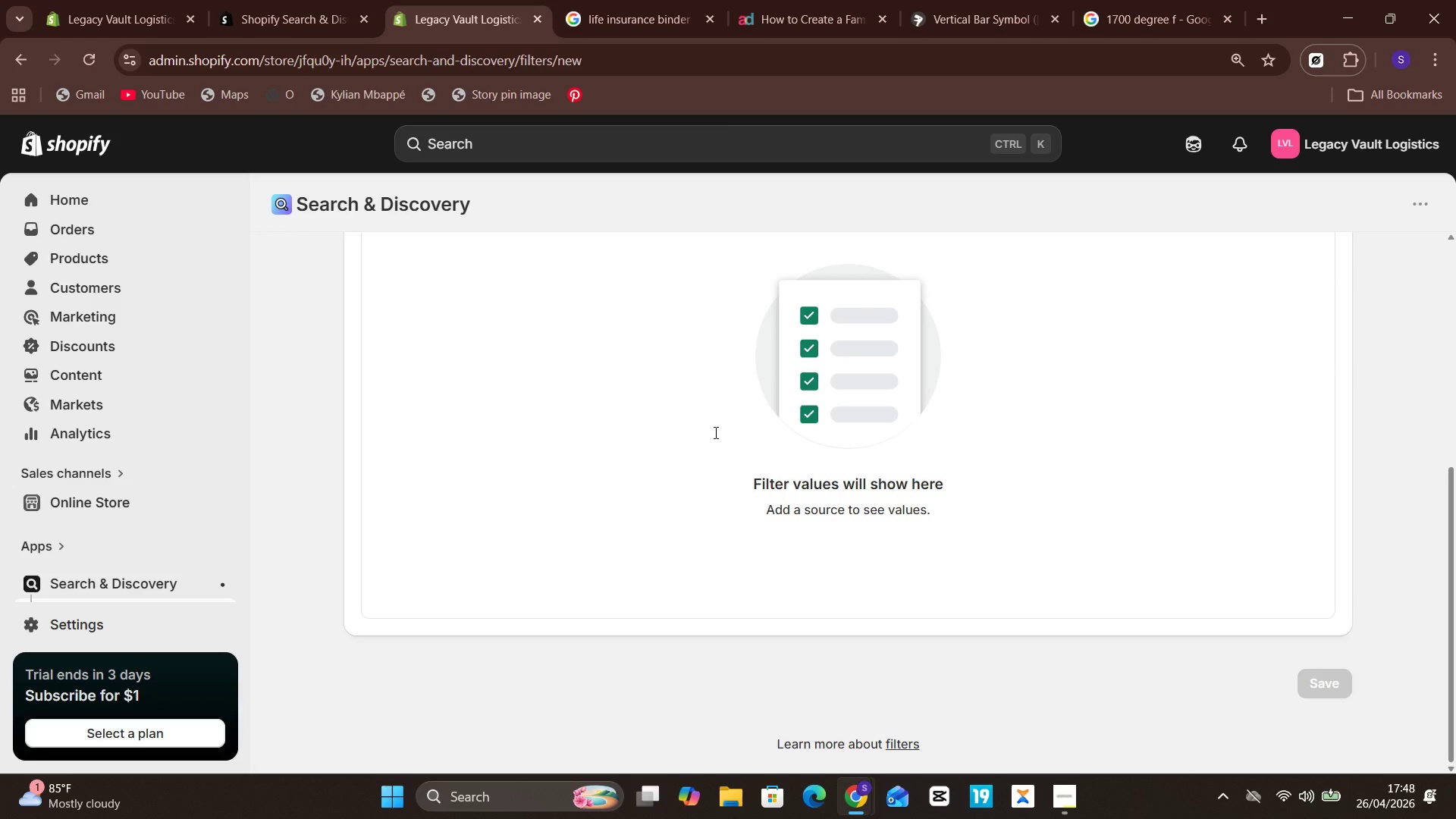 
wait(13.11)
 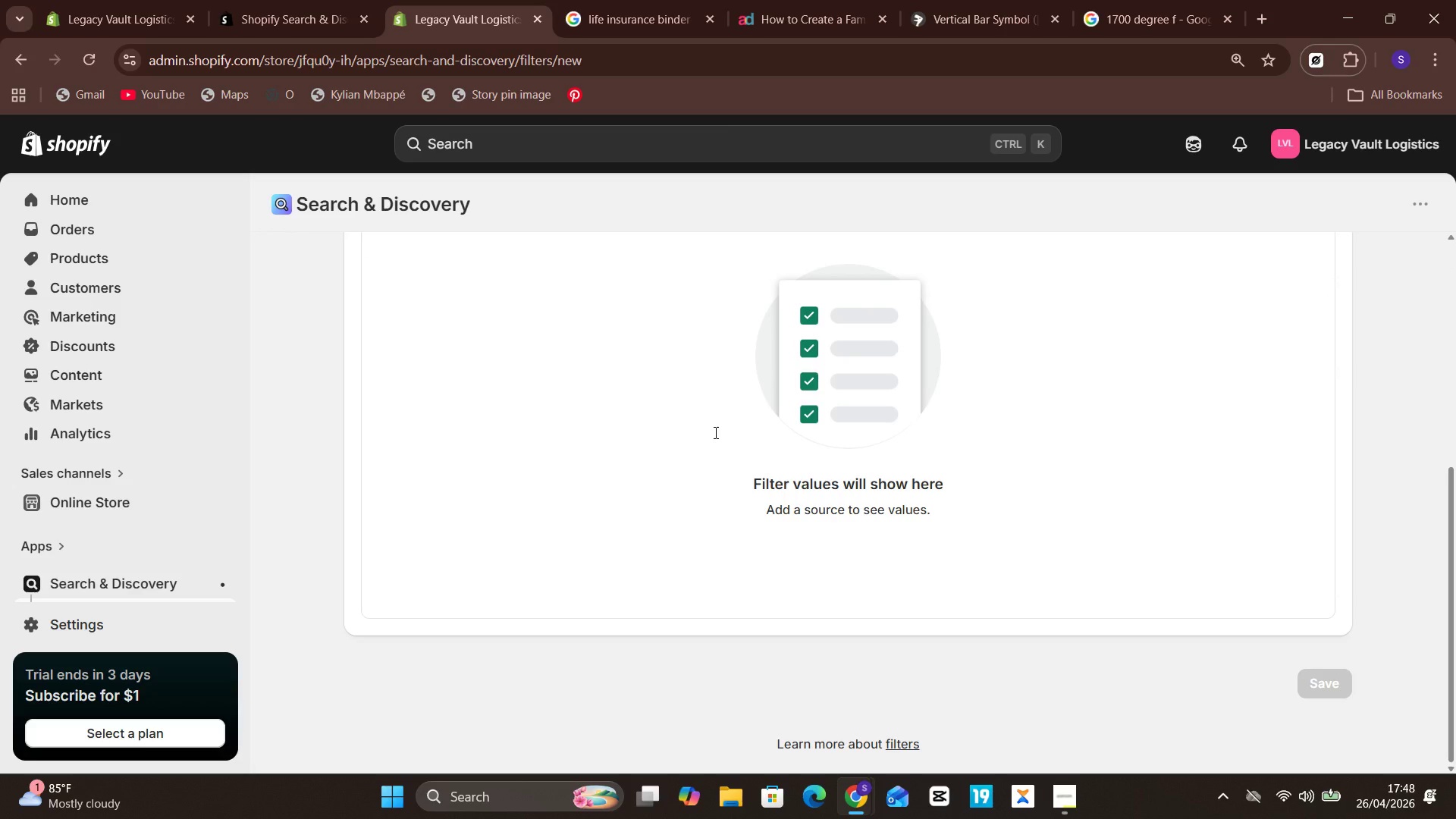 
left_click([71, 619])
 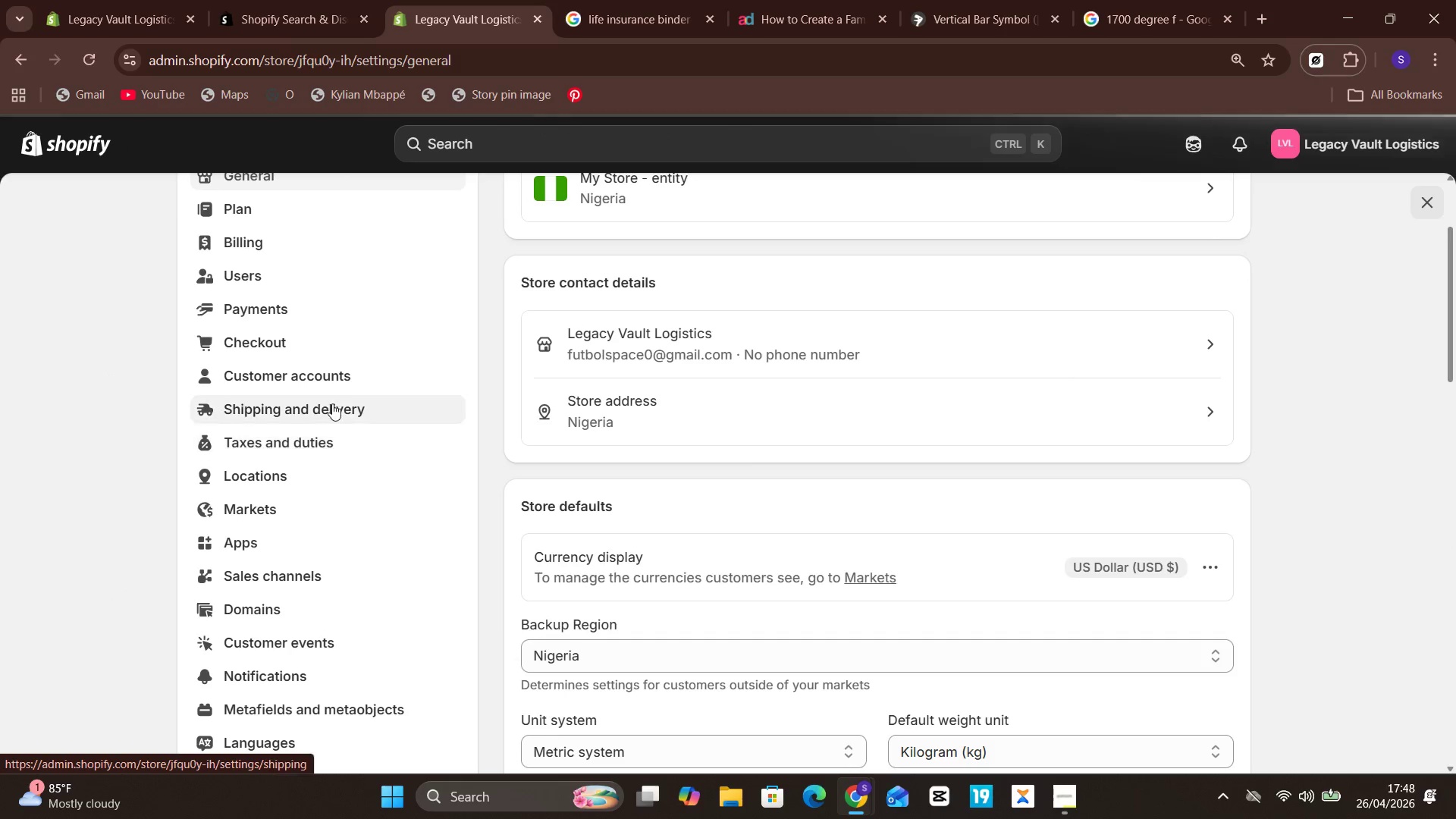 
wait(6.38)
 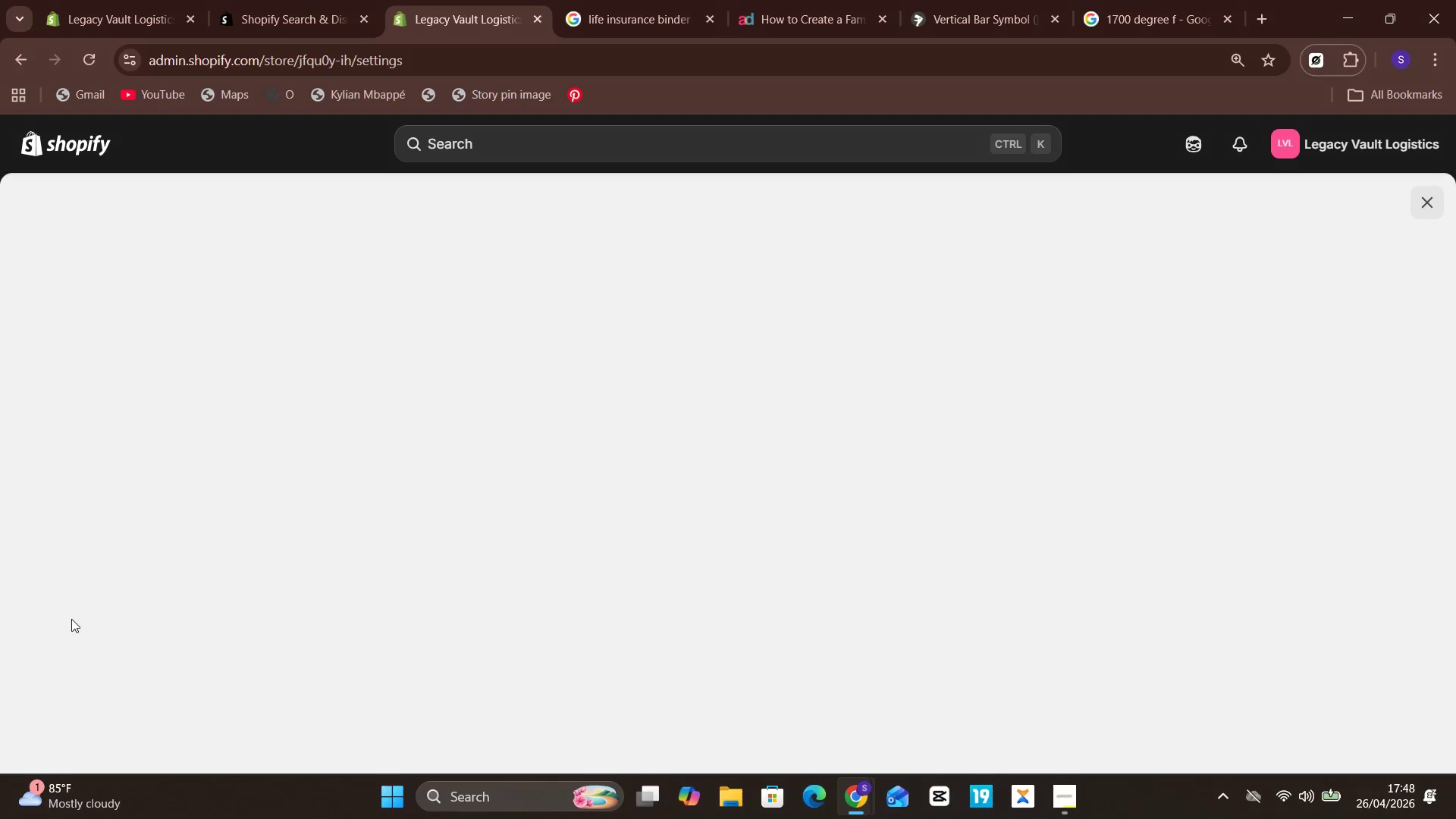 
left_click([325, 703])
 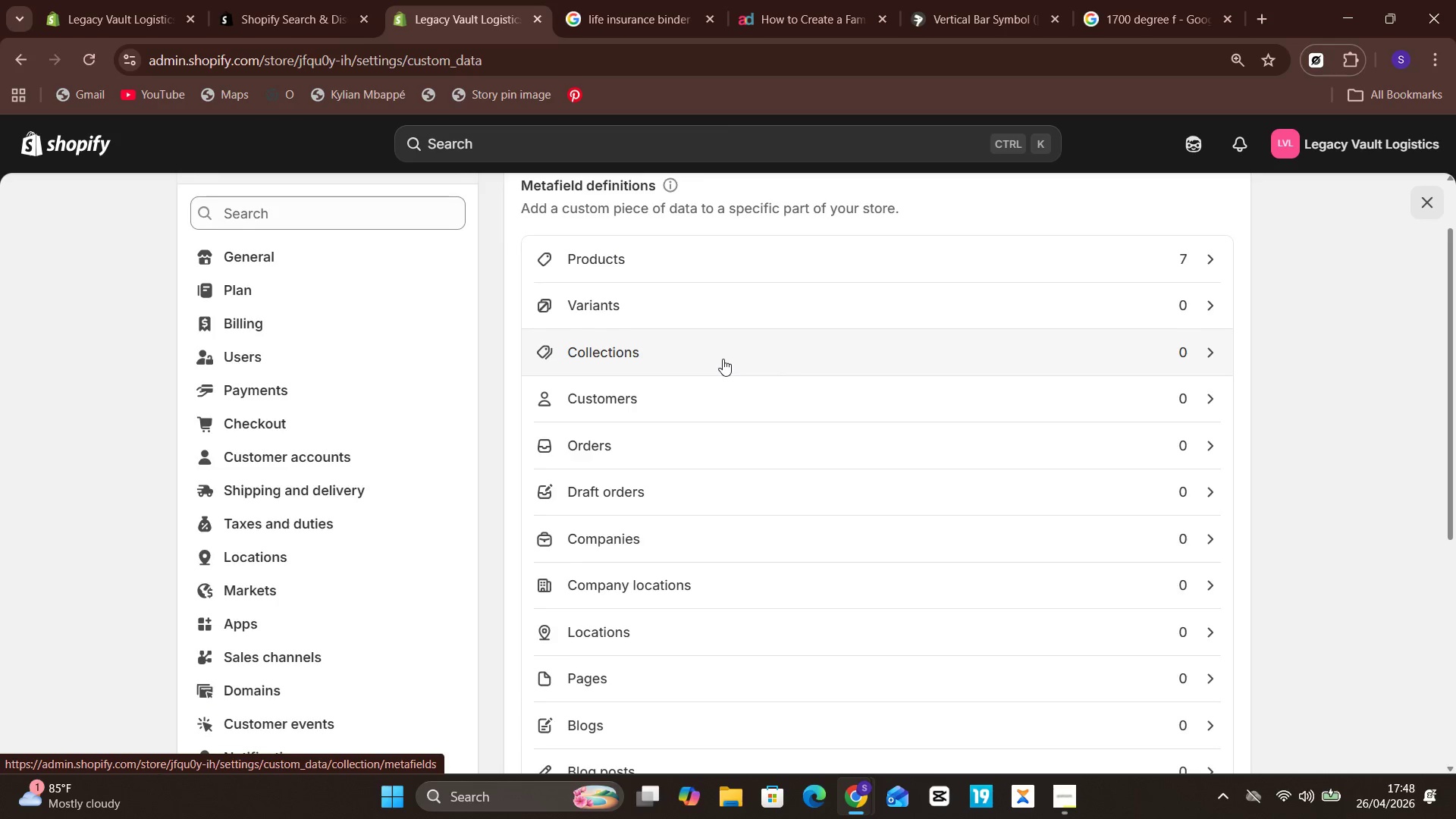 
wait(11.98)
 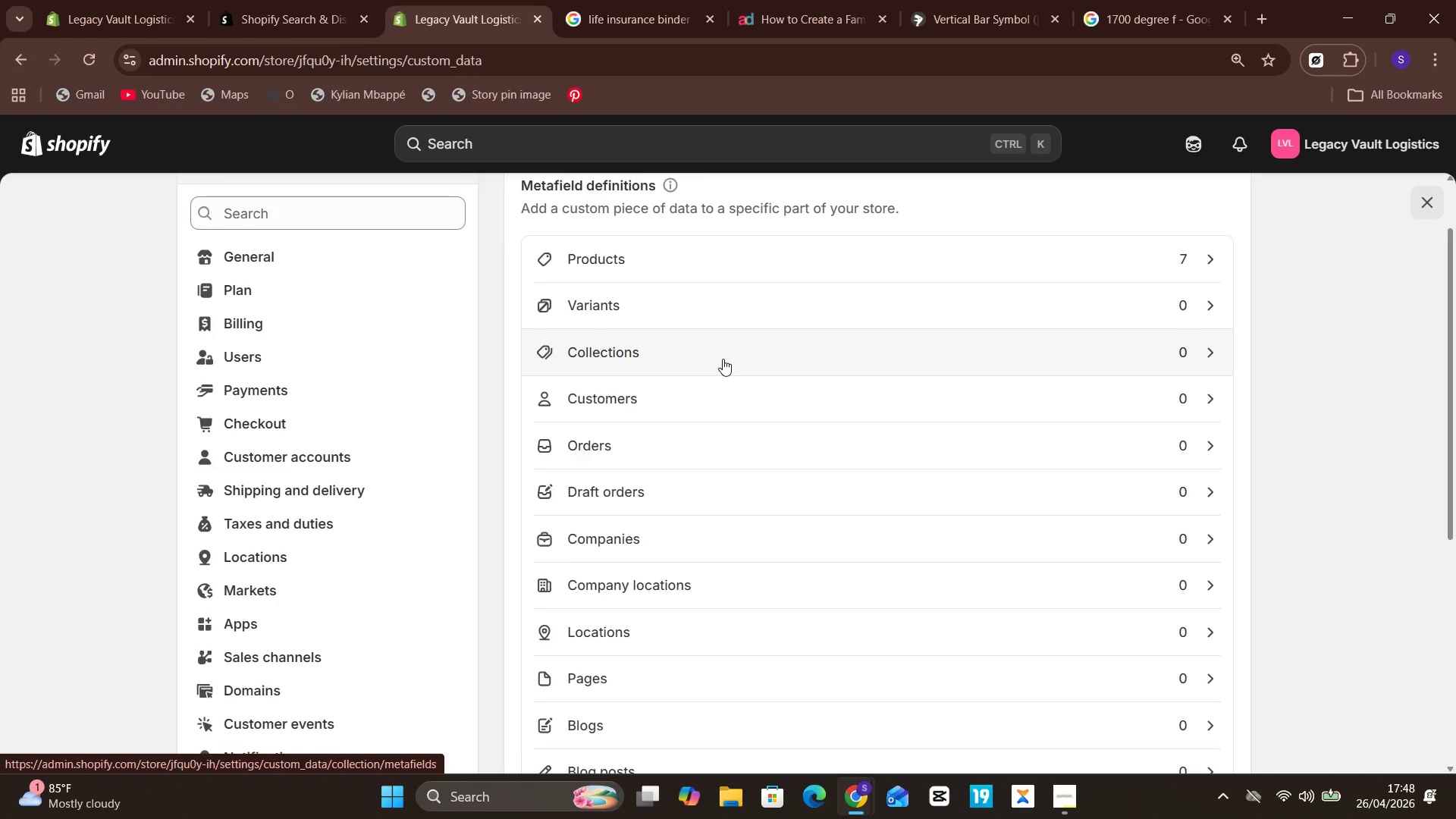 
left_click([1047, 224])
 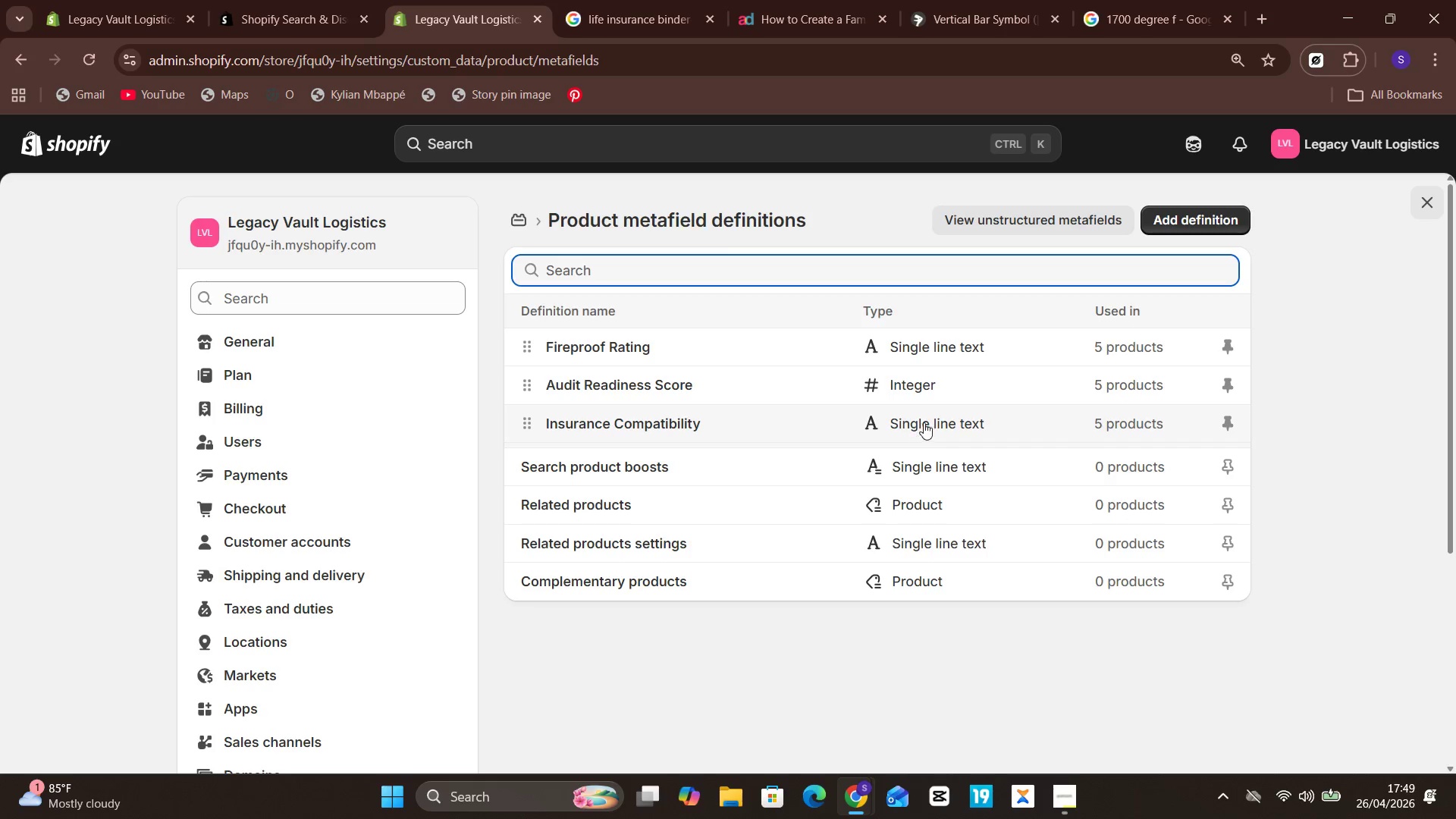 
wait(7.81)
 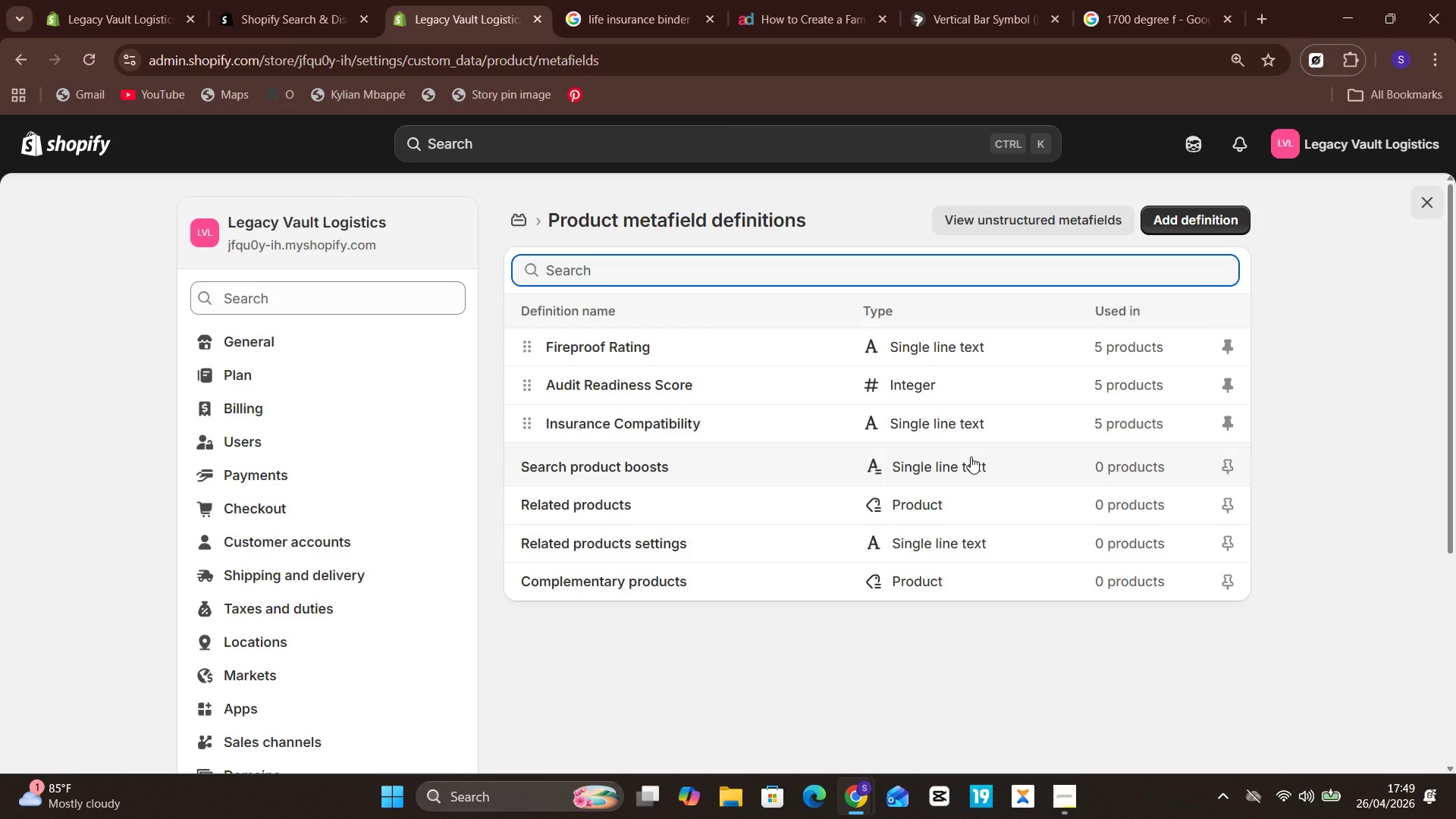 
left_click([750, 423])
 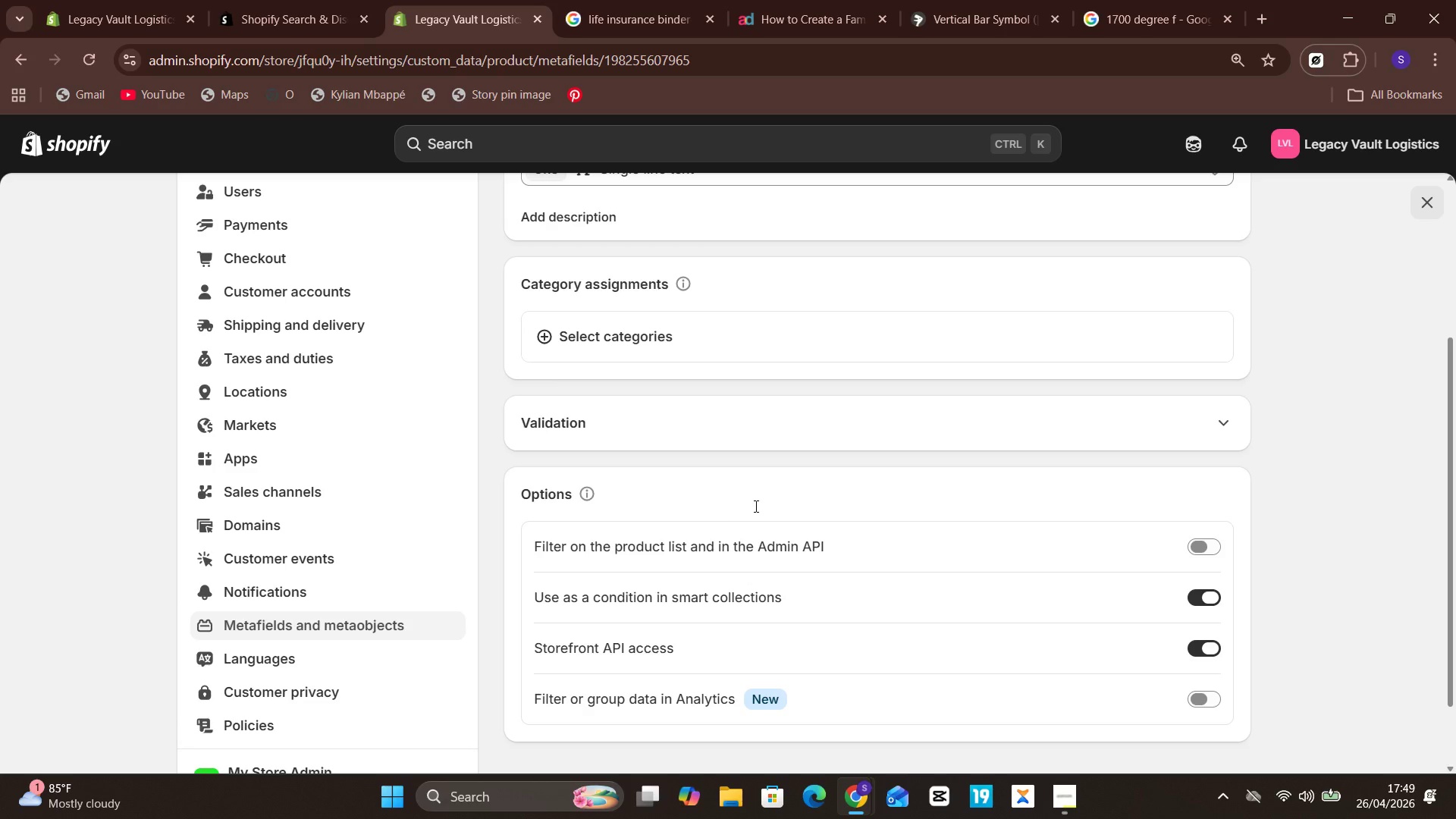 
wait(12.08)
 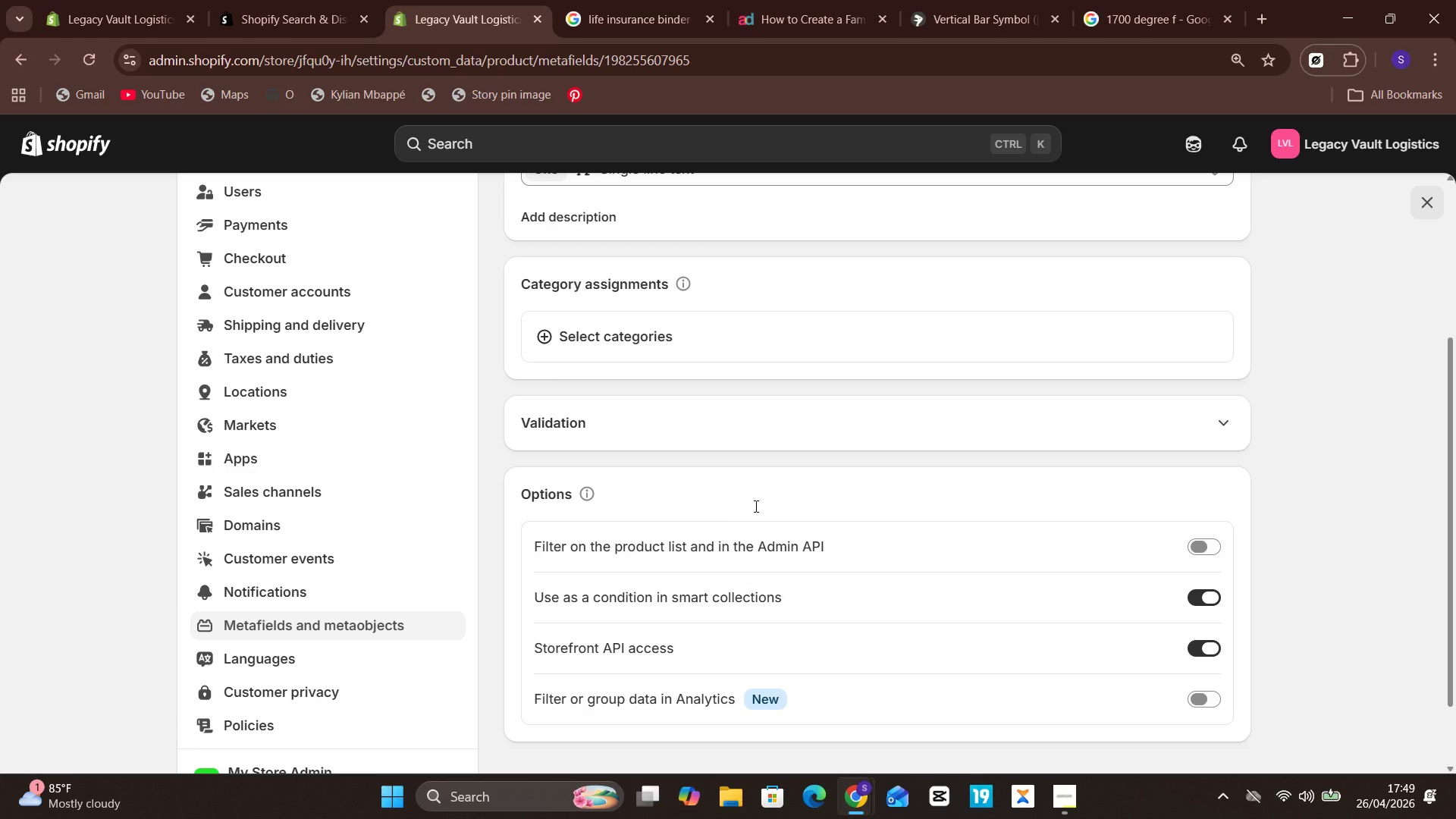 
left_click([1031, 219])
 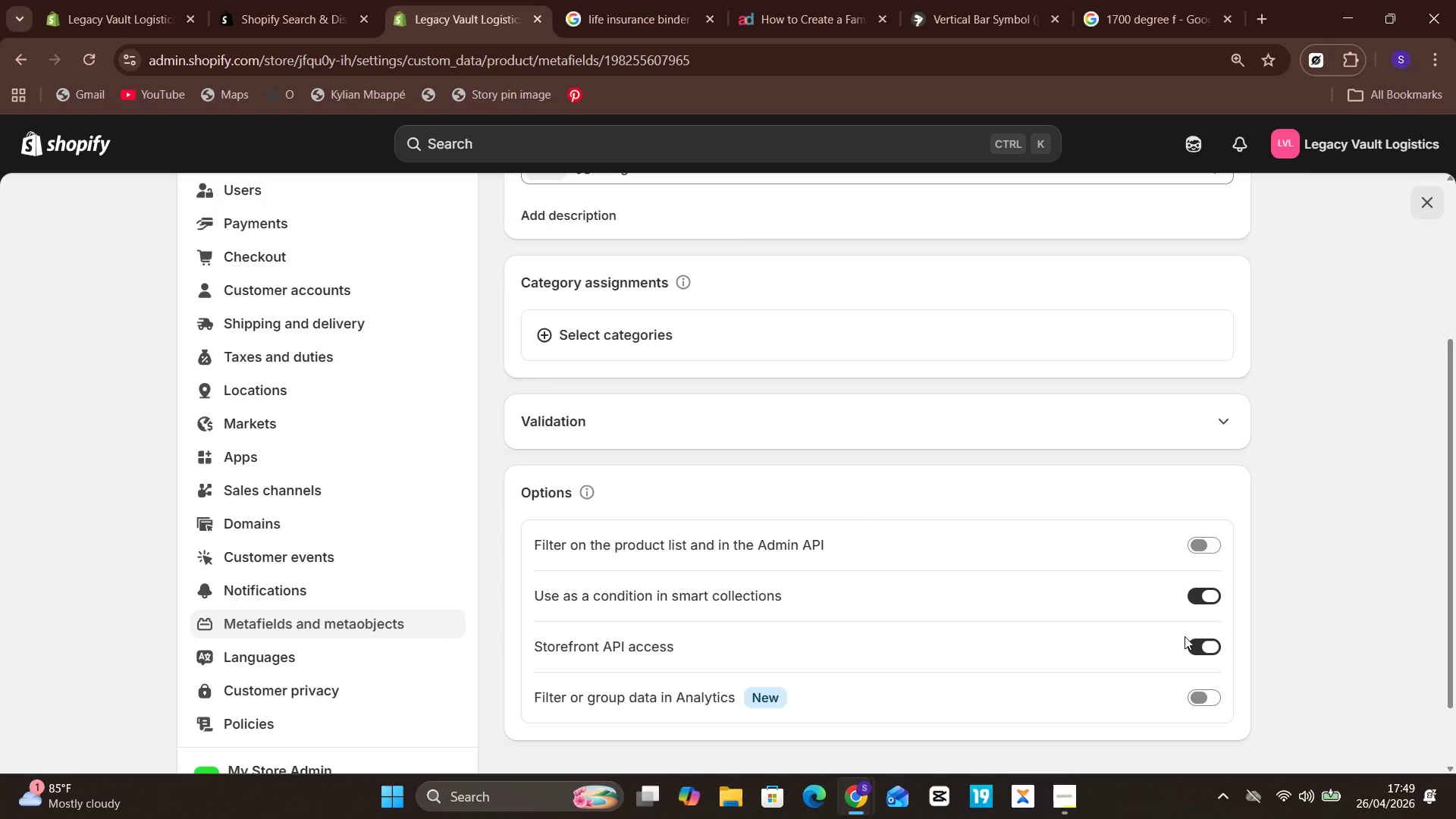 
wait(13.89)
 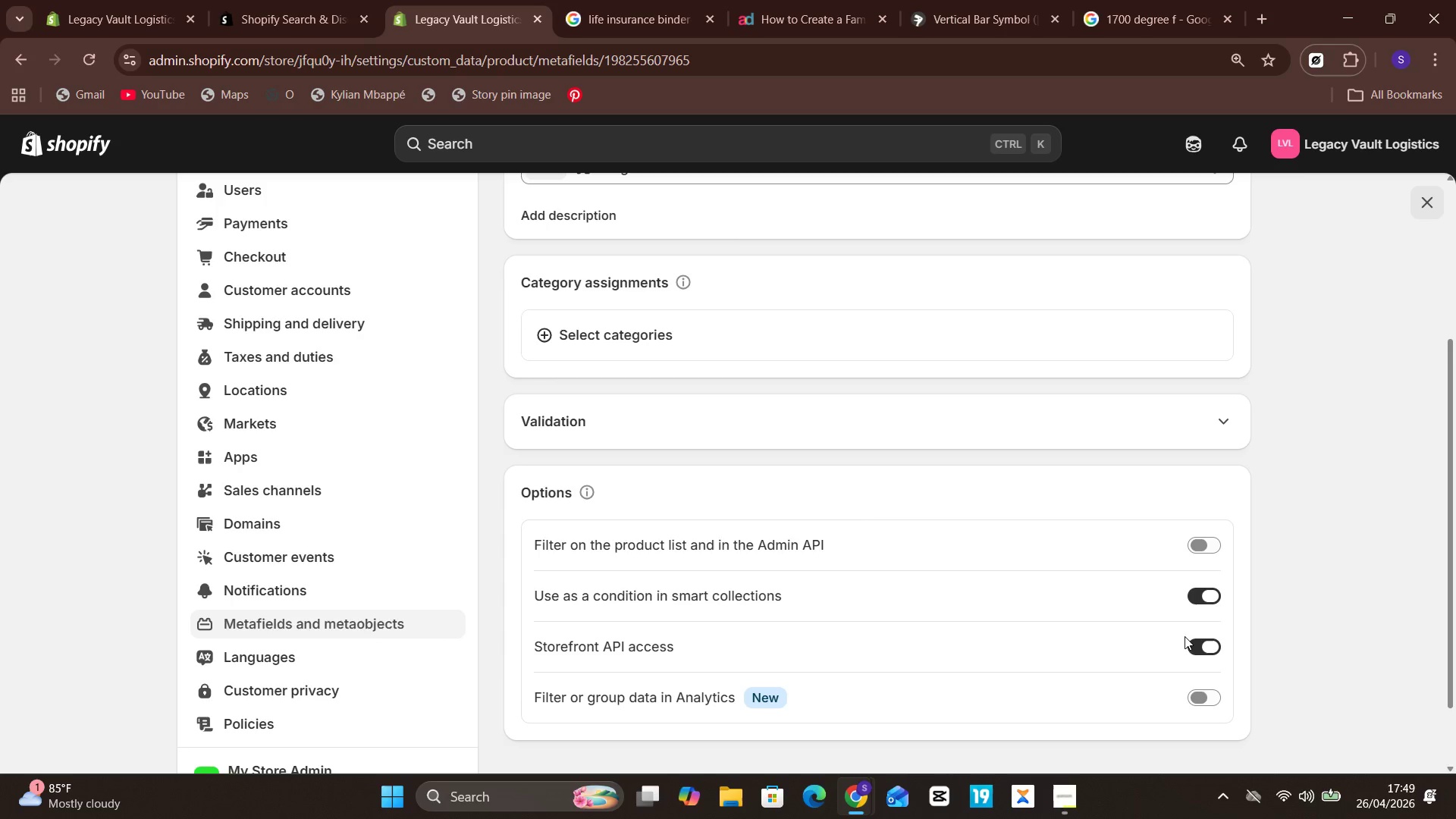 
left_click([1214, 536])
 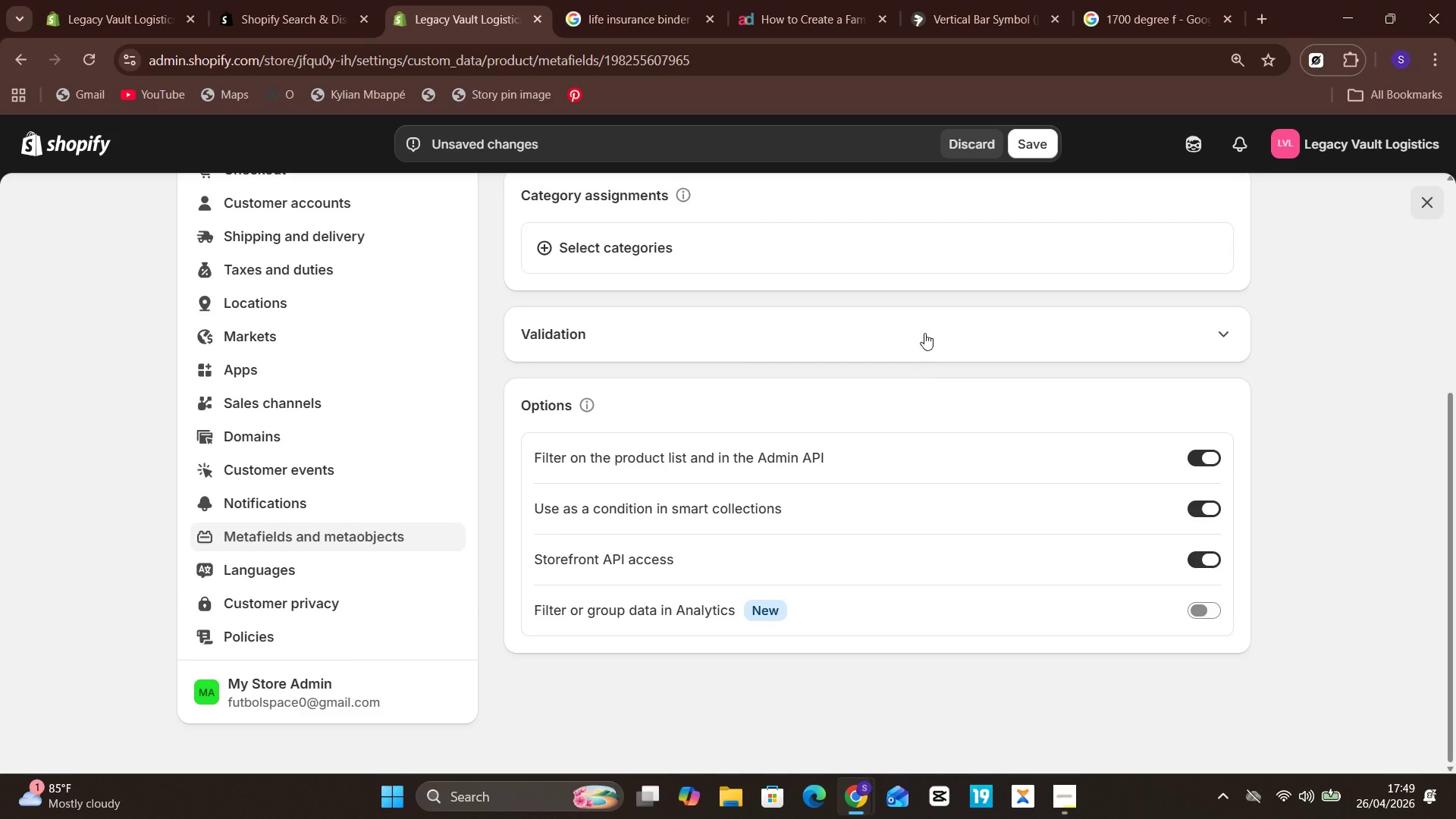 
left_click([1032, 140])
 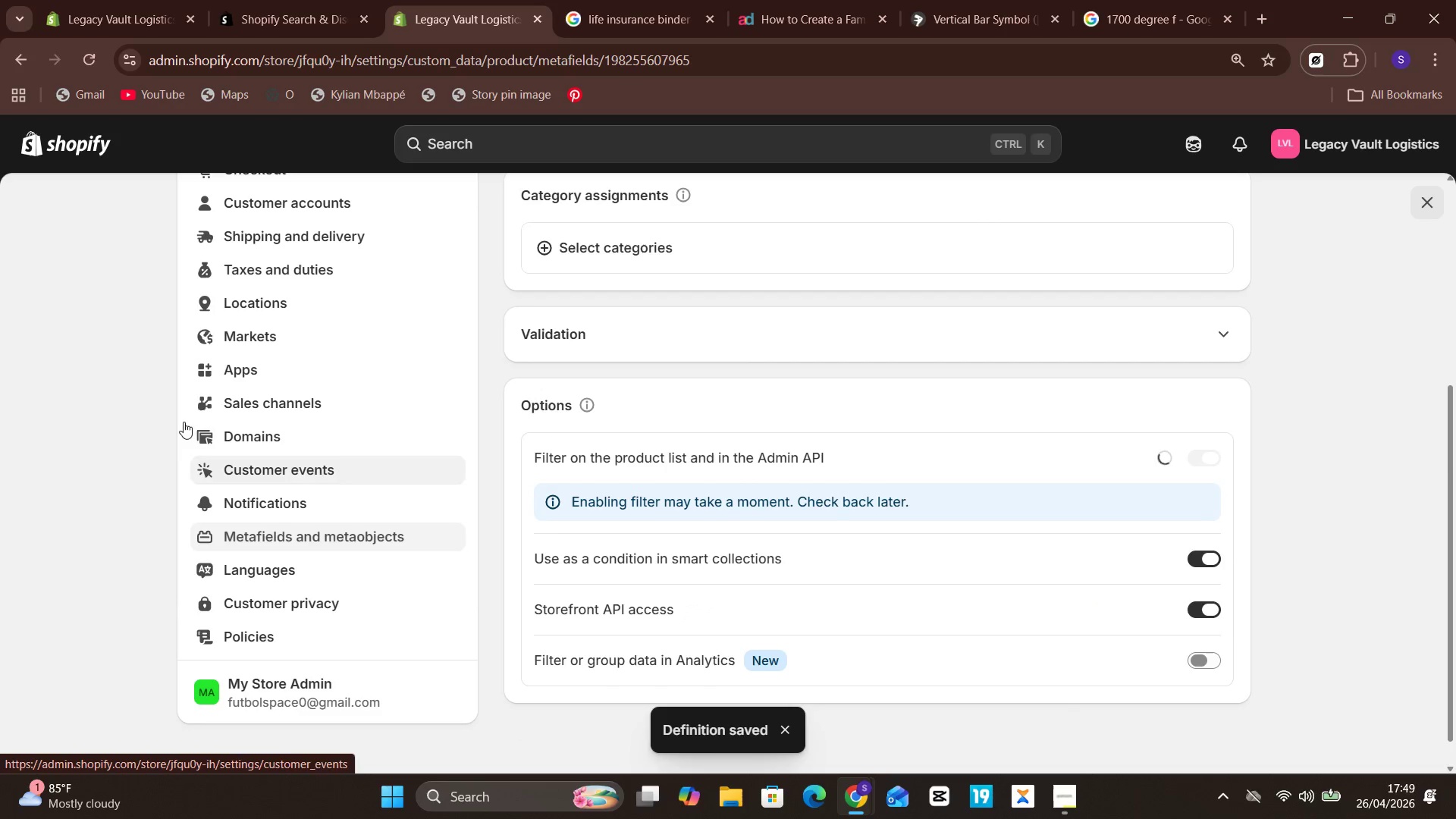 
left_click([58, 141])
 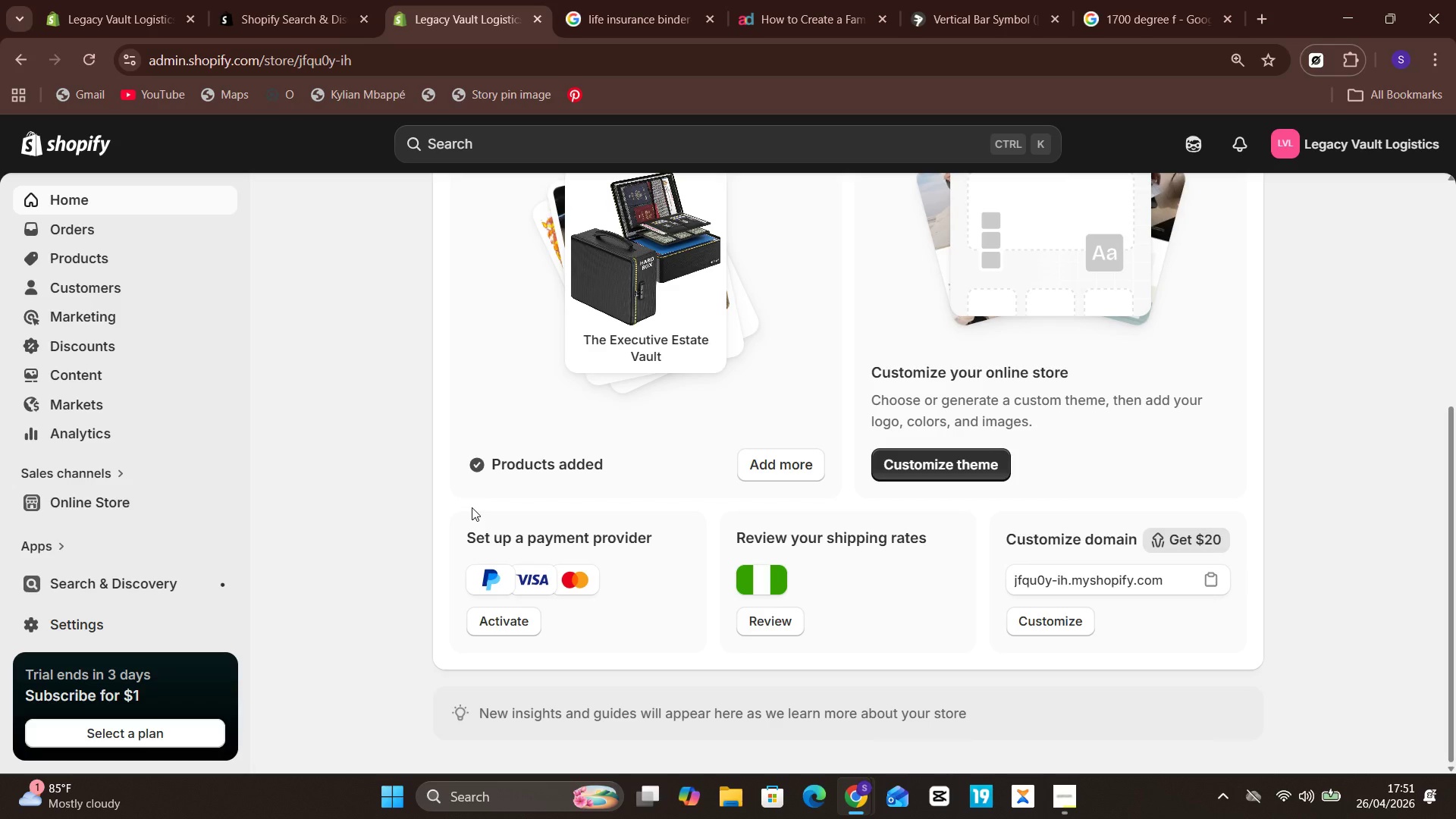 
wait(84.41)
 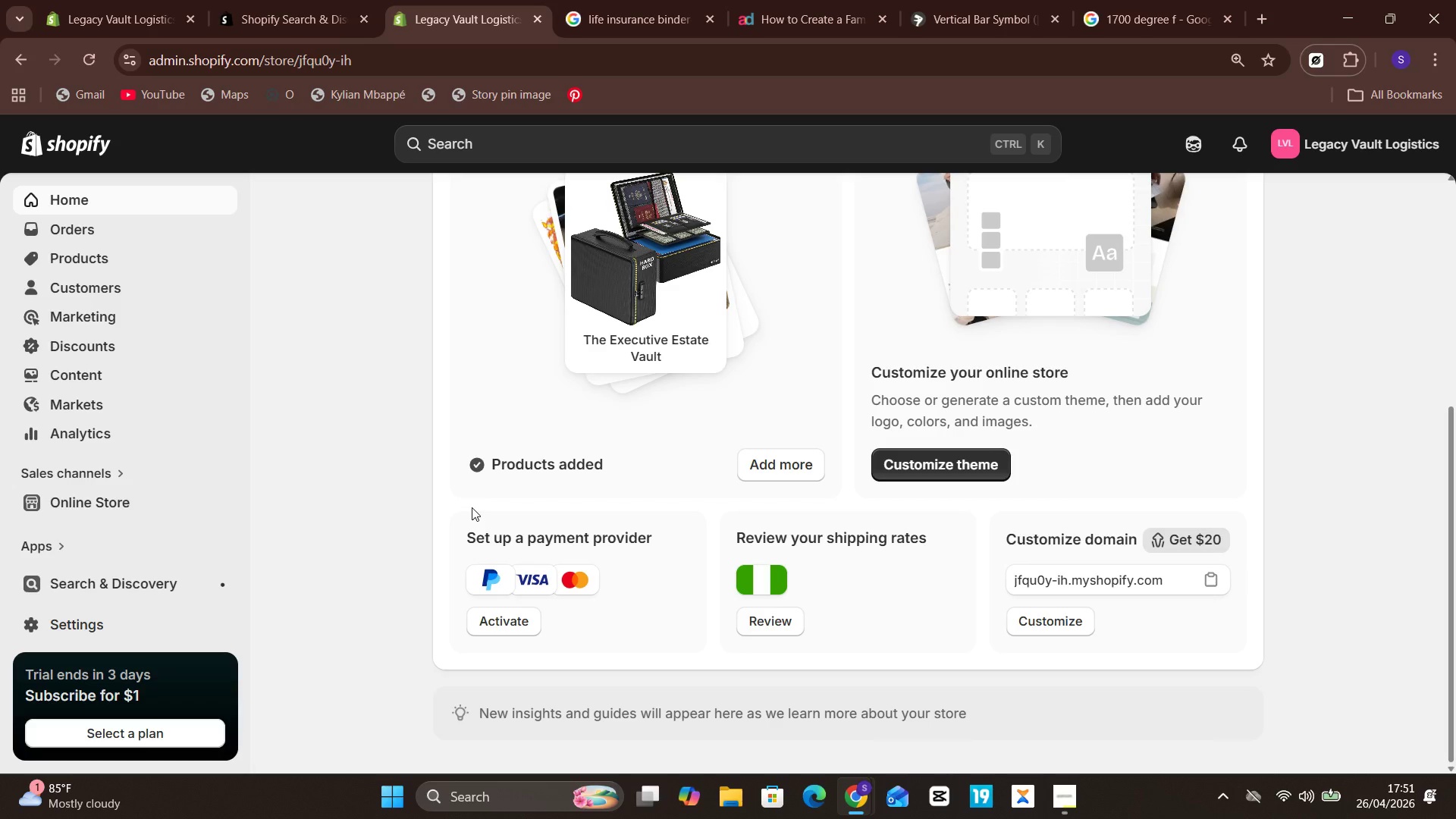 
left_click([129, 591])
 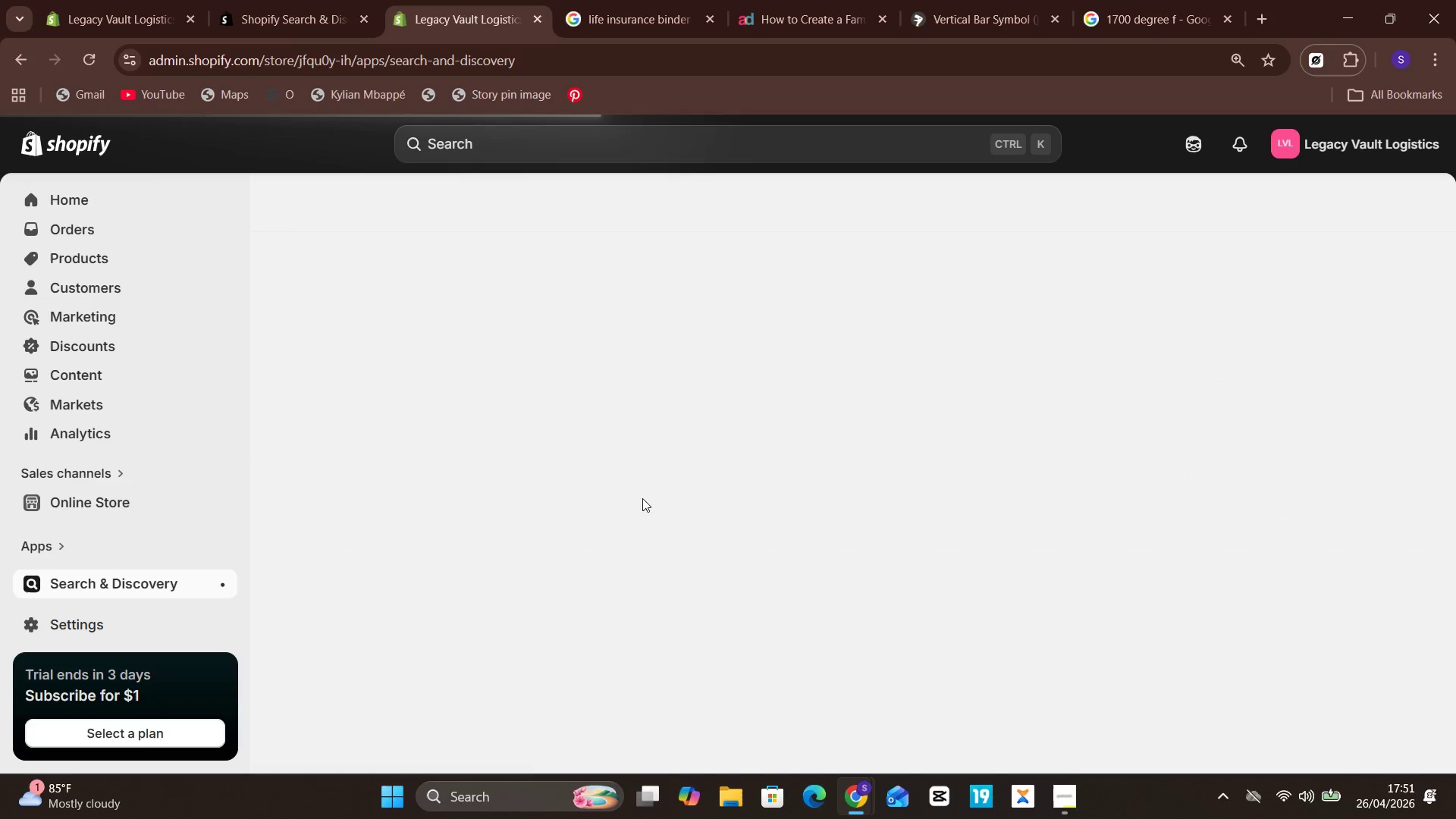 
mouse_move([606, 429])
 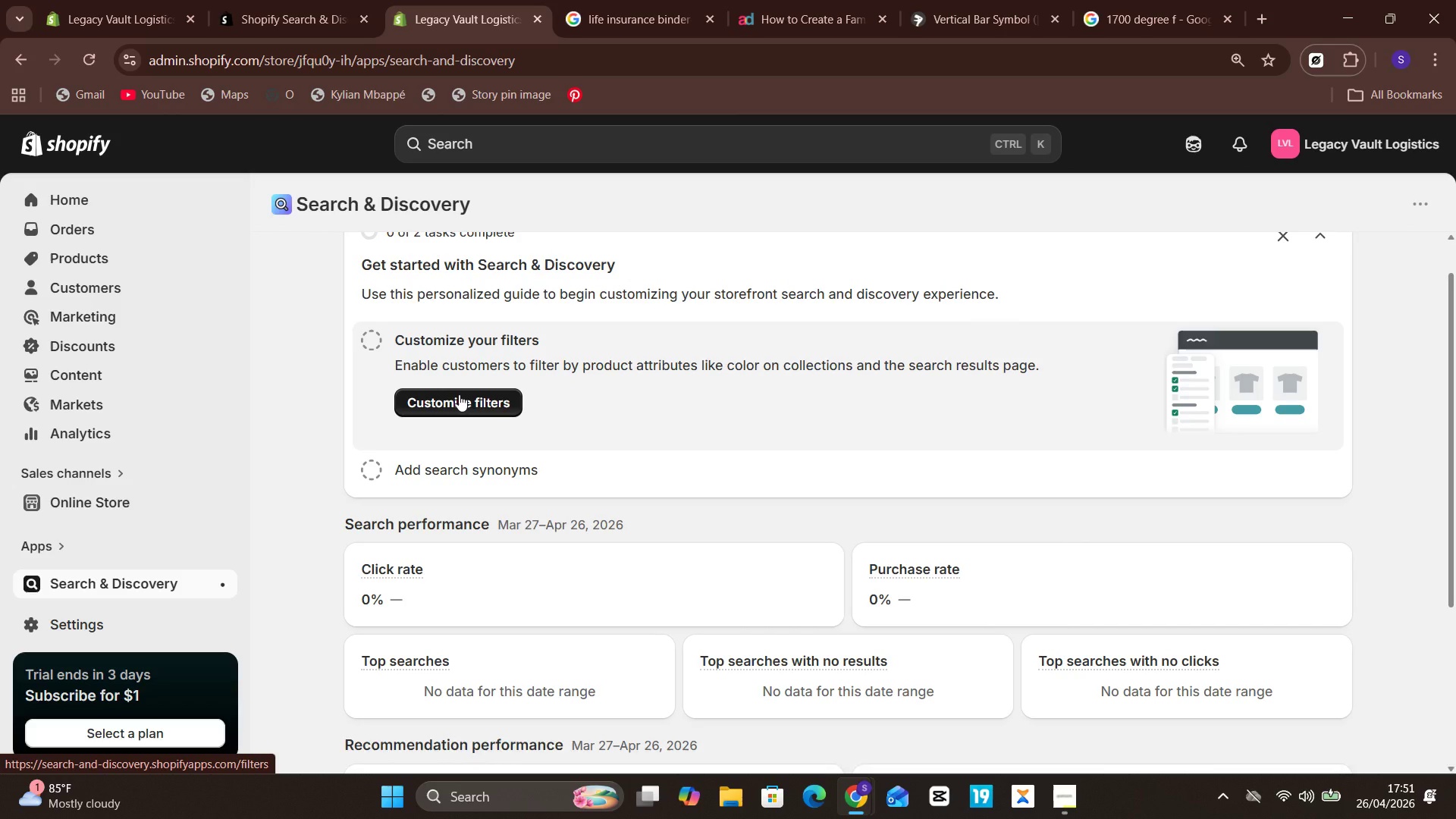 
left_click([459, 394])
 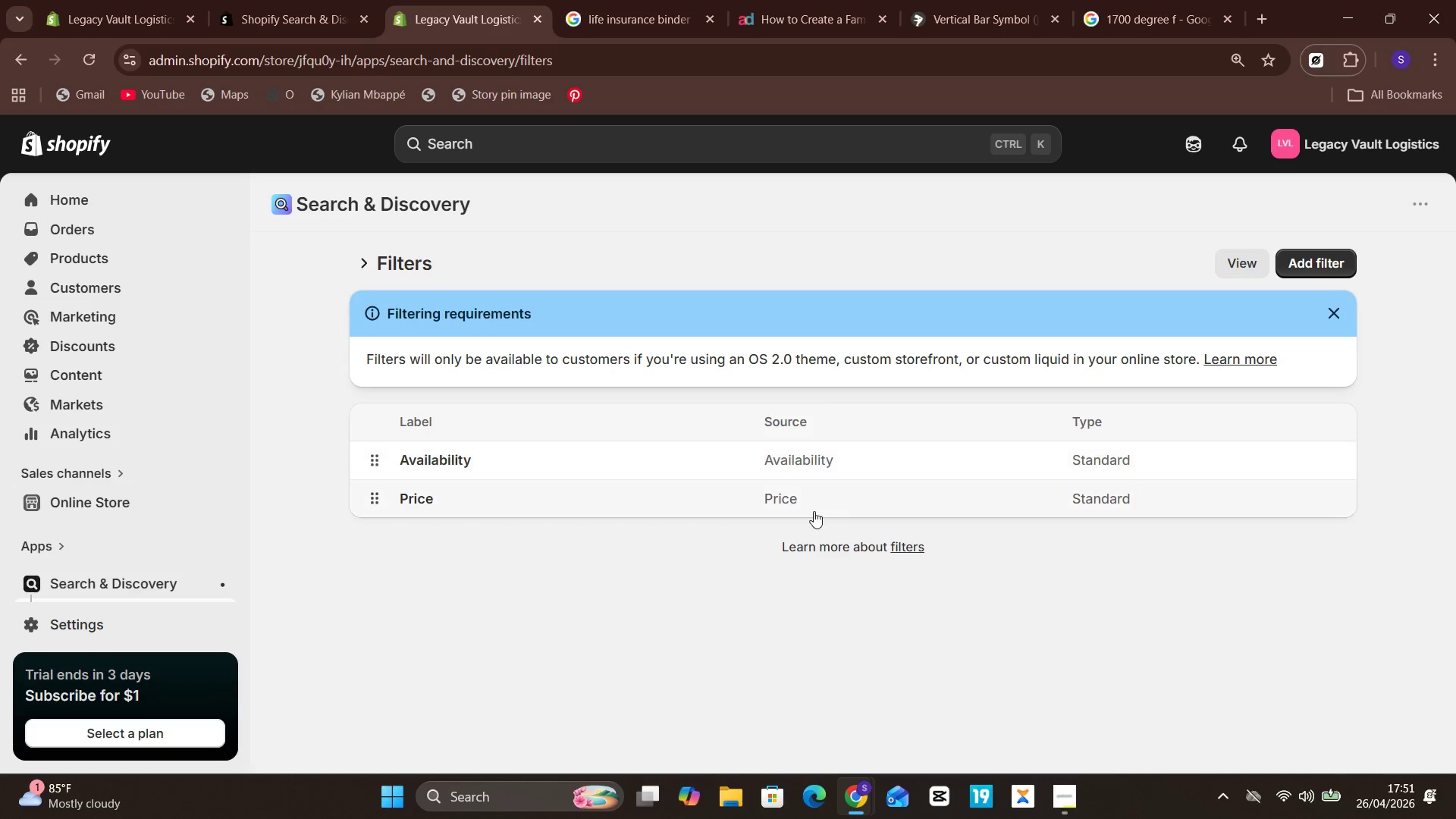 
wait(5.77)
 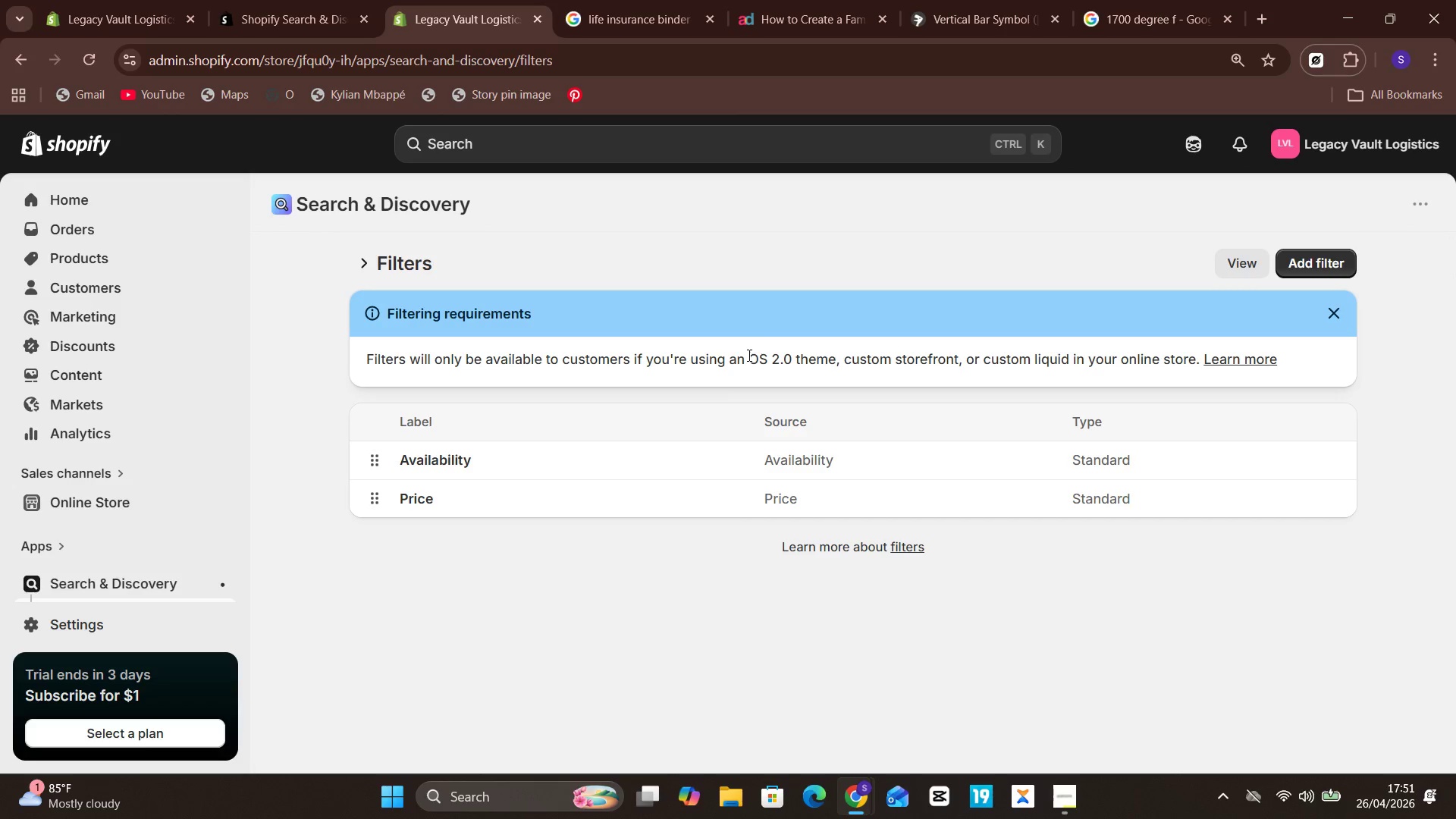 
left_click([783, 443])
 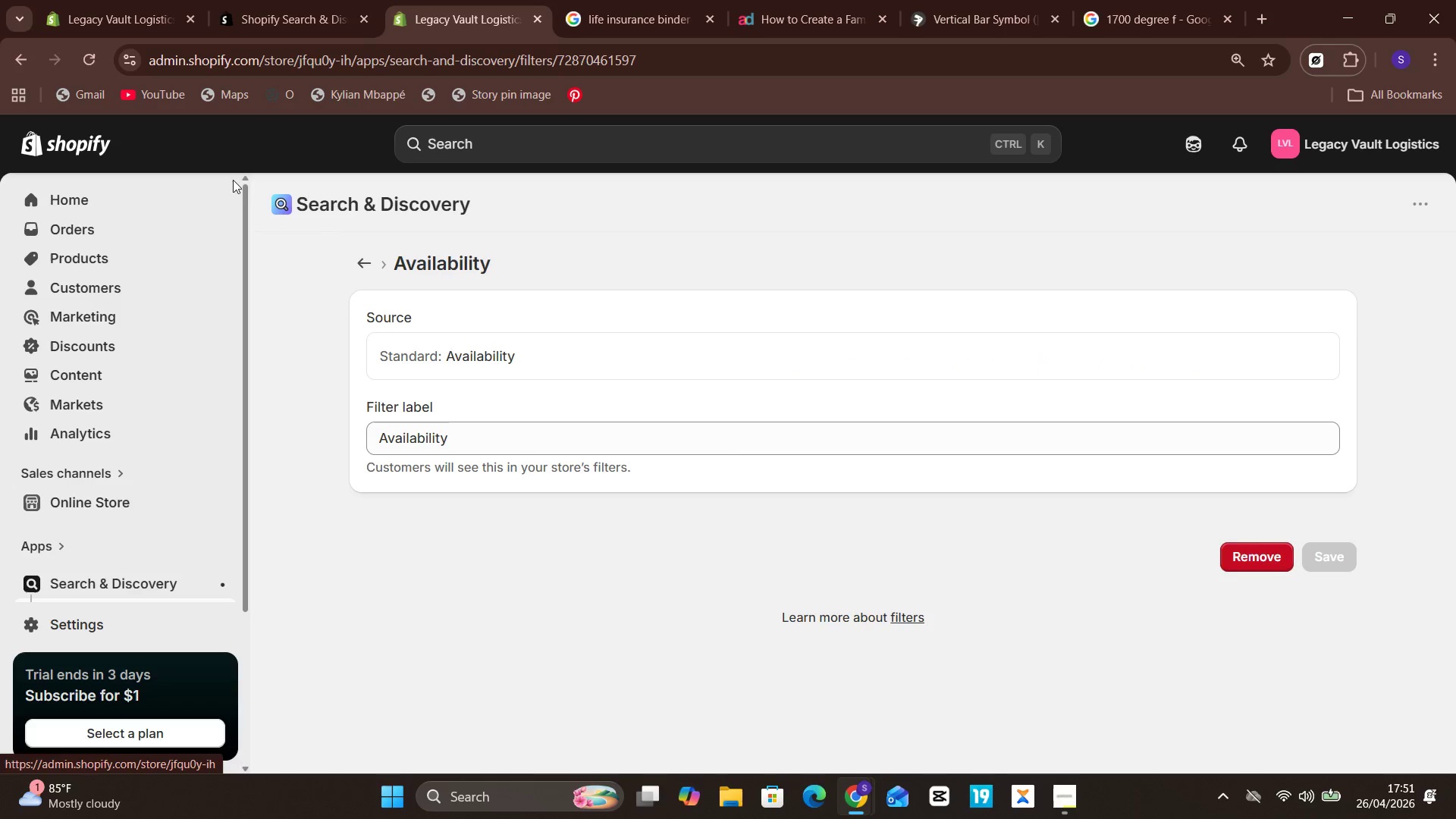 
wait(5.67)
 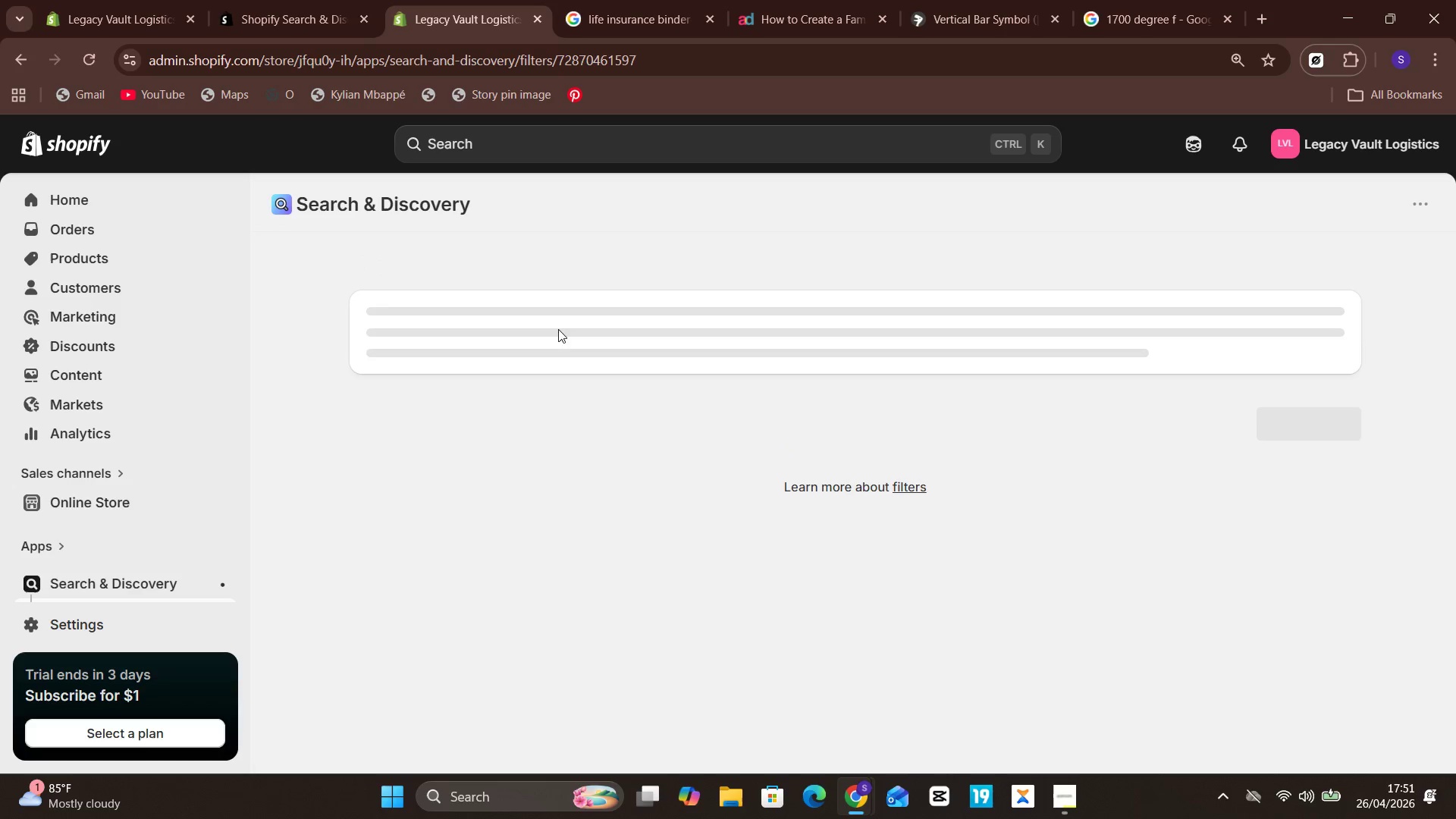 
left_click([367, 253])
 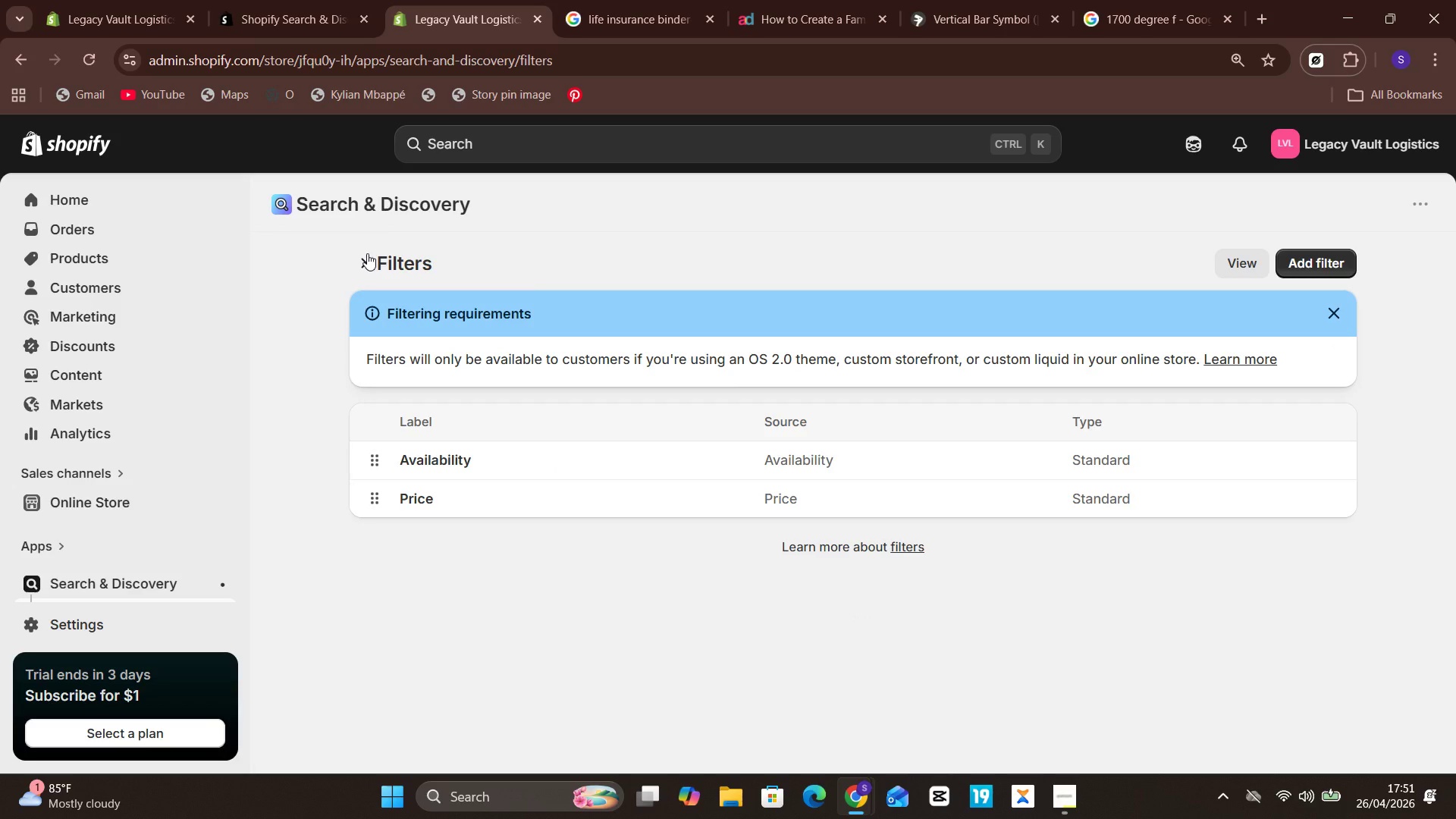 
wait(10.3)
 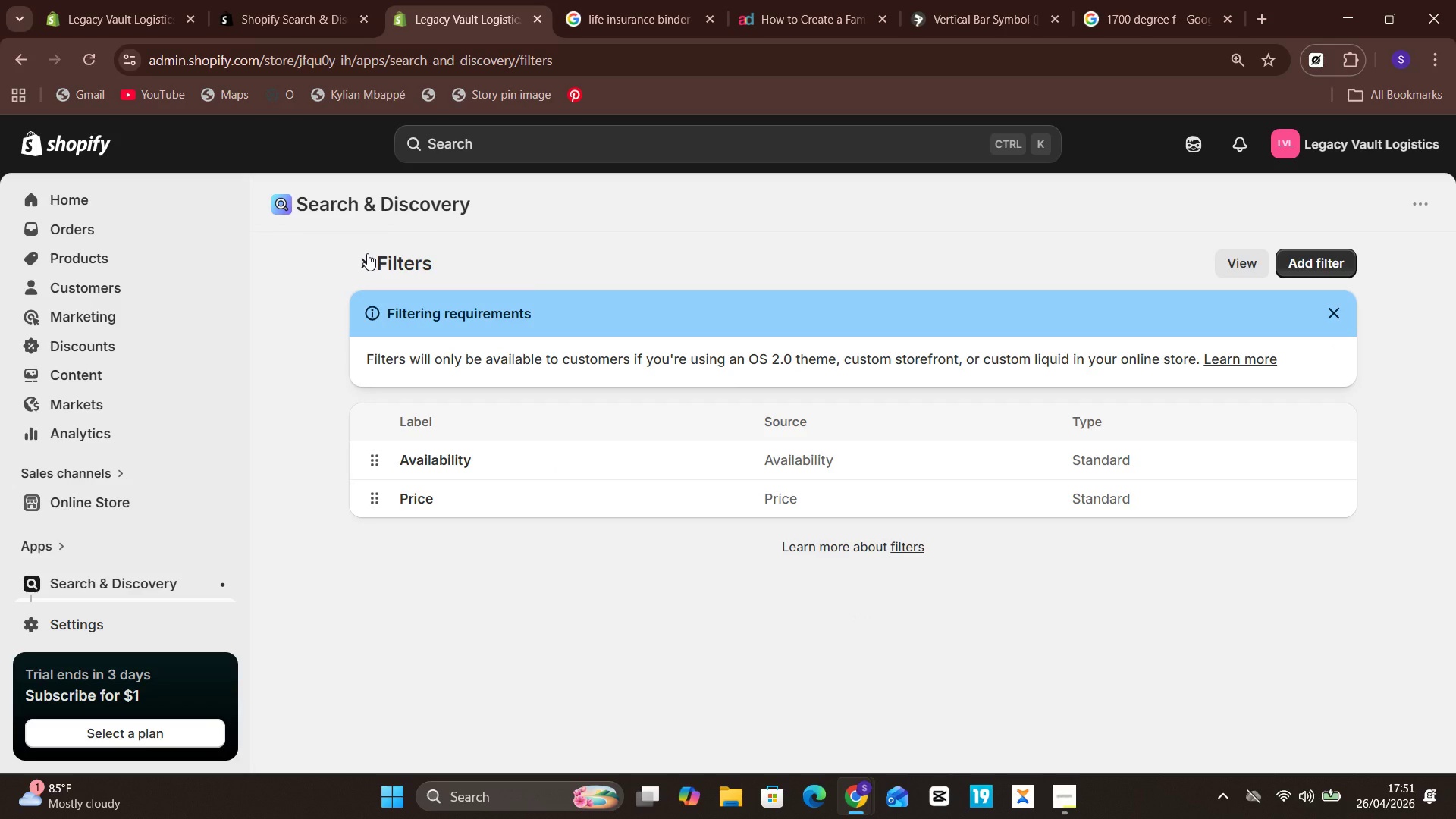 
left_click([1238, 266])
 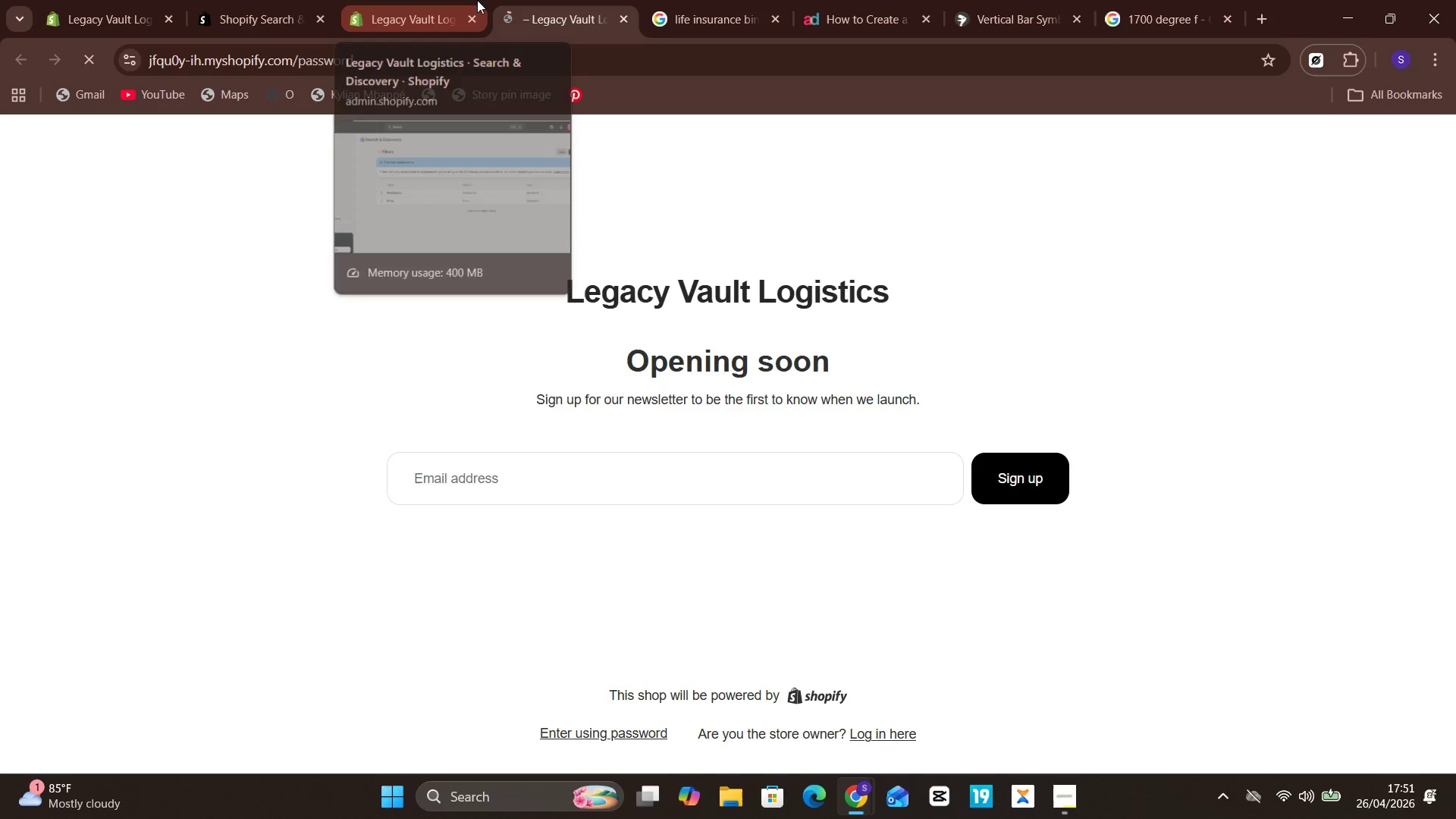 
left_click([457, 0])
 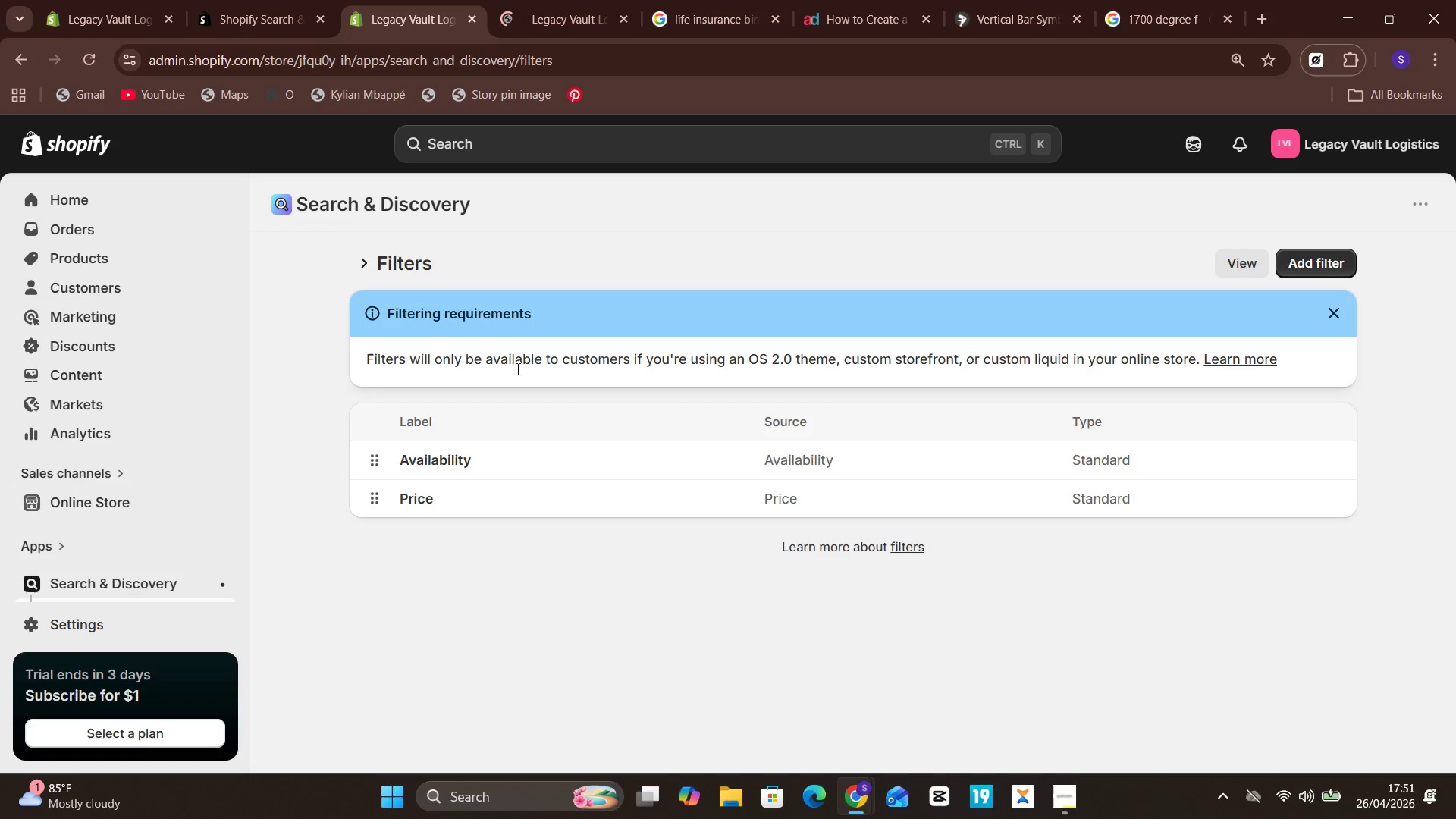 
left_click([579, 554])
 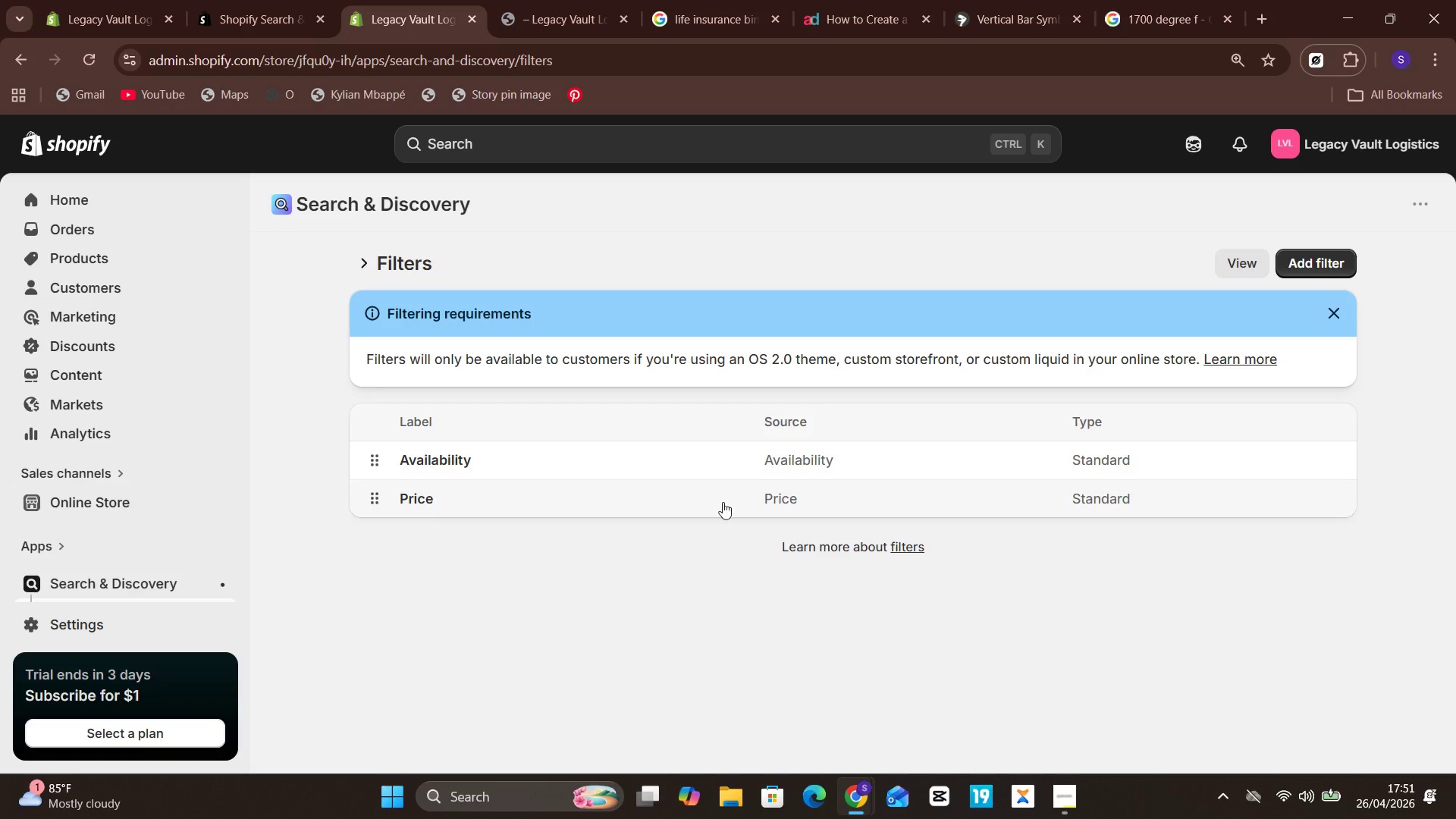 
left_click([684, 554])
 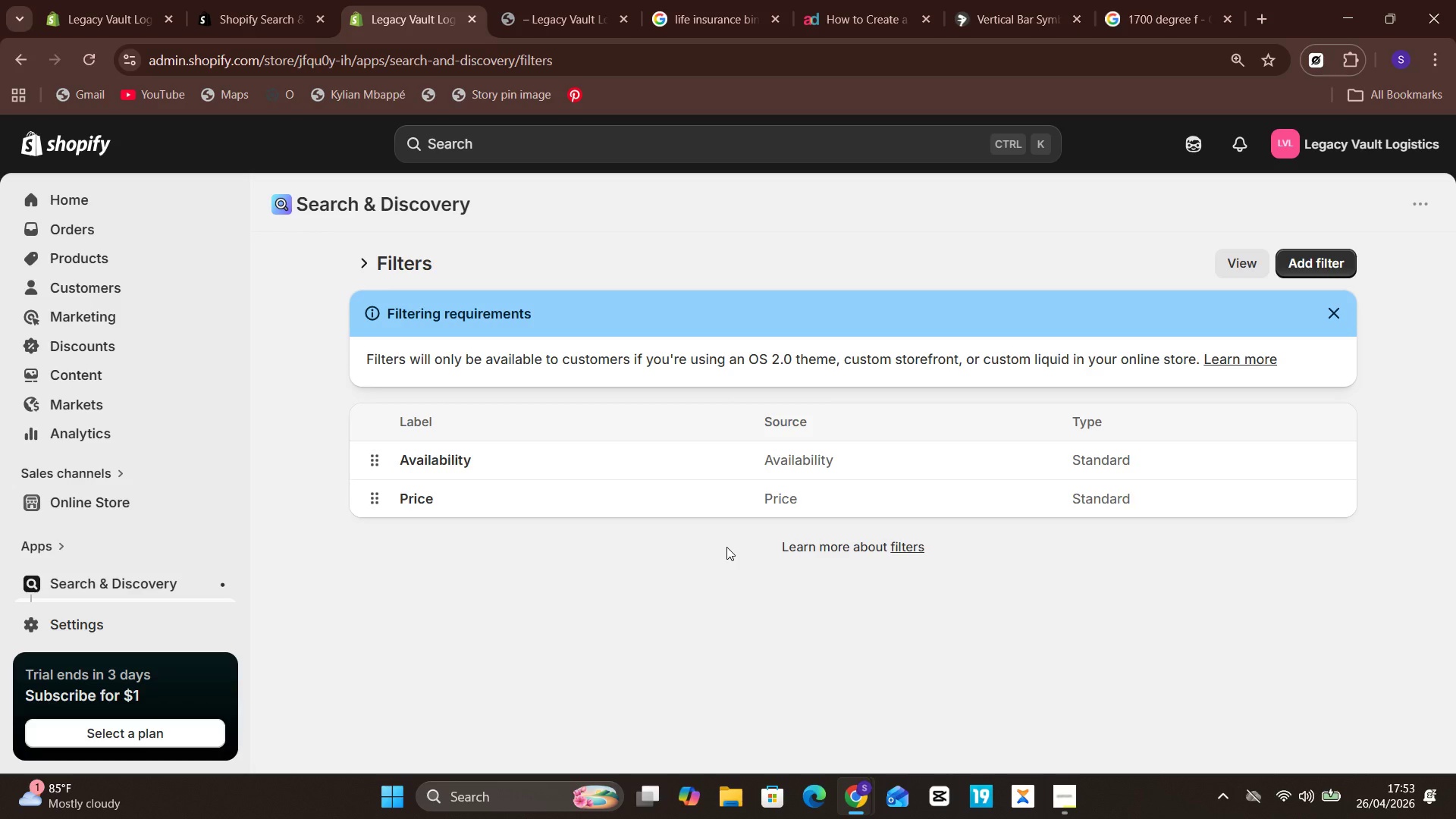 
wait(75.74)
 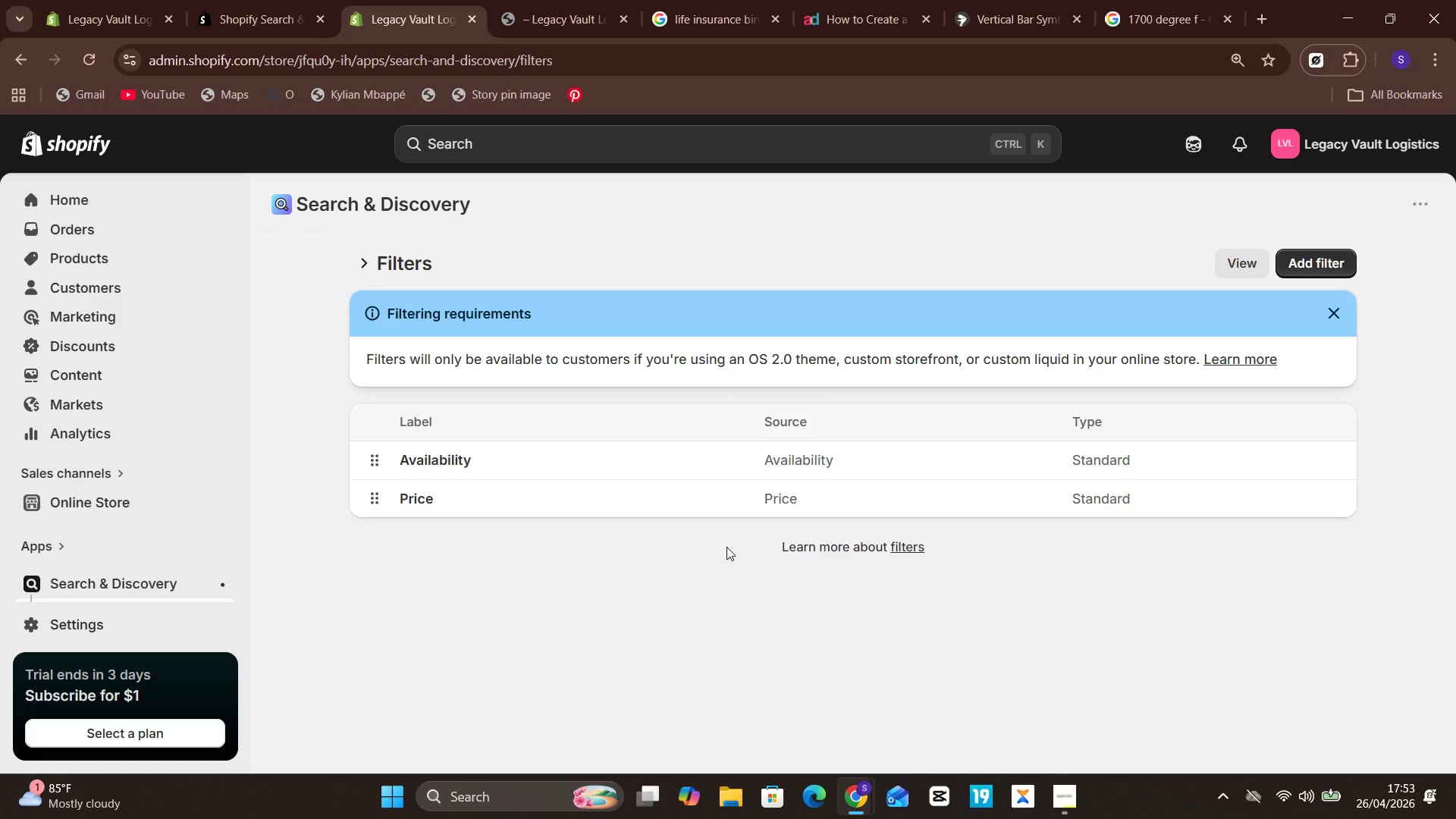 
left_click([1295, 270])
 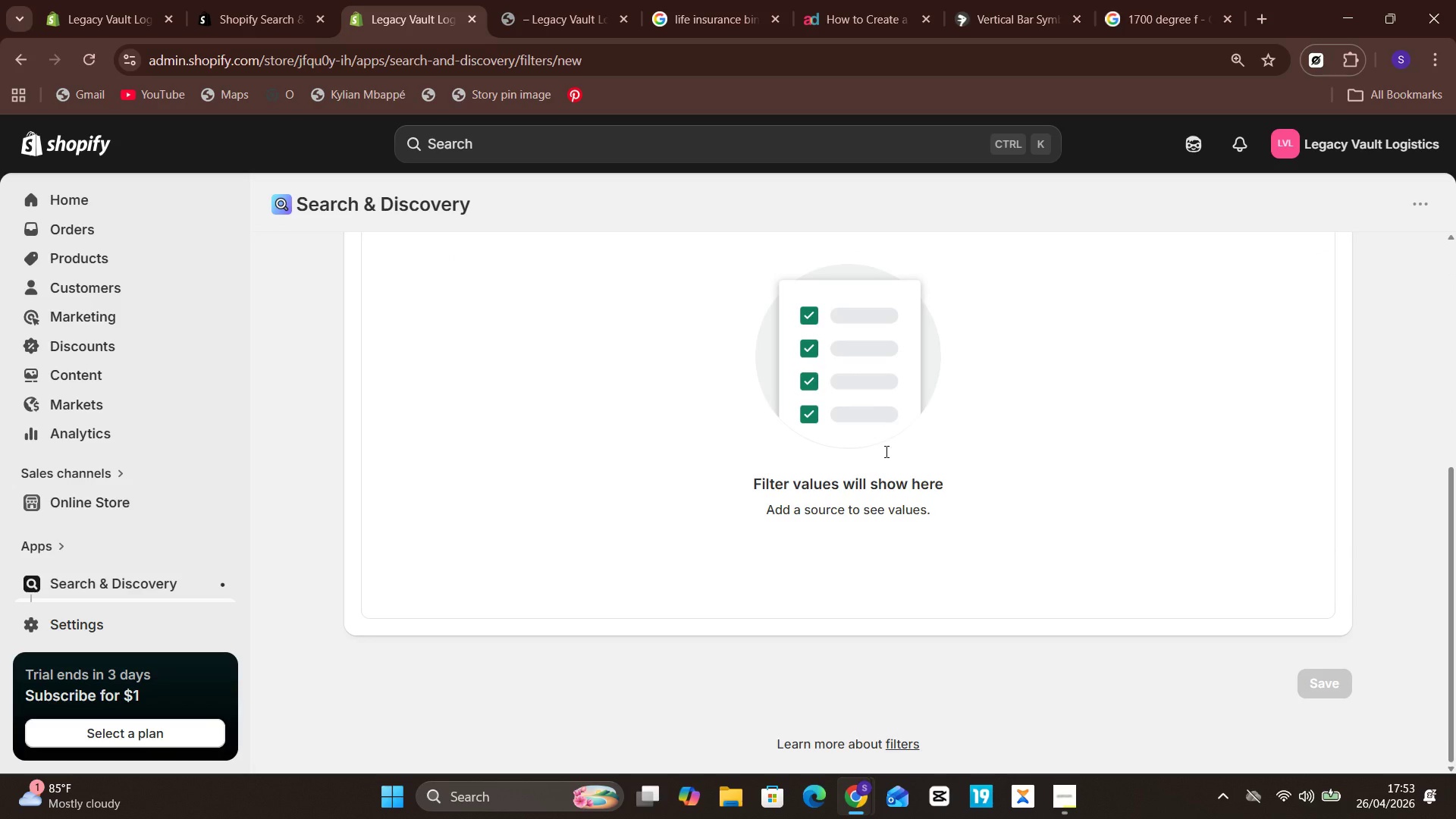 
wait(16.97)
 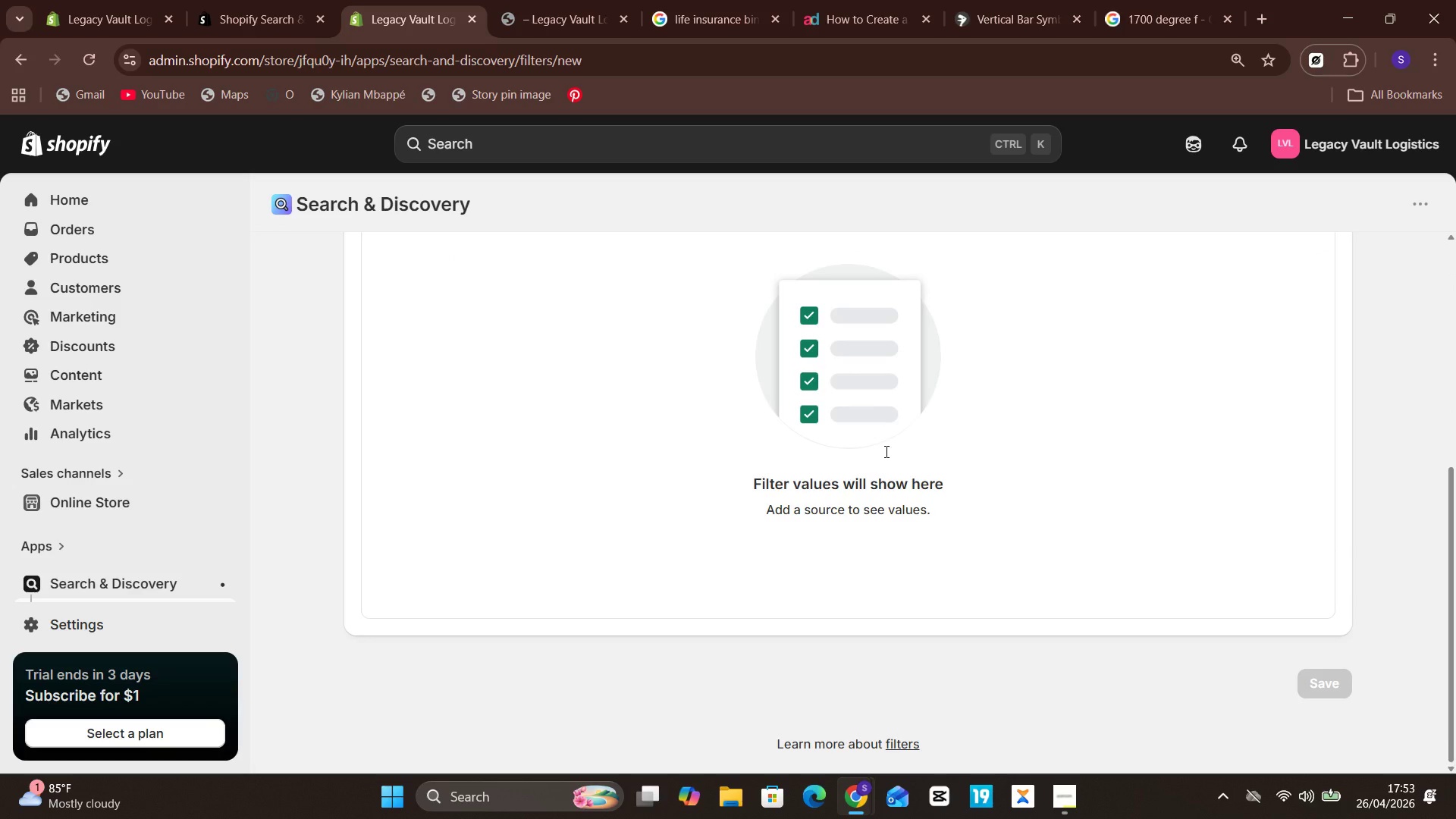 
left_click([692, 308])
 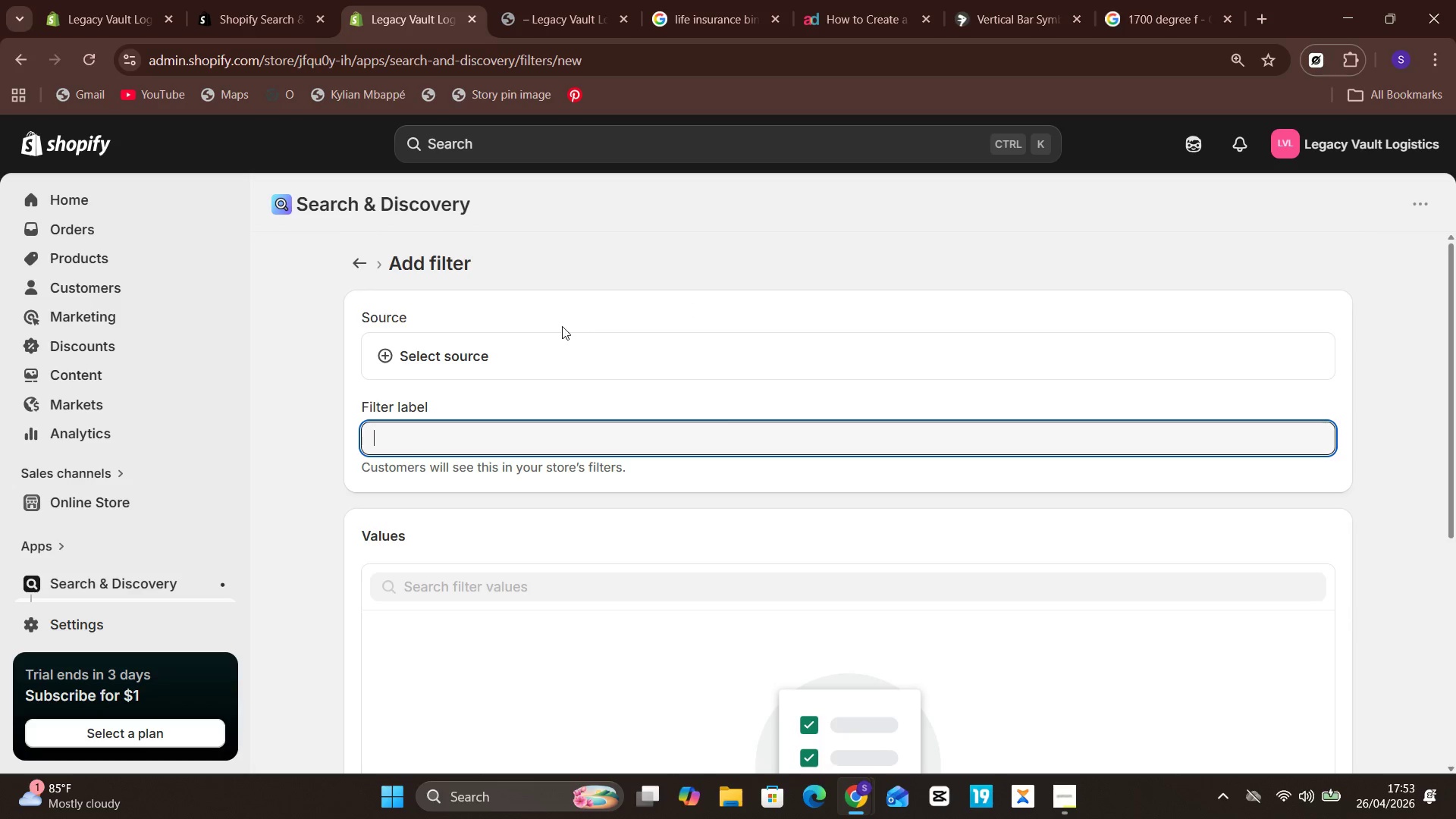 
left_click([489, 342])
 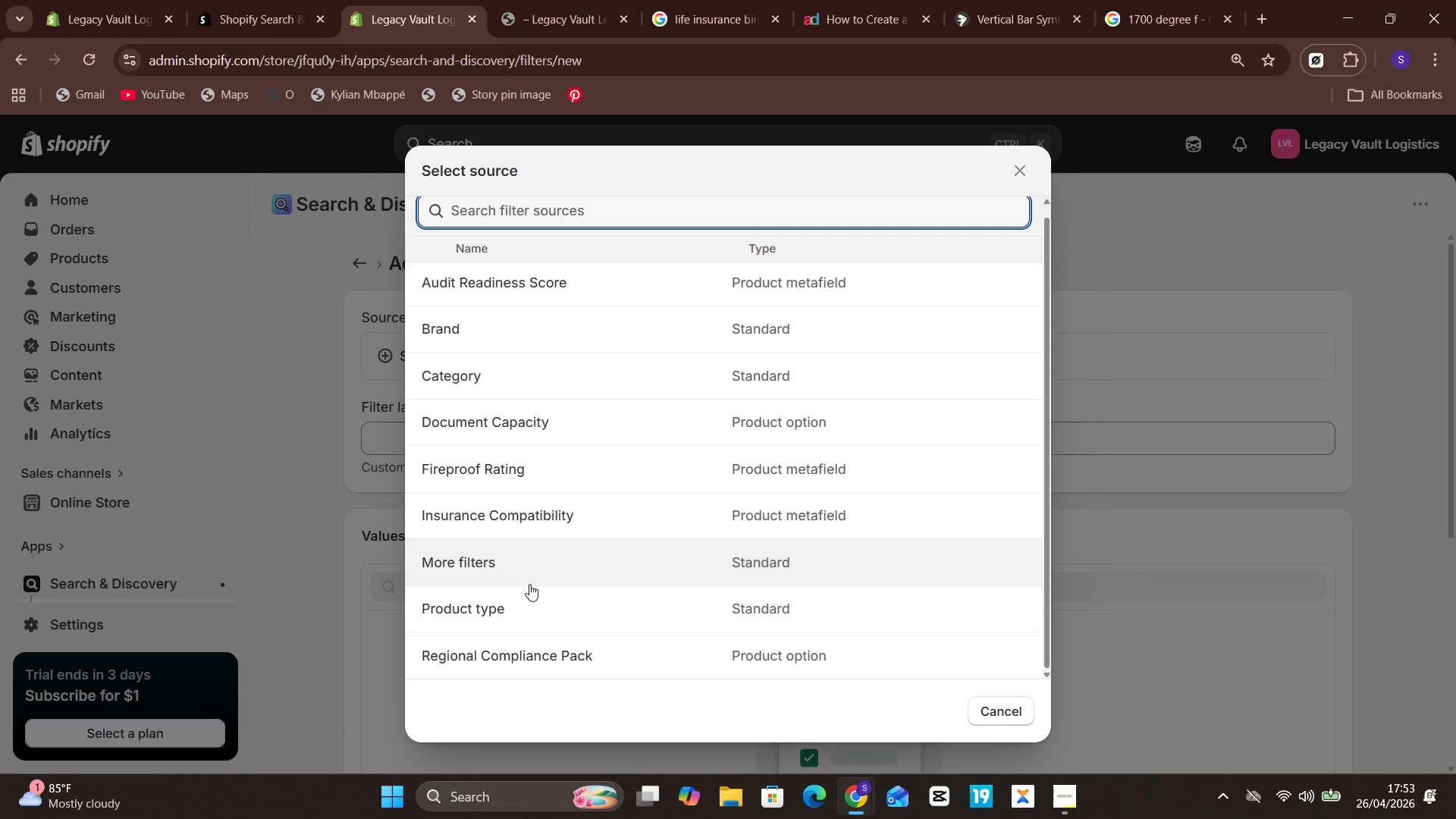 
wait(9.41)
 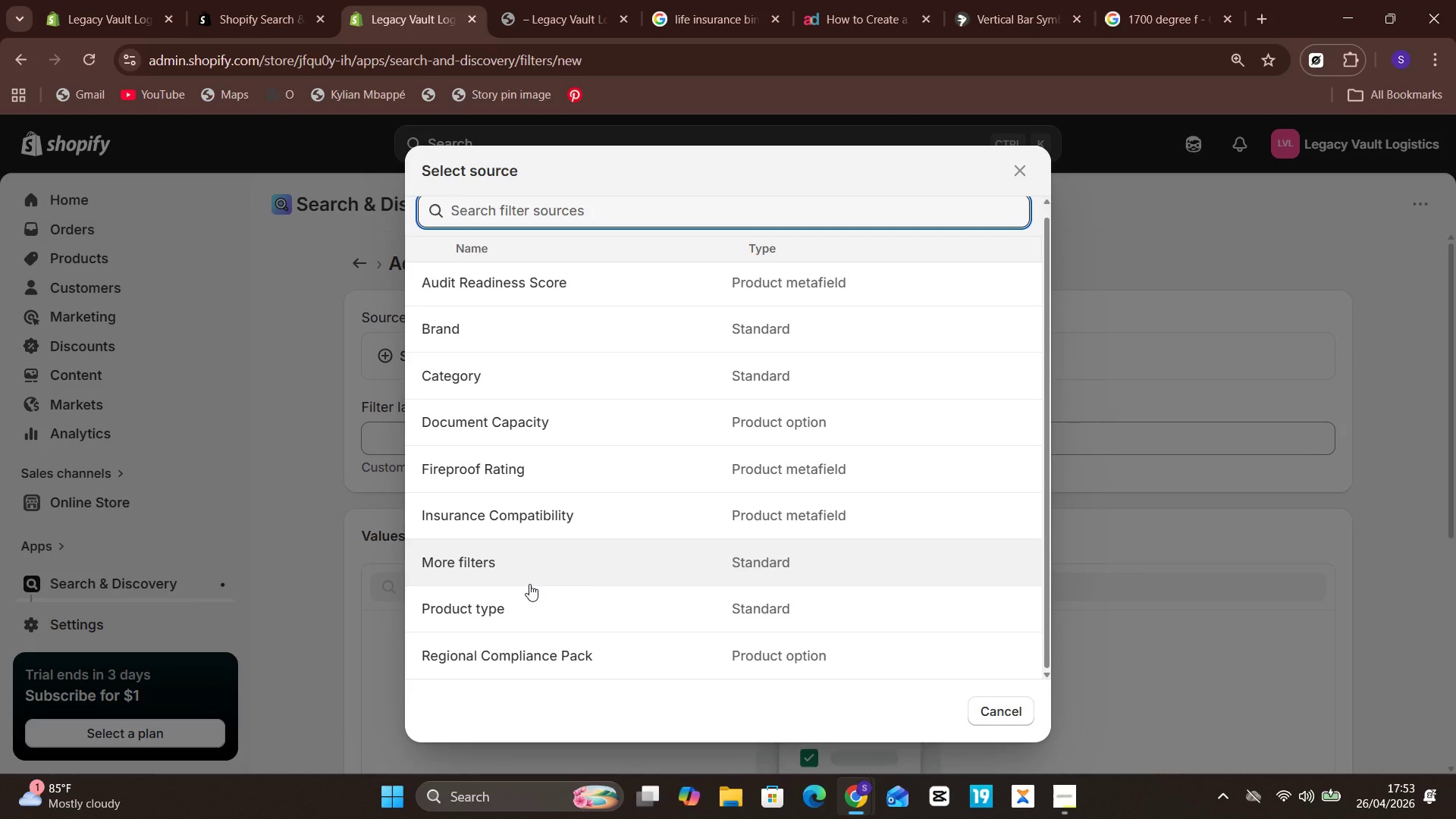 
left_click([535, 511])
 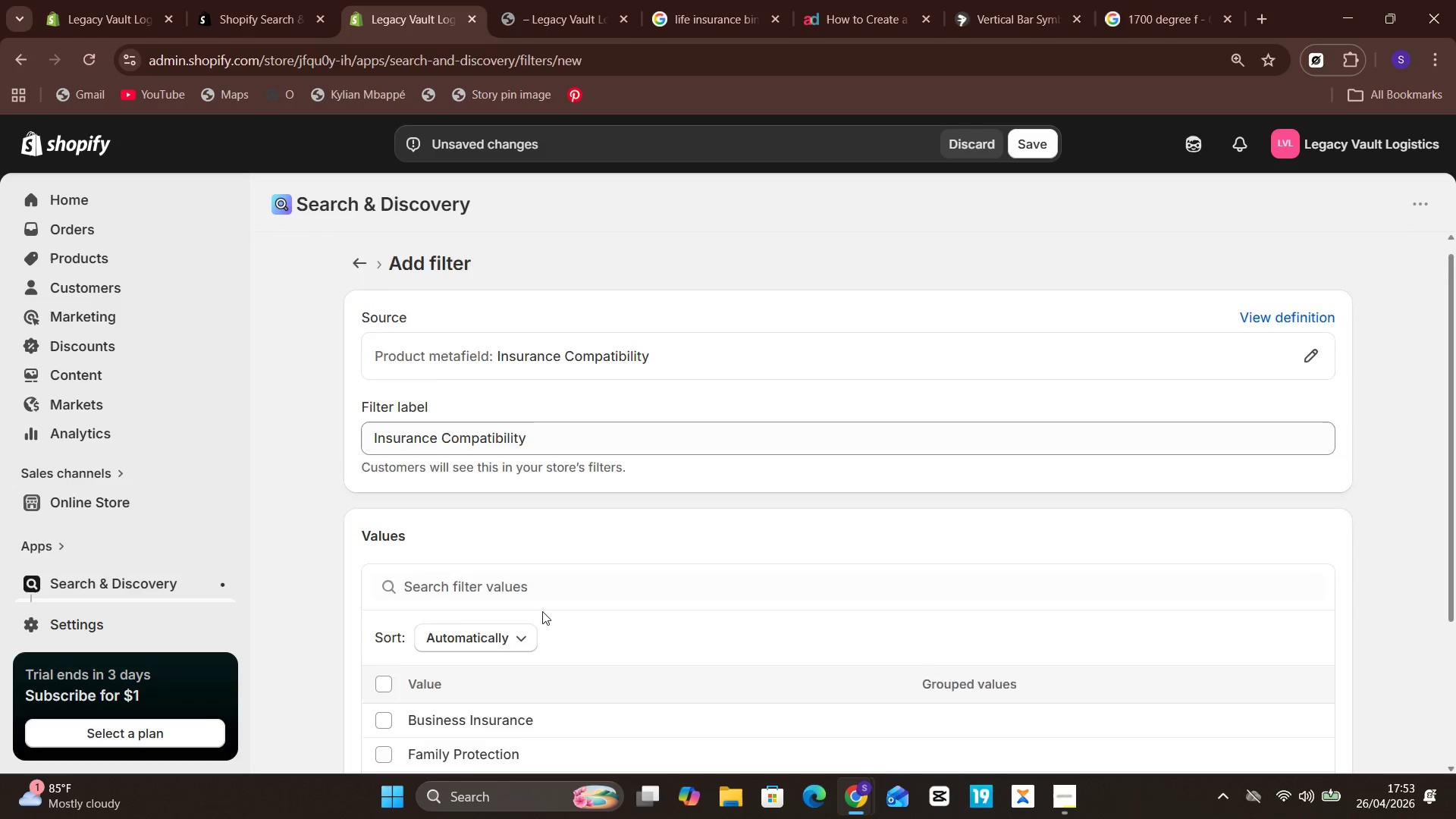 
mouse_move([488, 551])
 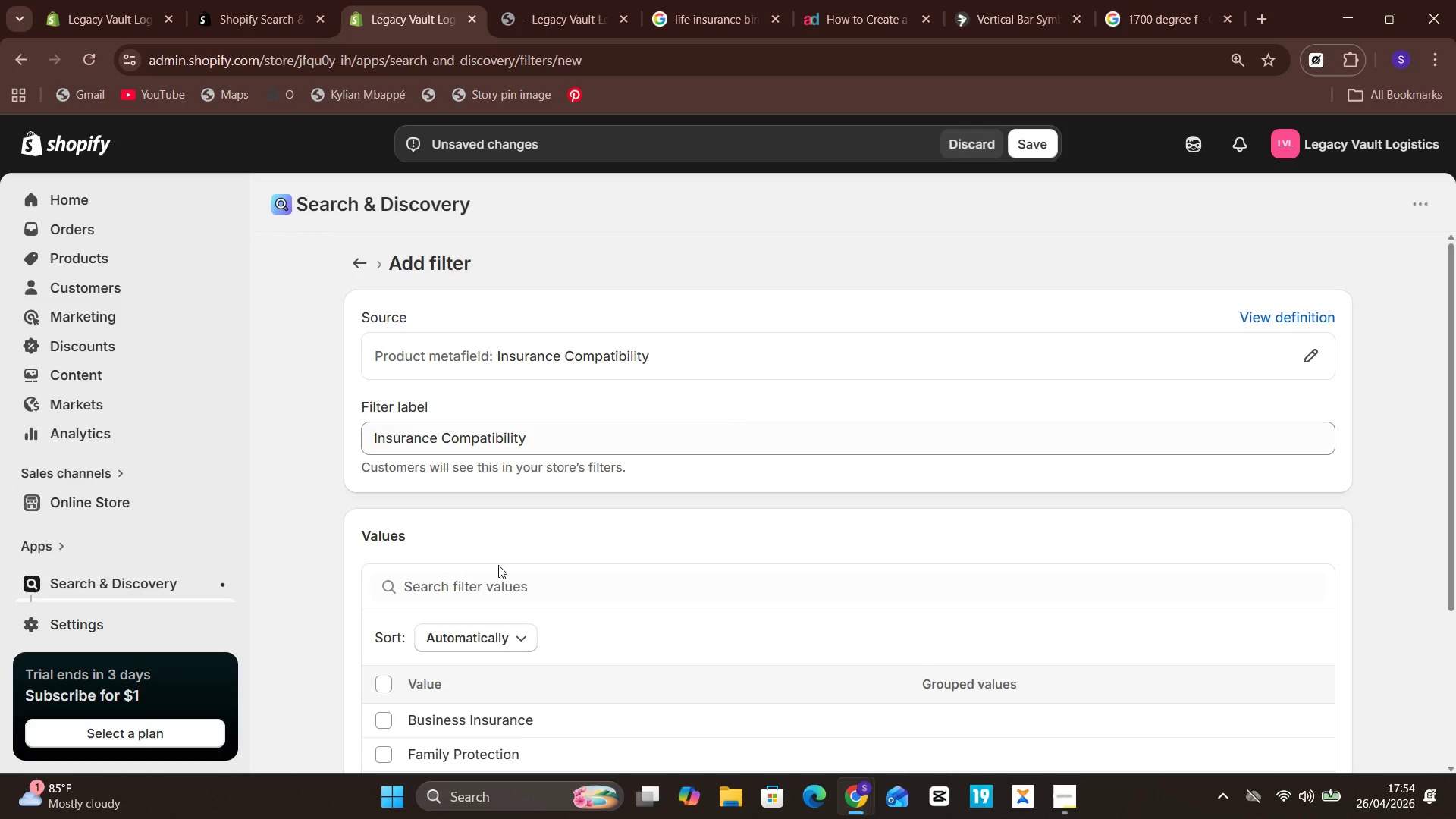 
wait(29.2)
 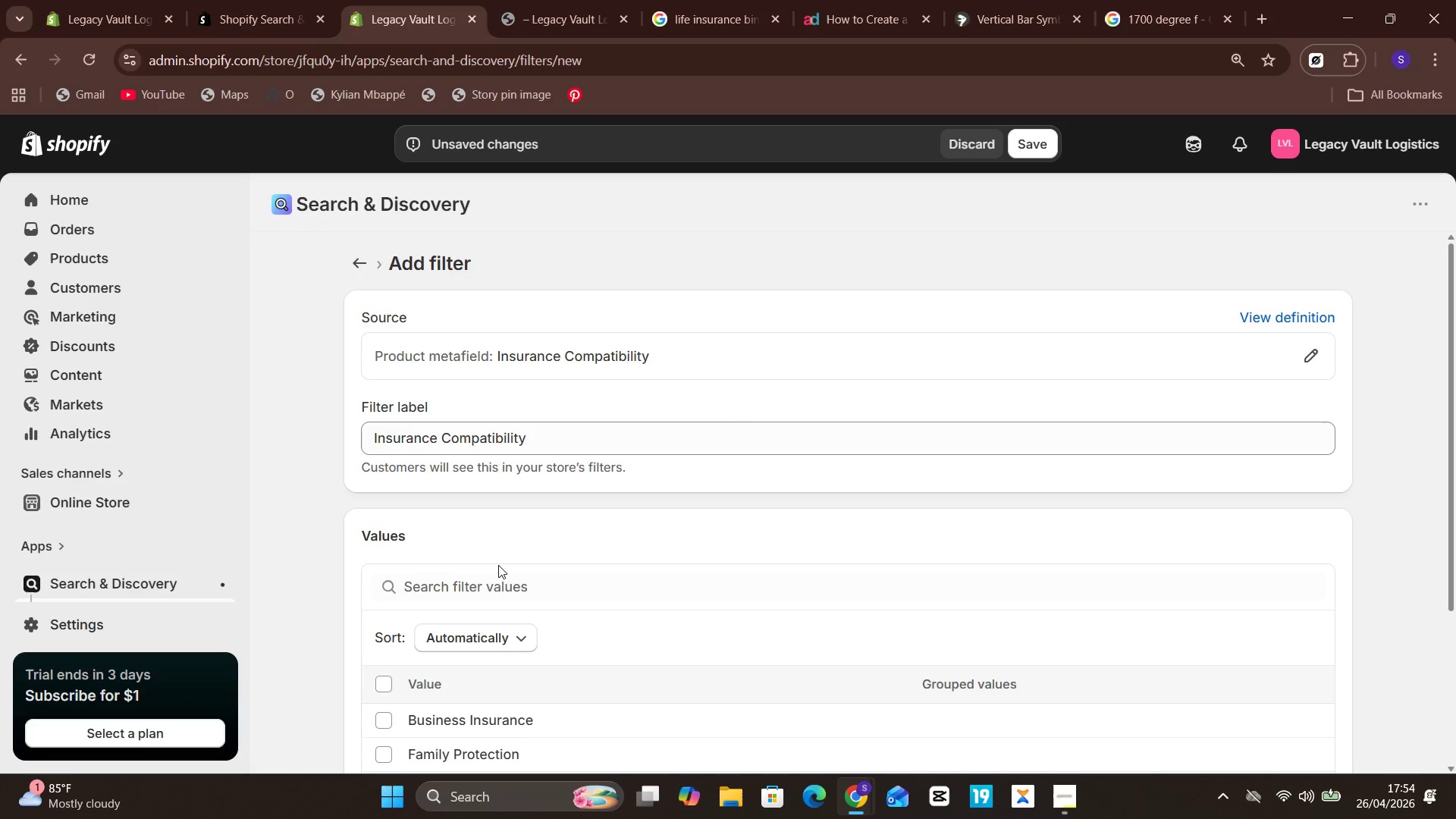 
left_click([1298, 676])
 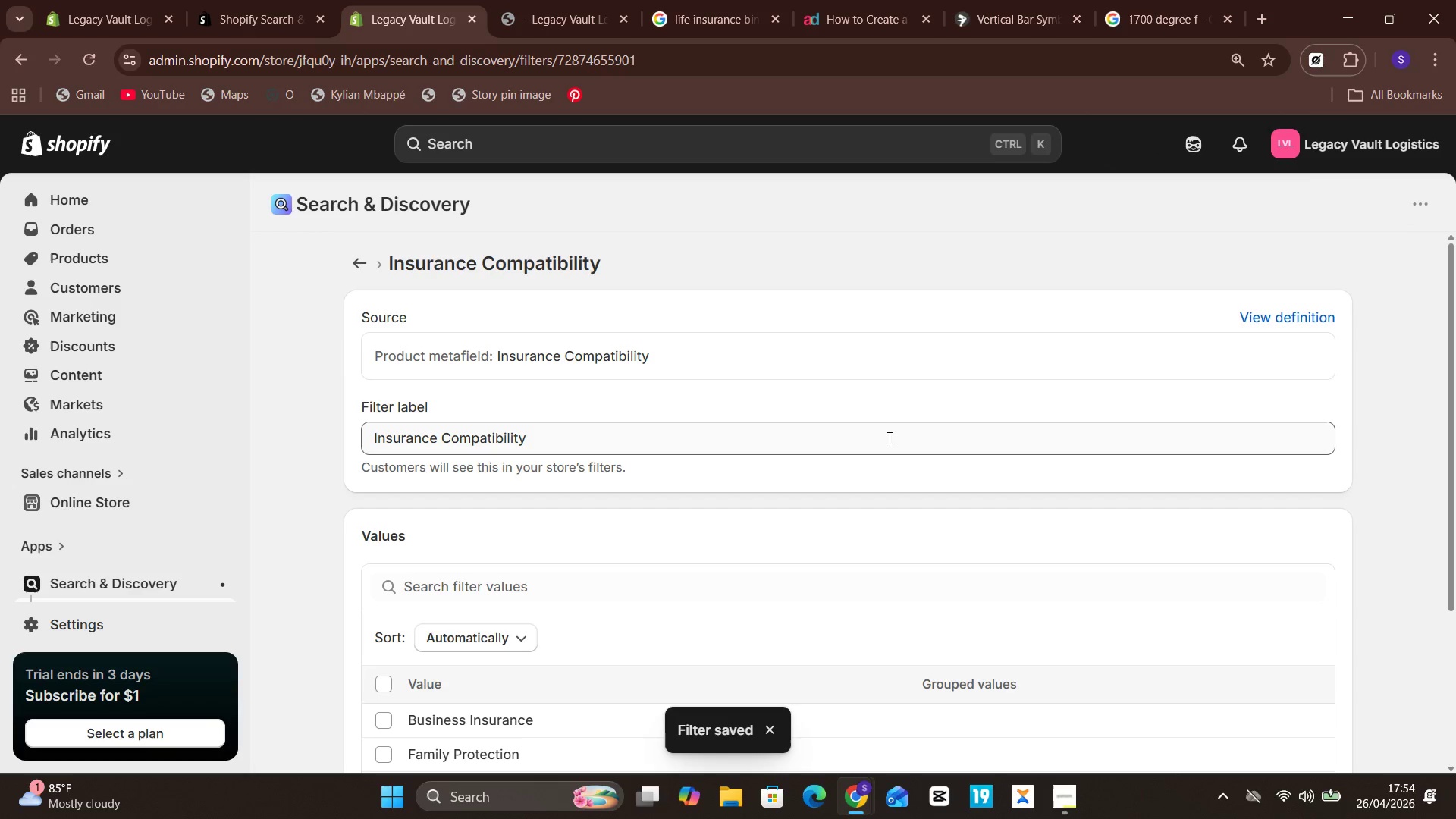 
wait(6.44)
 